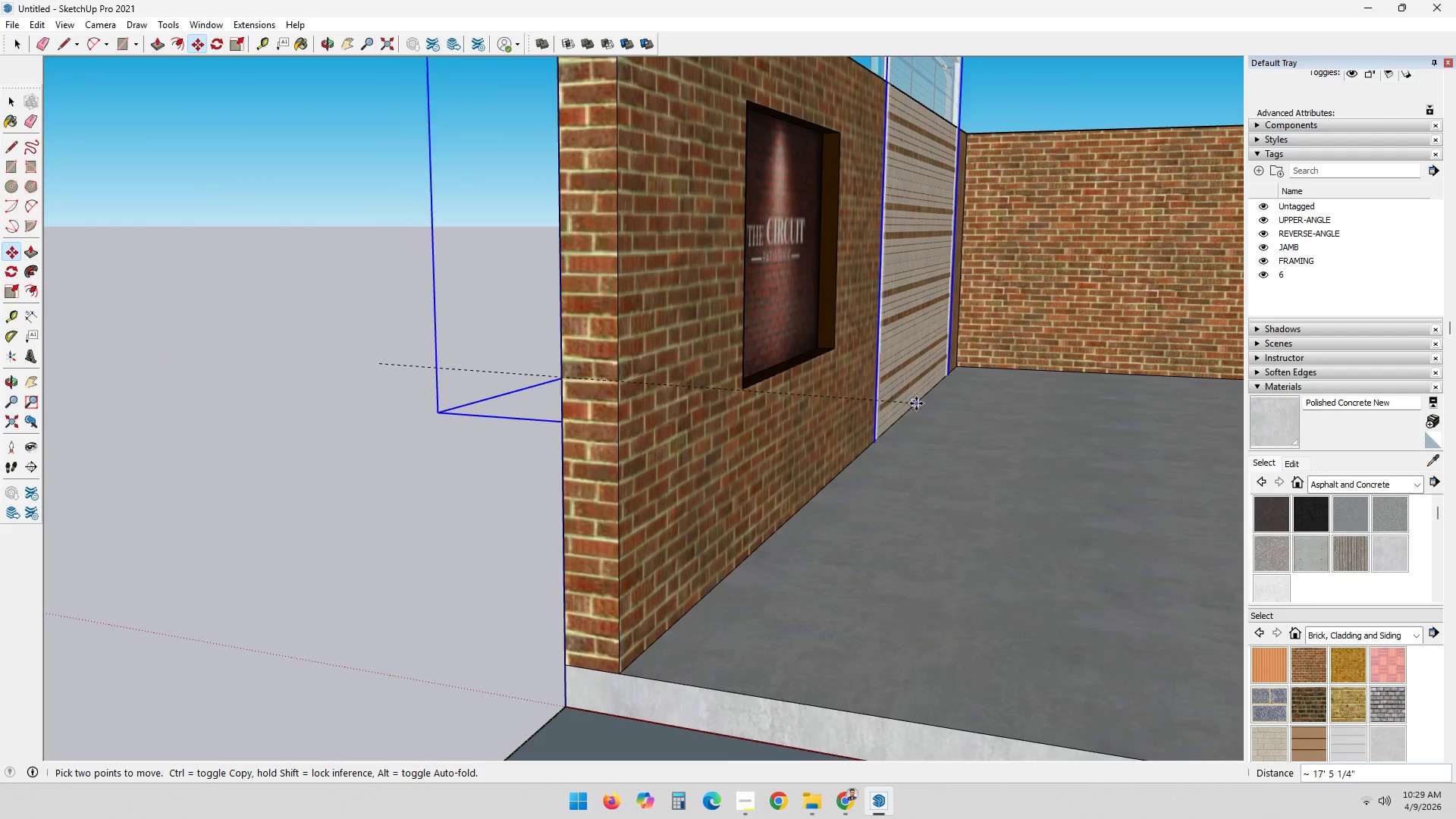 
left_click([918, 400])
 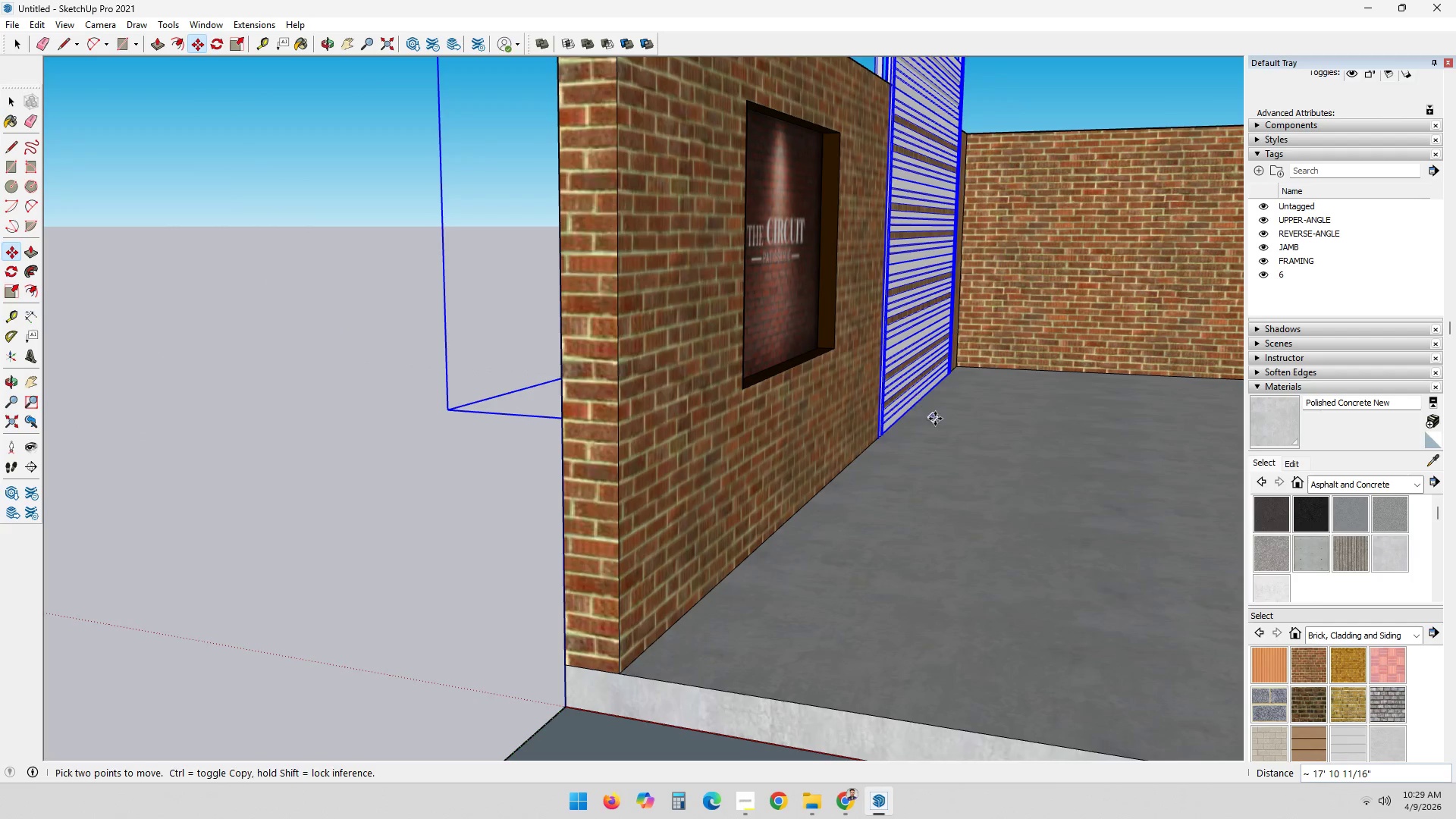 
scroll: coordinate [554, 419], scroll_direction: down, amount: 6.0
 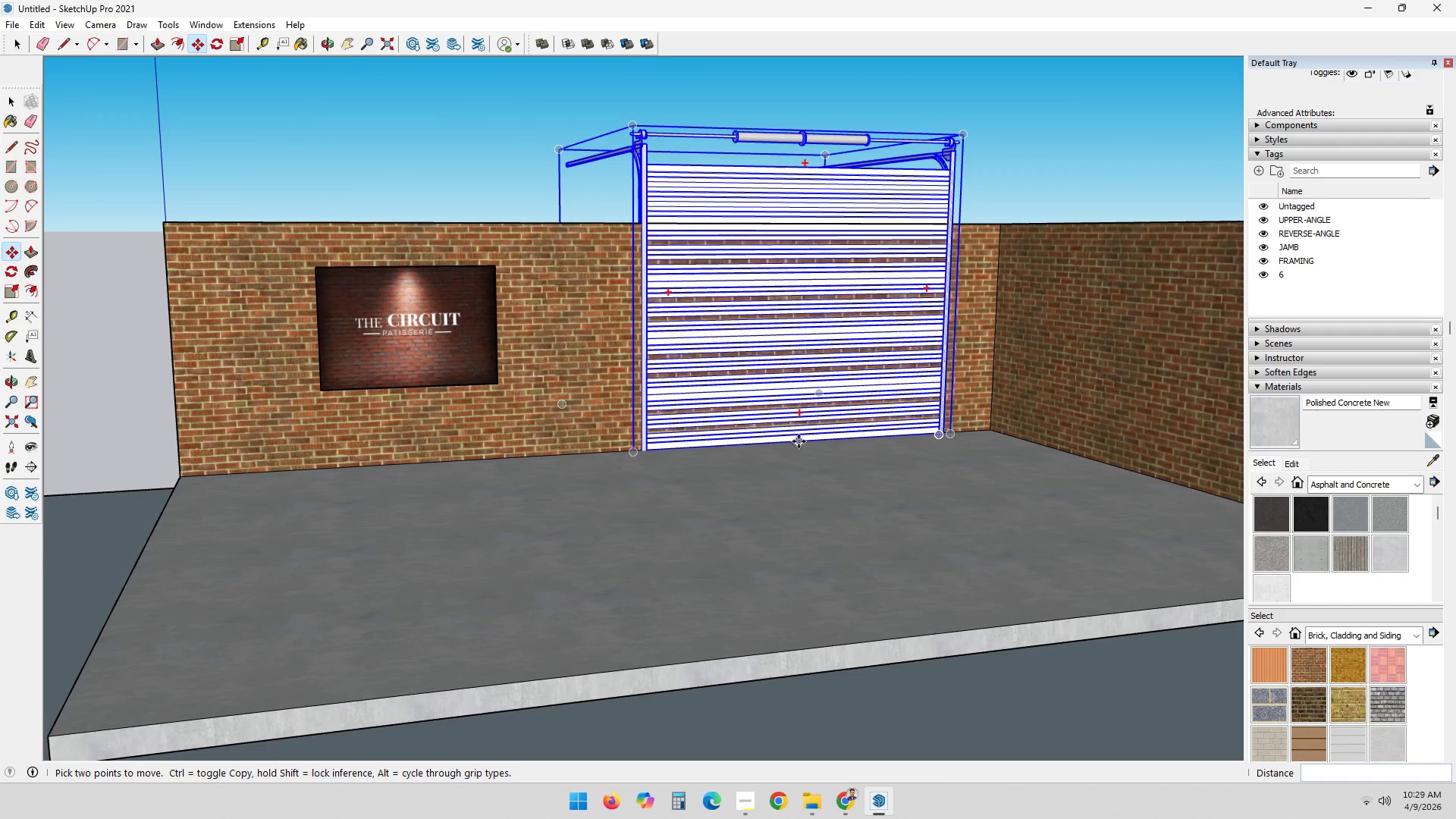 
left_click([799, 441])
 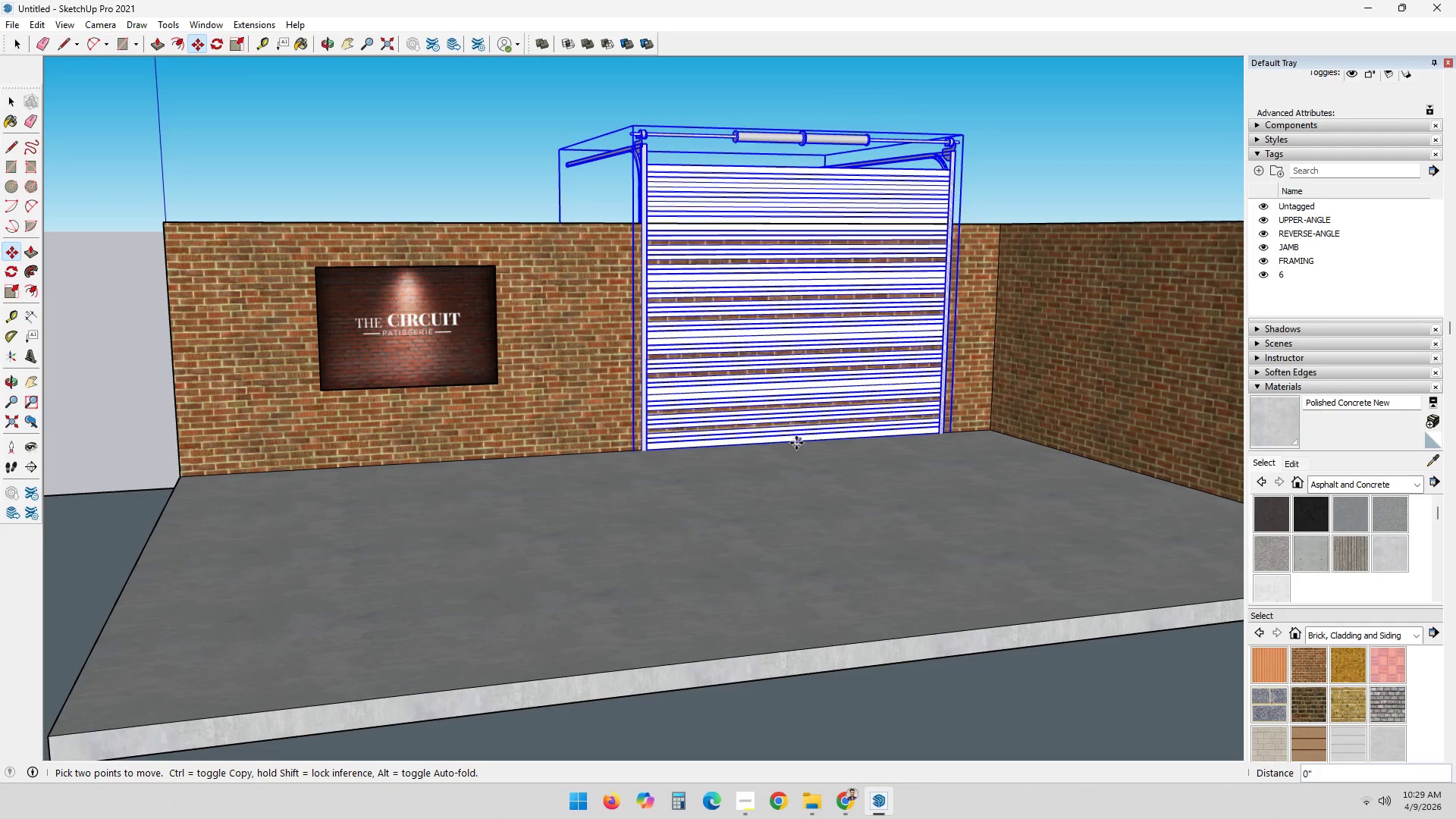 
left_click([796, 443])
 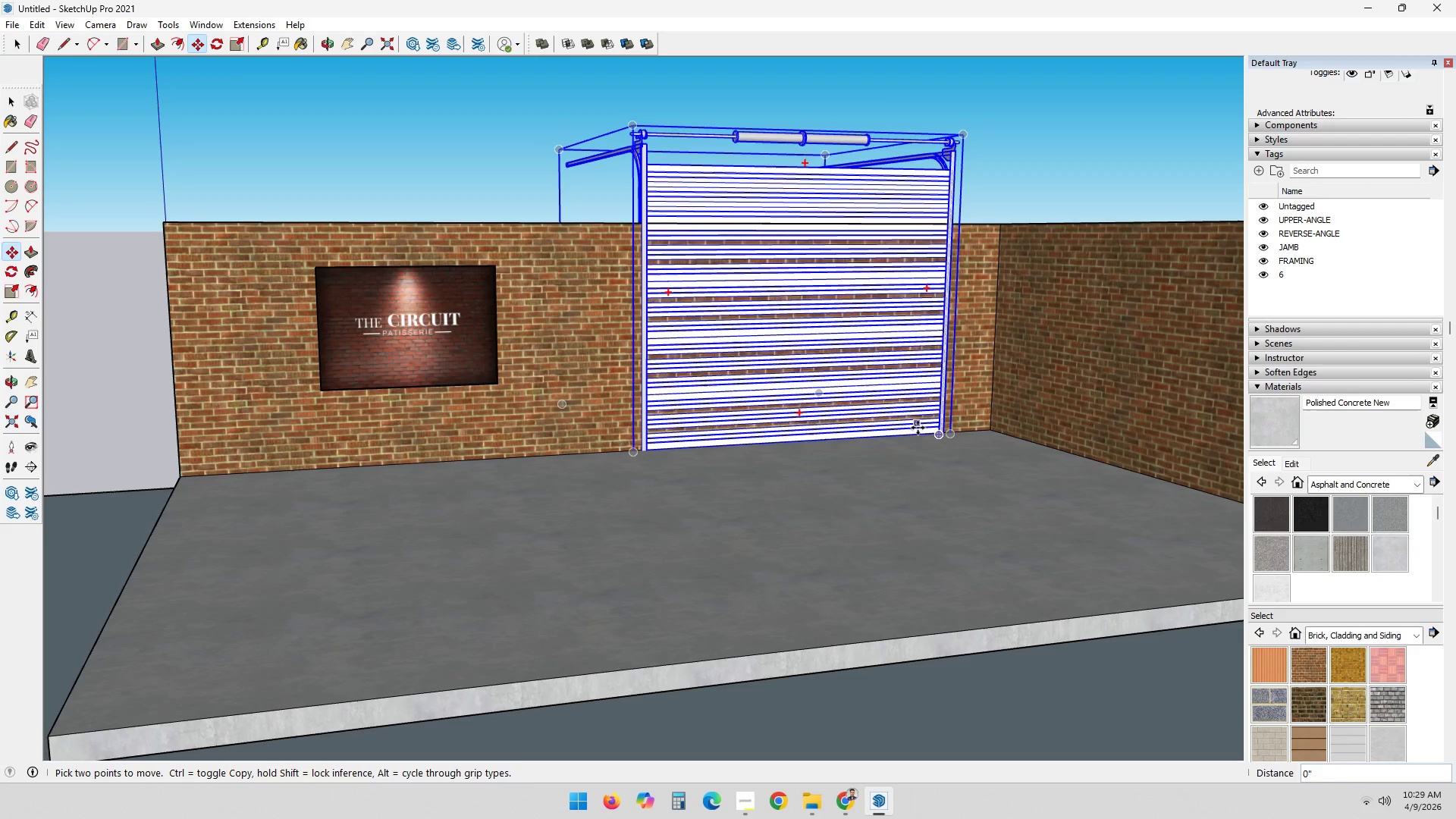 
key(Escape)
 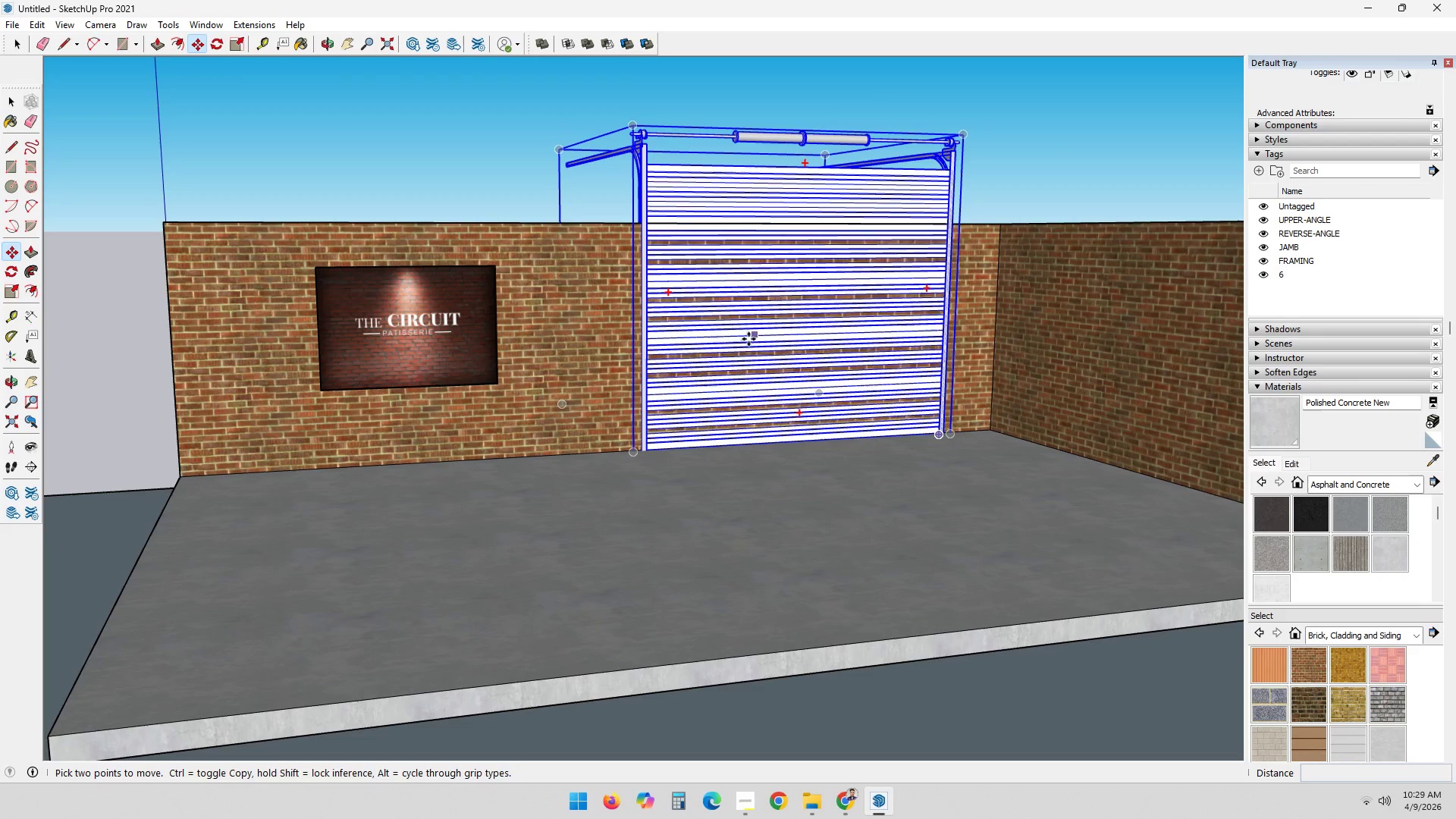 
key(Escape)
 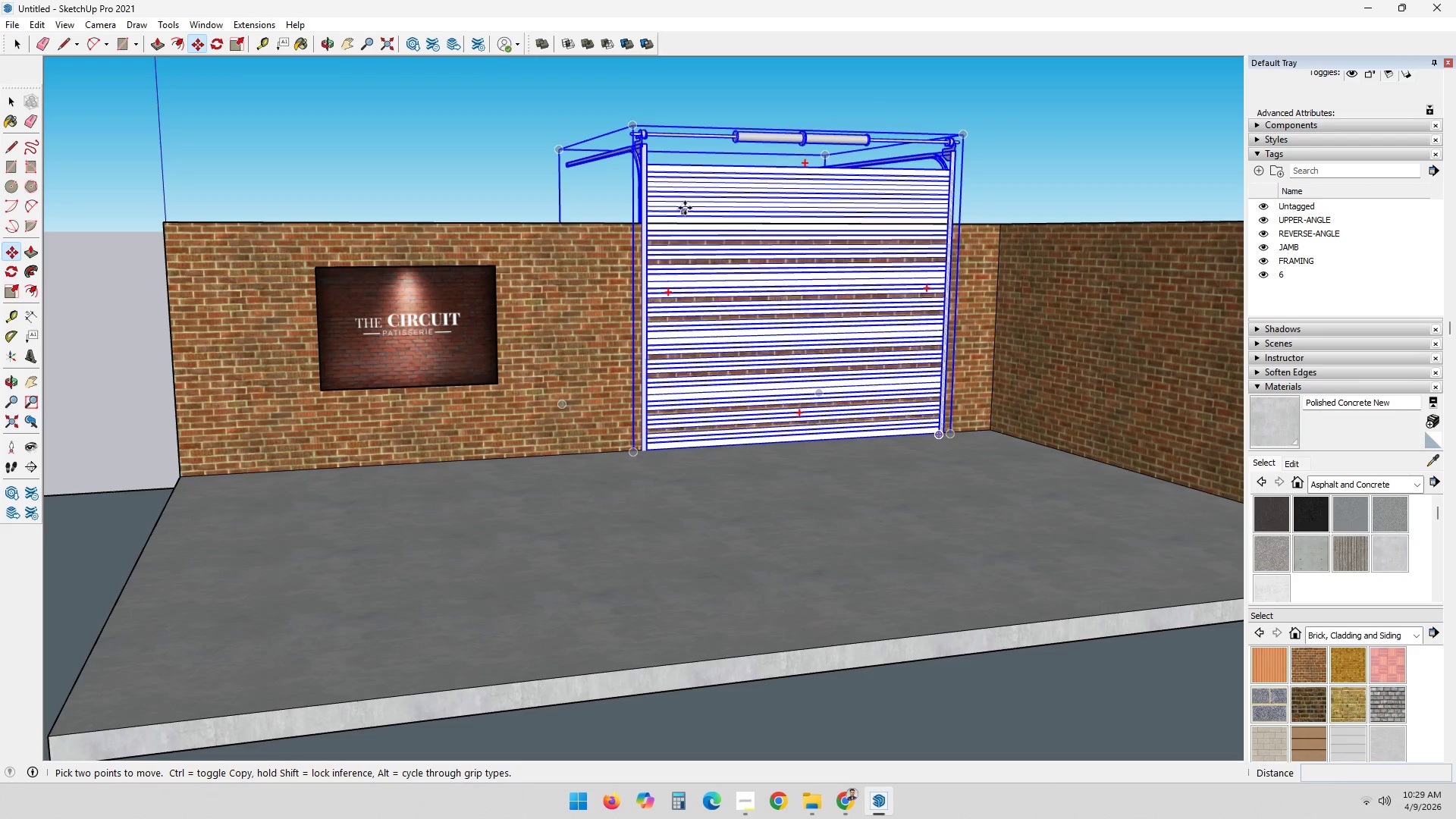 
key(S)
 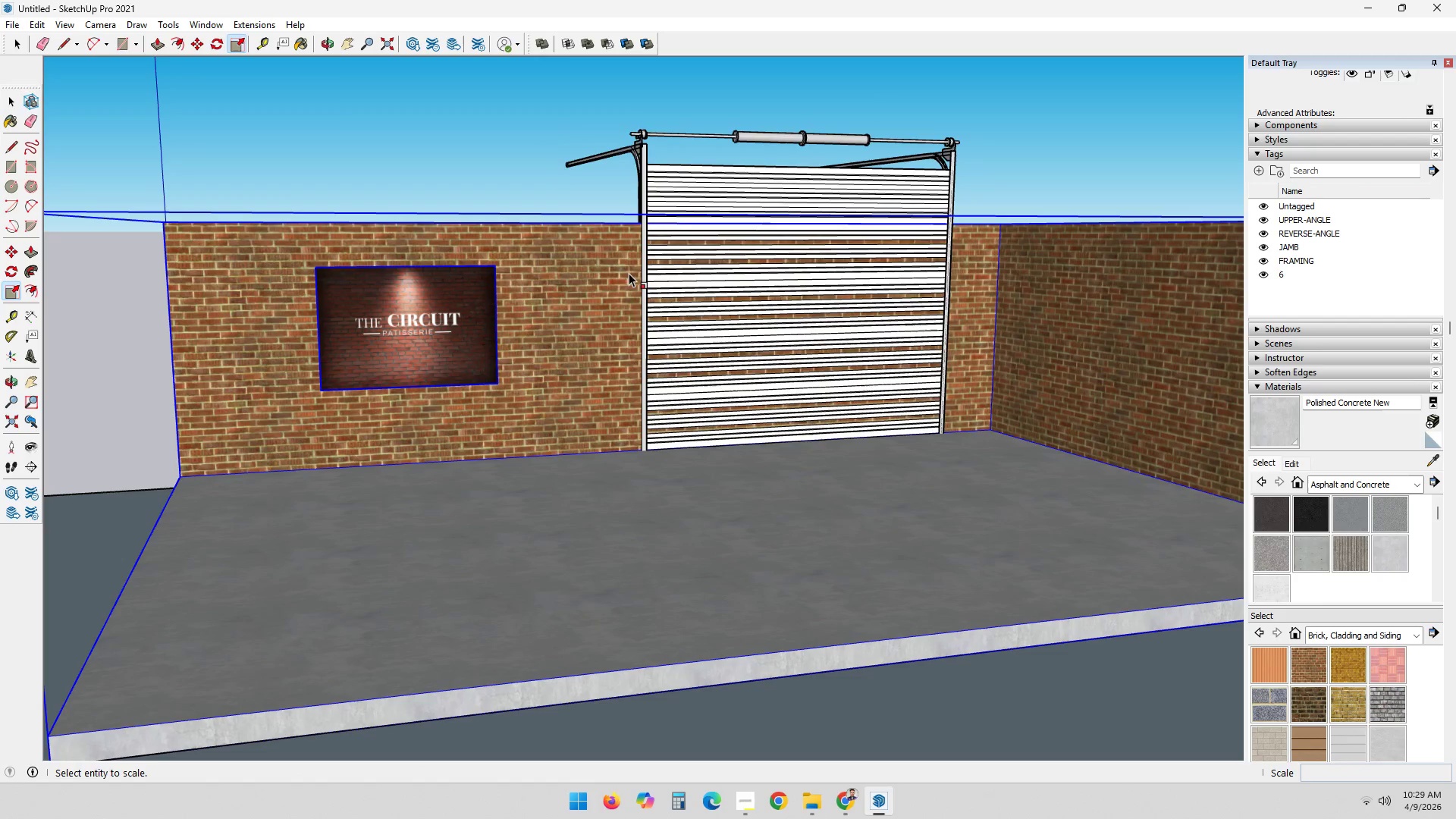 
left_click([679, 199])
 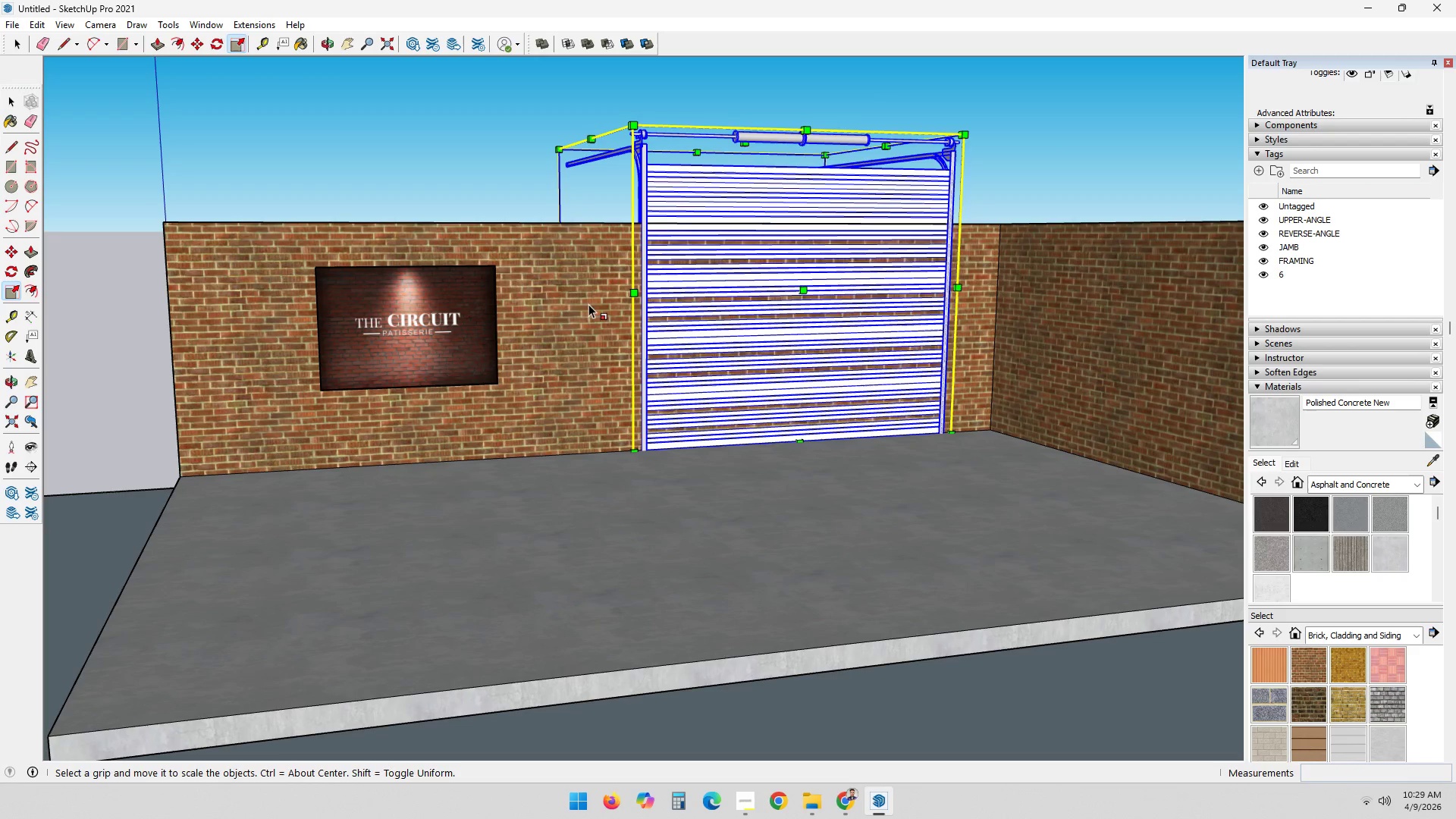 
scroll: coordinate [569, 316], scroll_direction: down, amount: 1.0
 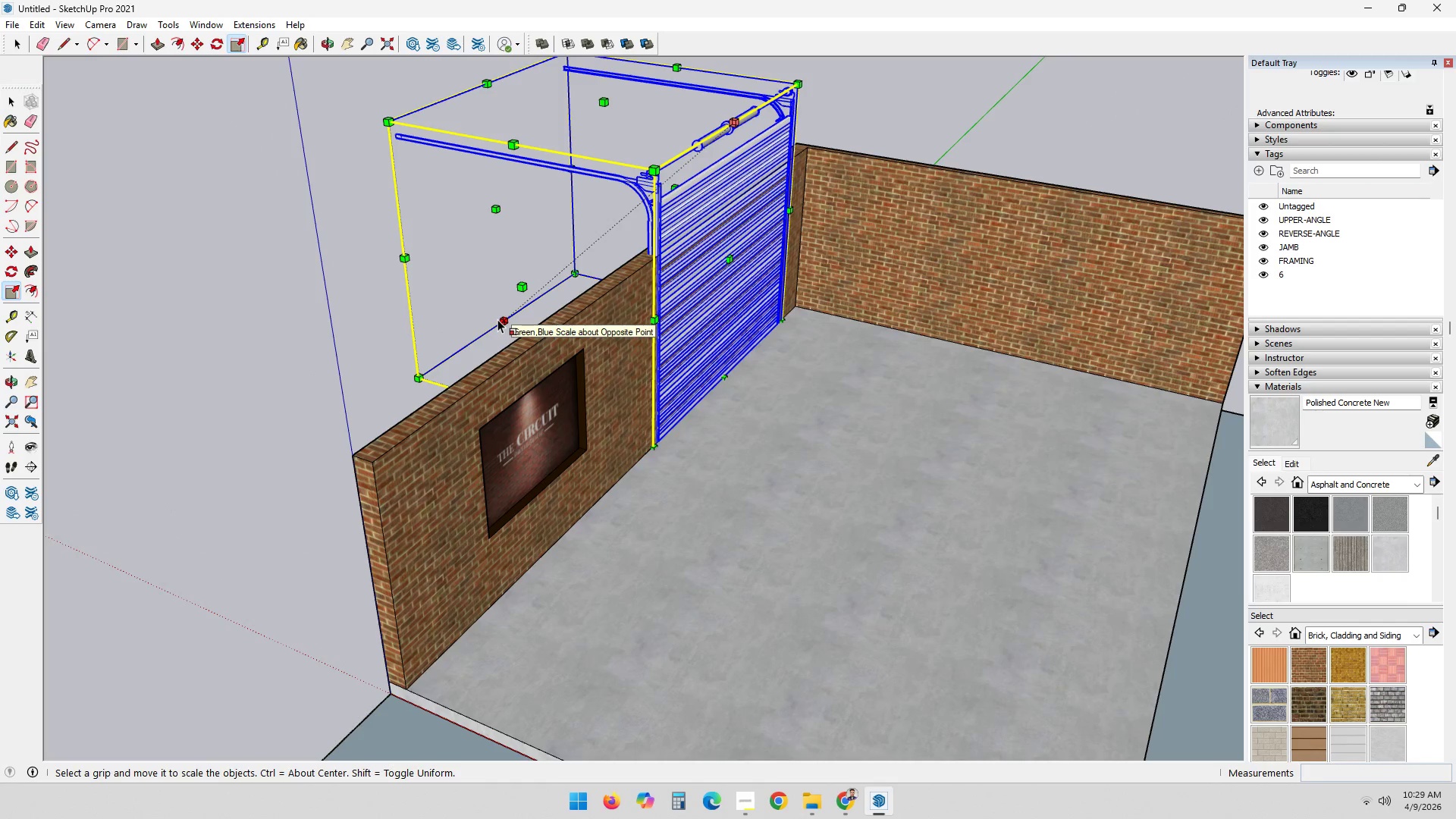 
left_click([518, 287])
 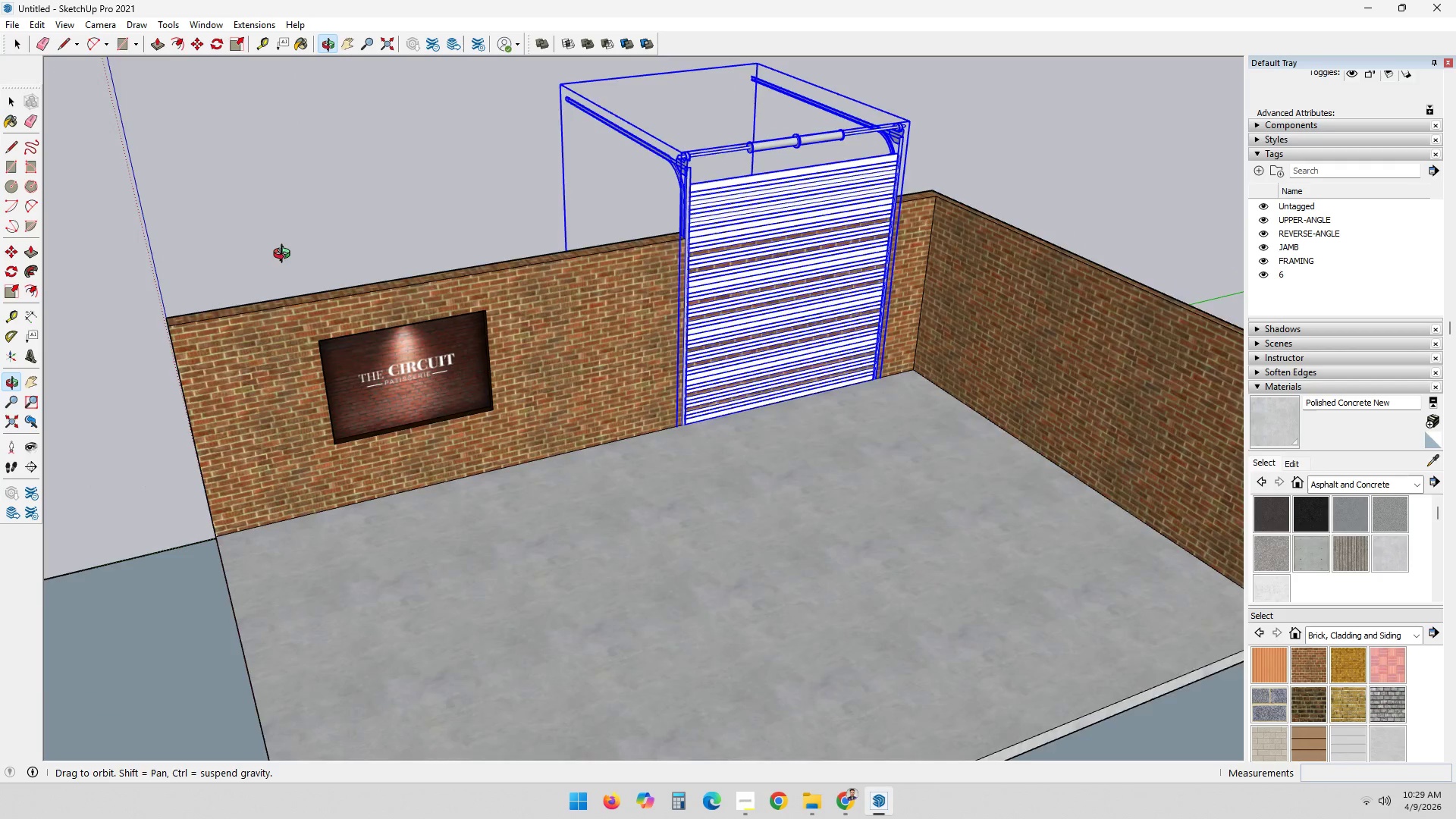 
key(Escape)
 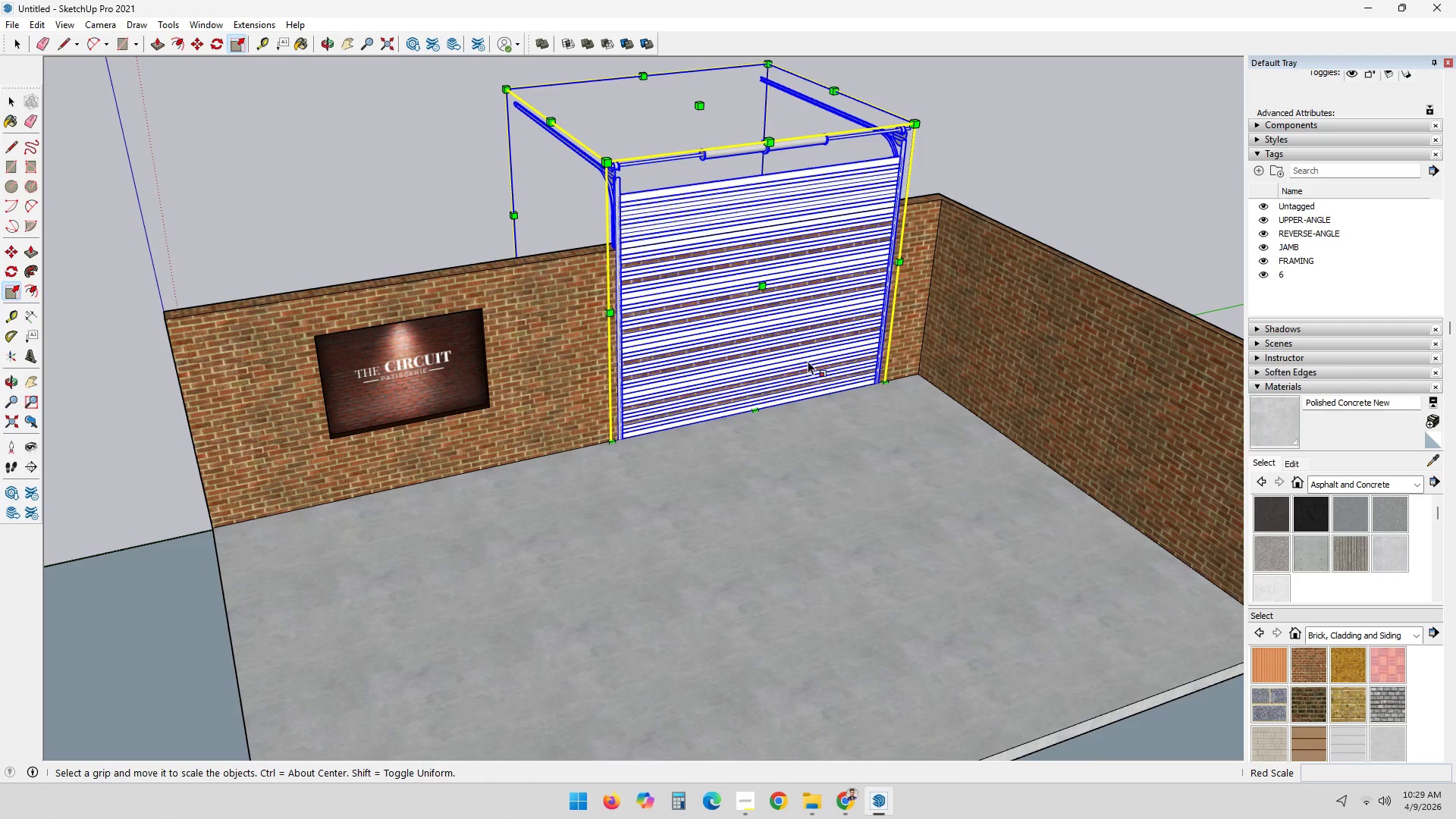 
key(Space)
 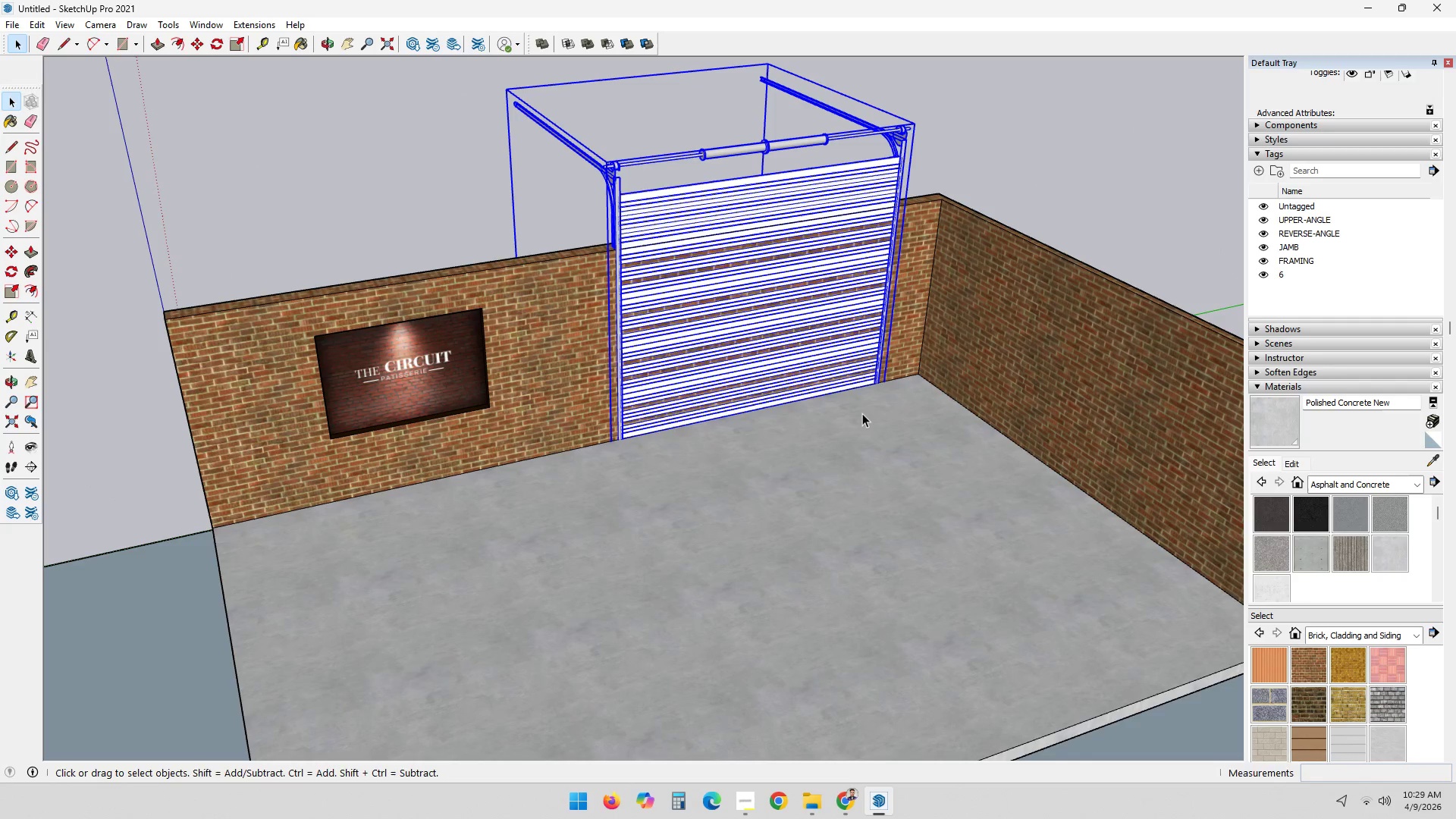 
key(L)
 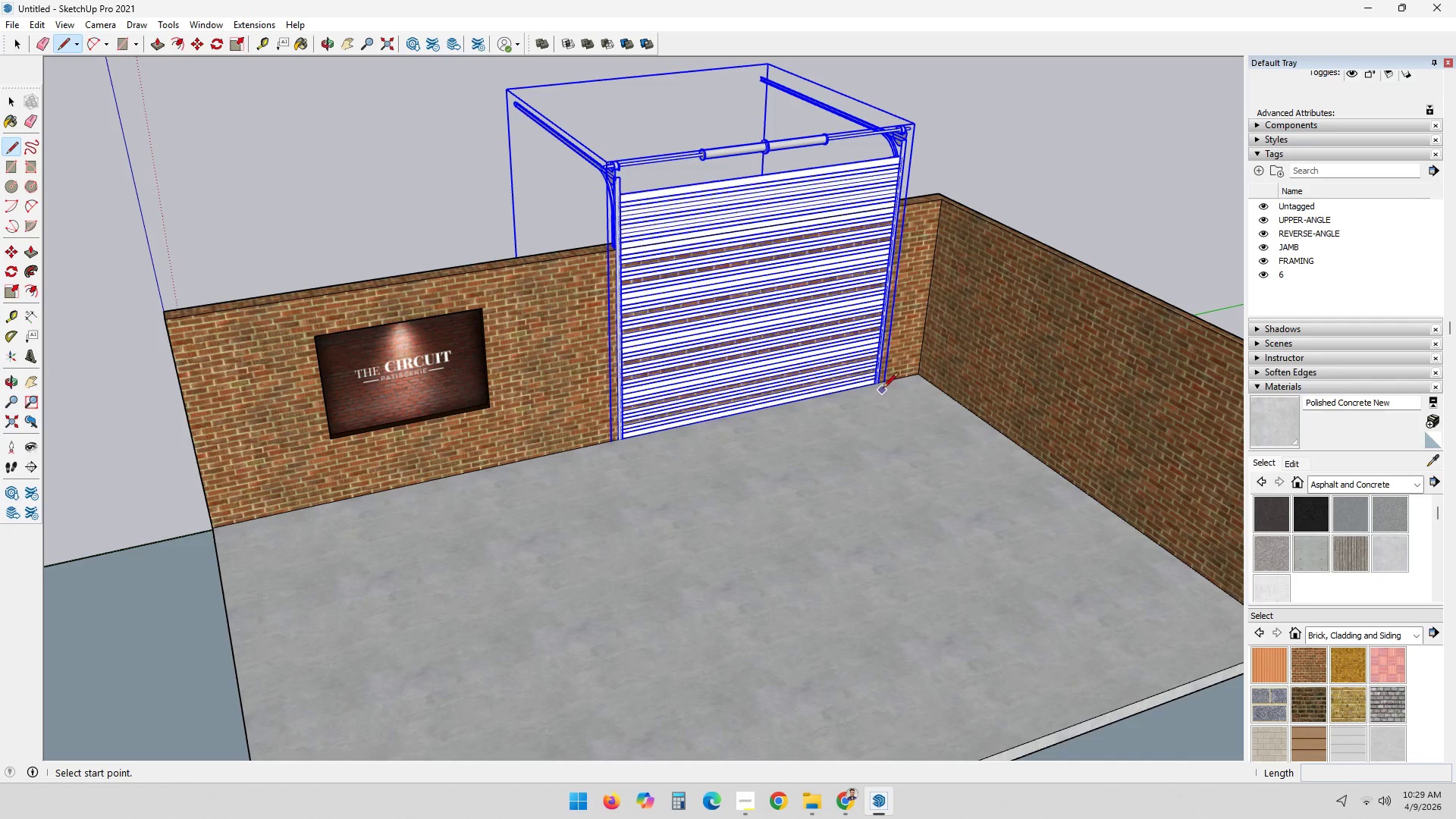 
scroll: coordinate [884, 385], scroll_direction: up, amount: 10.0
 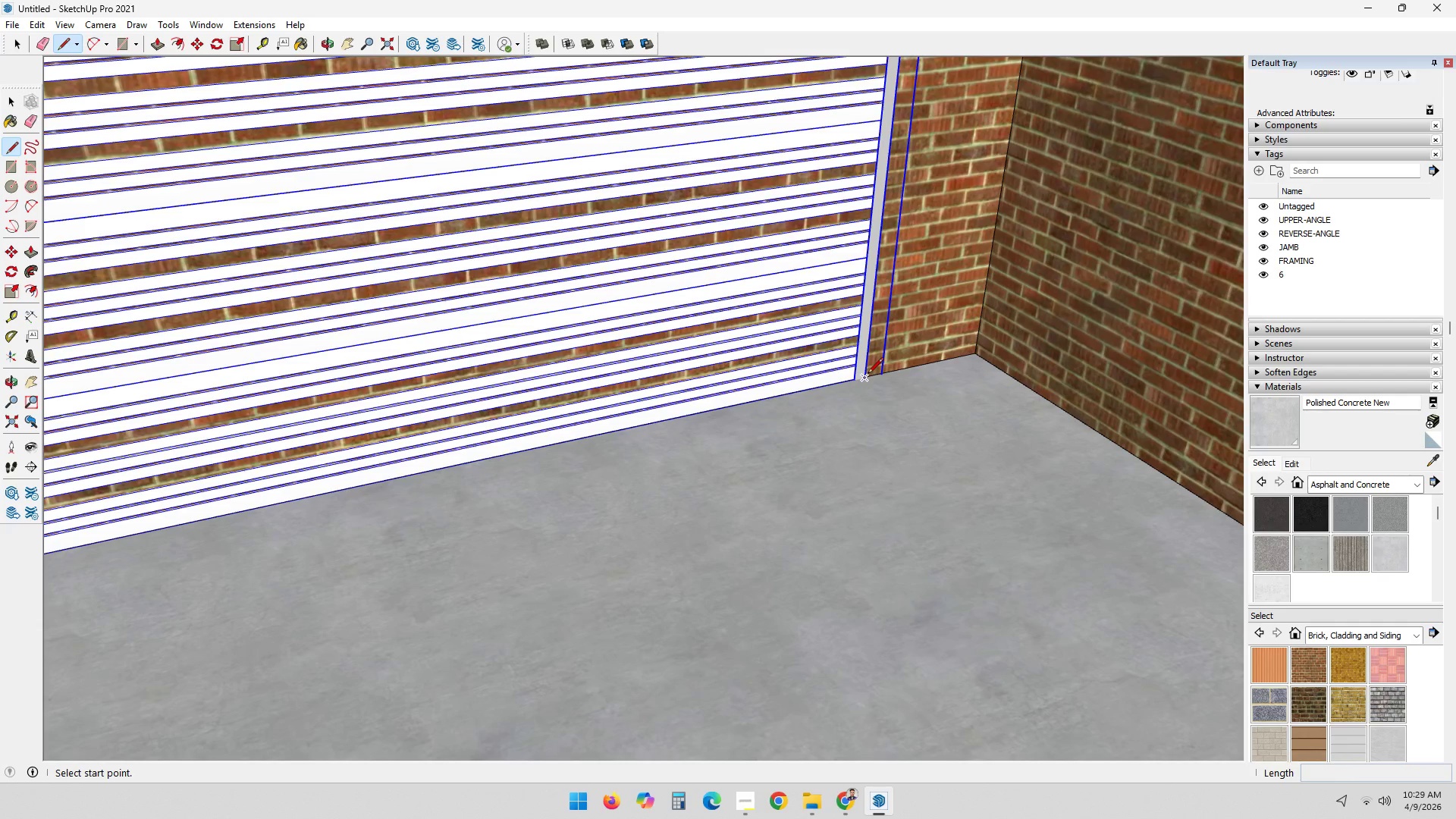 
left_click([868, 375])
 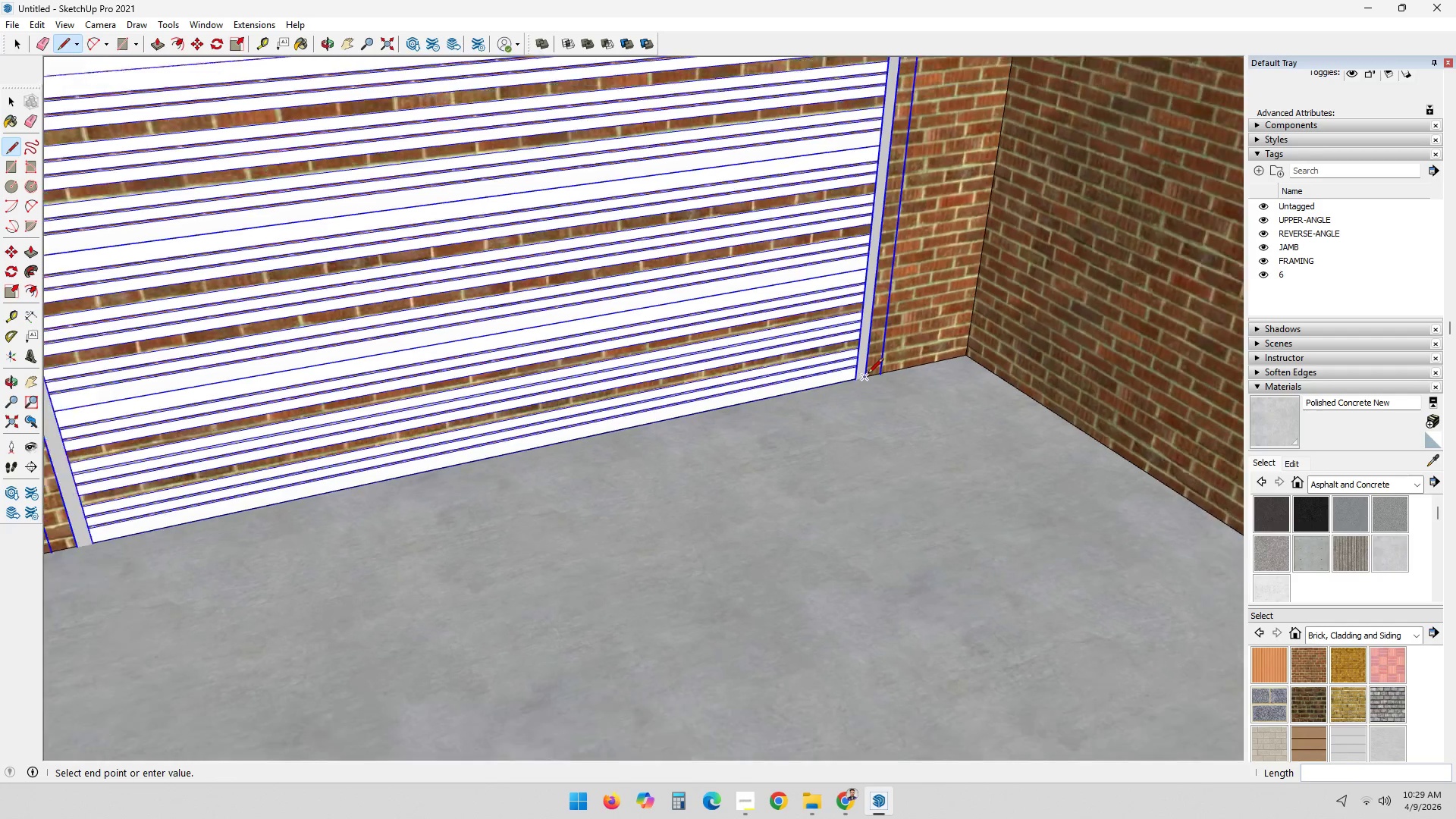 
scroll: coordinate [868, 375], scroll_direction: down, amount: 4.0
 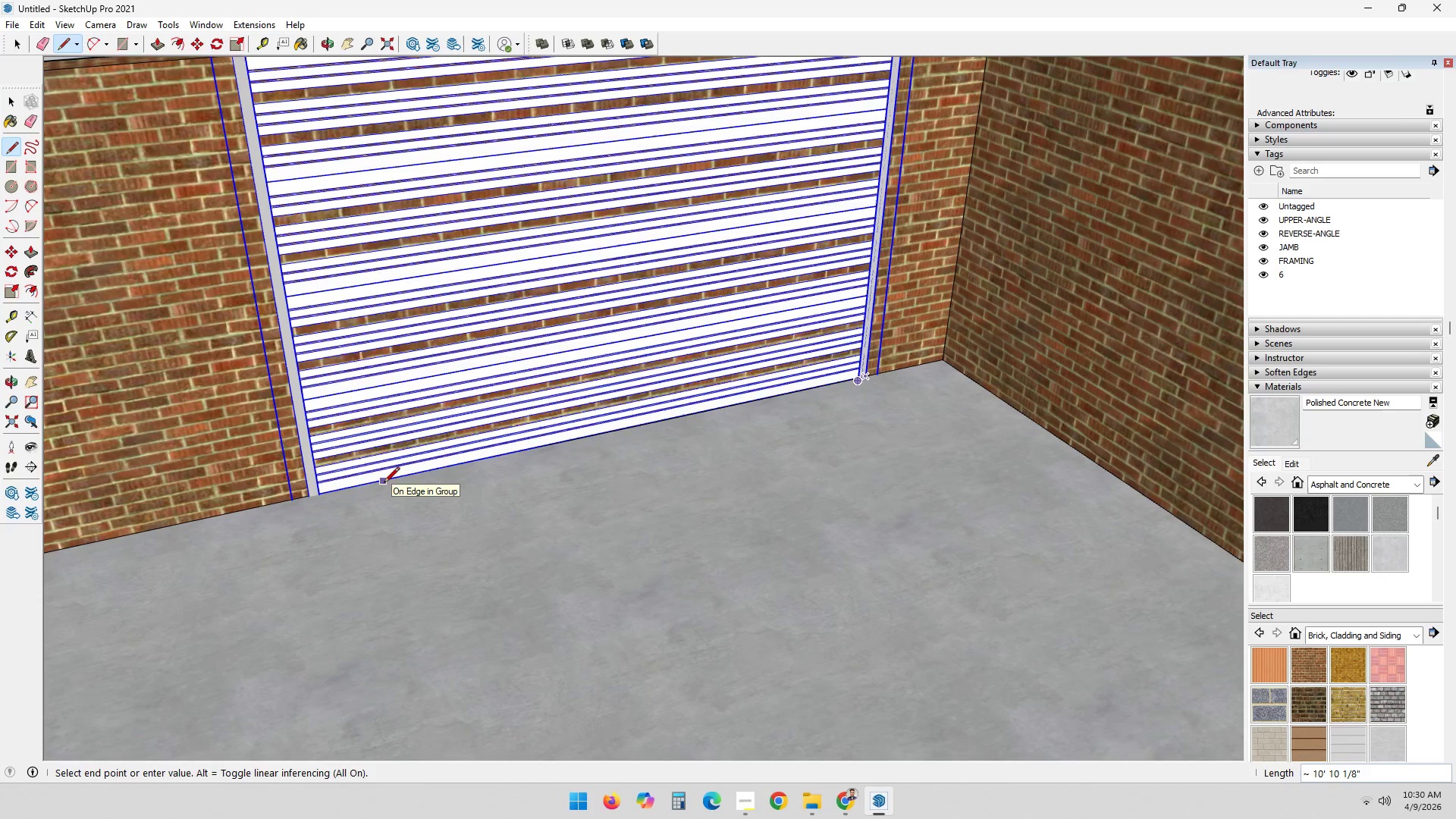 
key(8)
 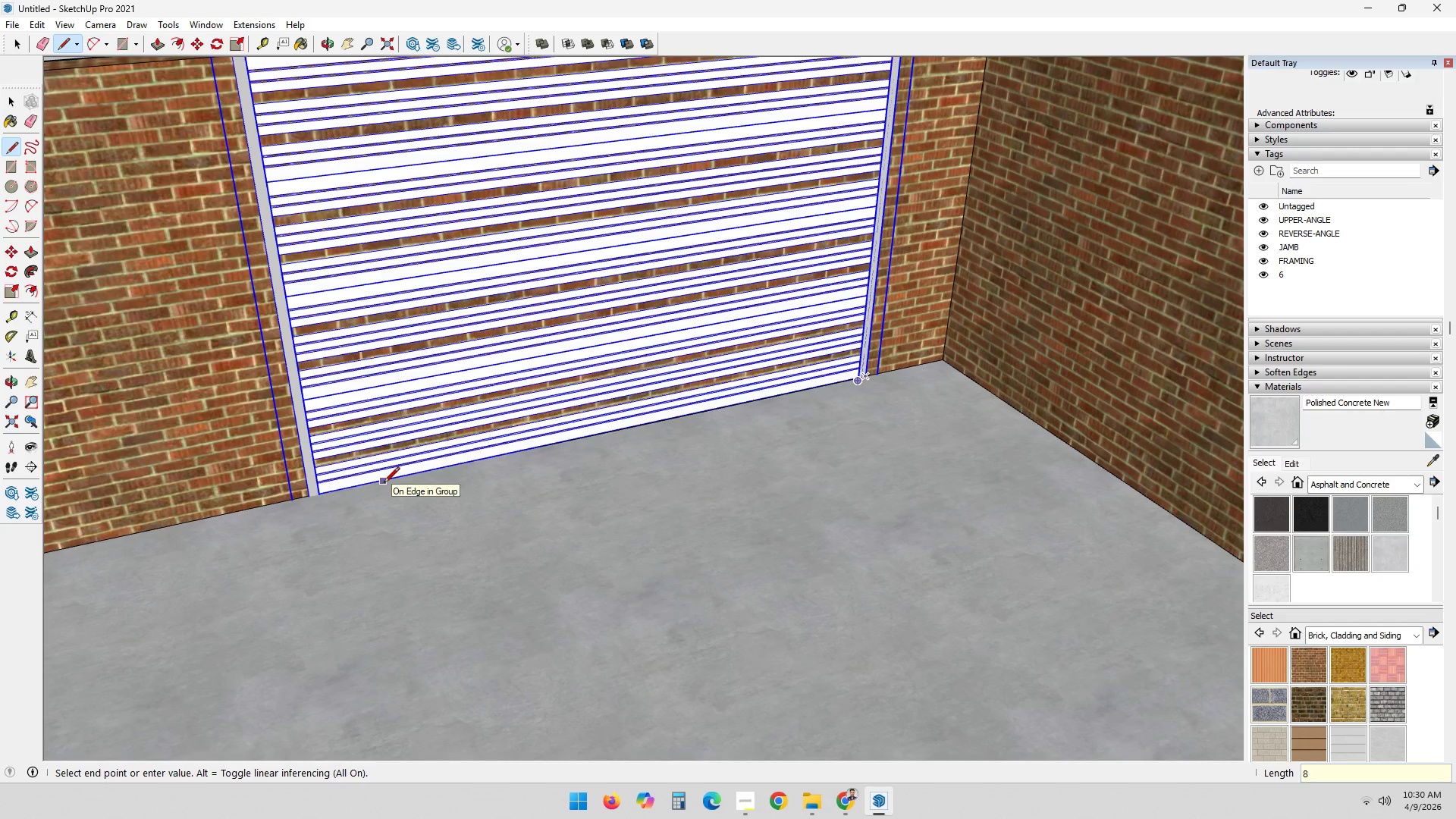 
key(Quote)
 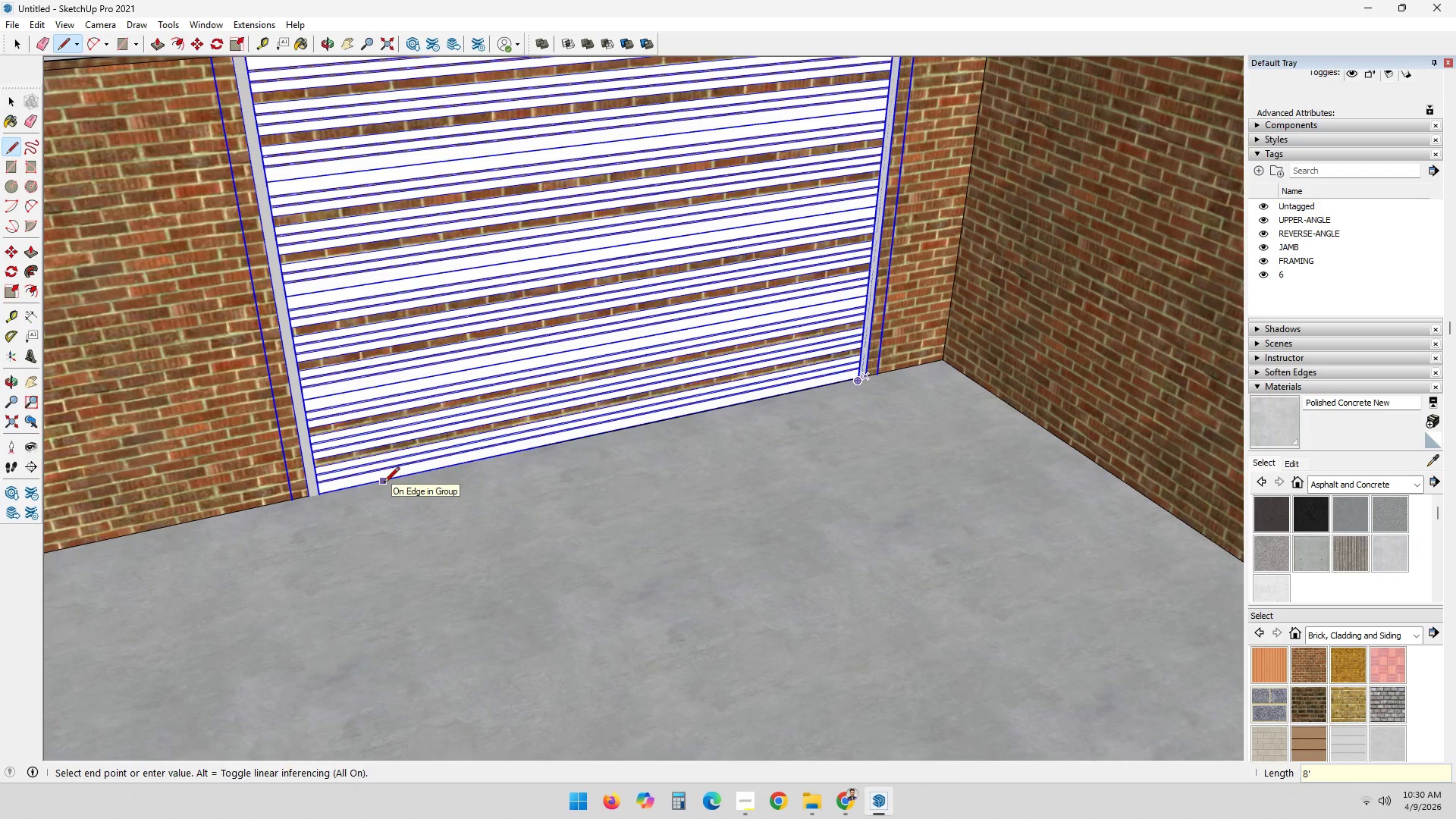 
key(Enter)
 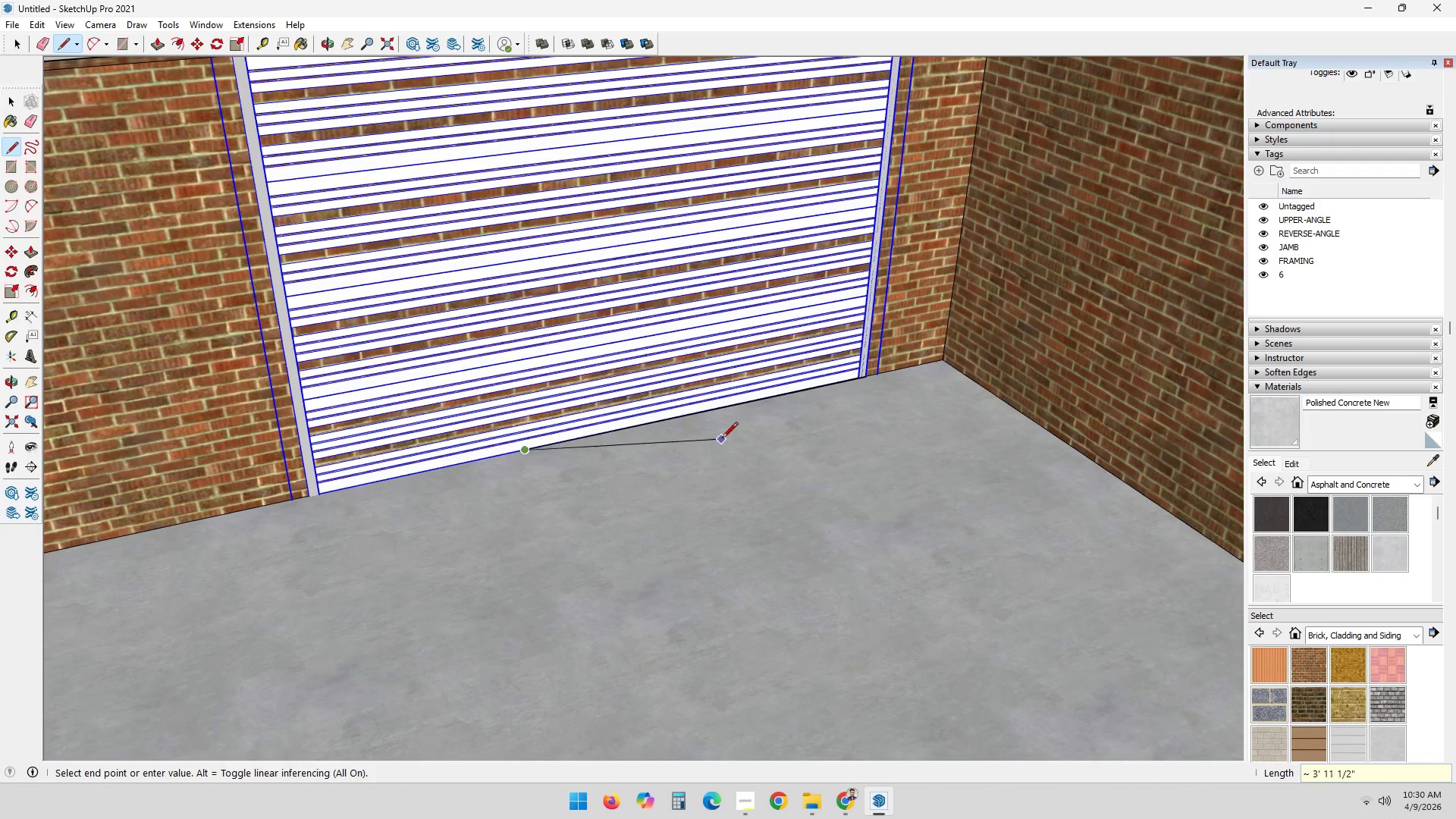 
key(Space)
 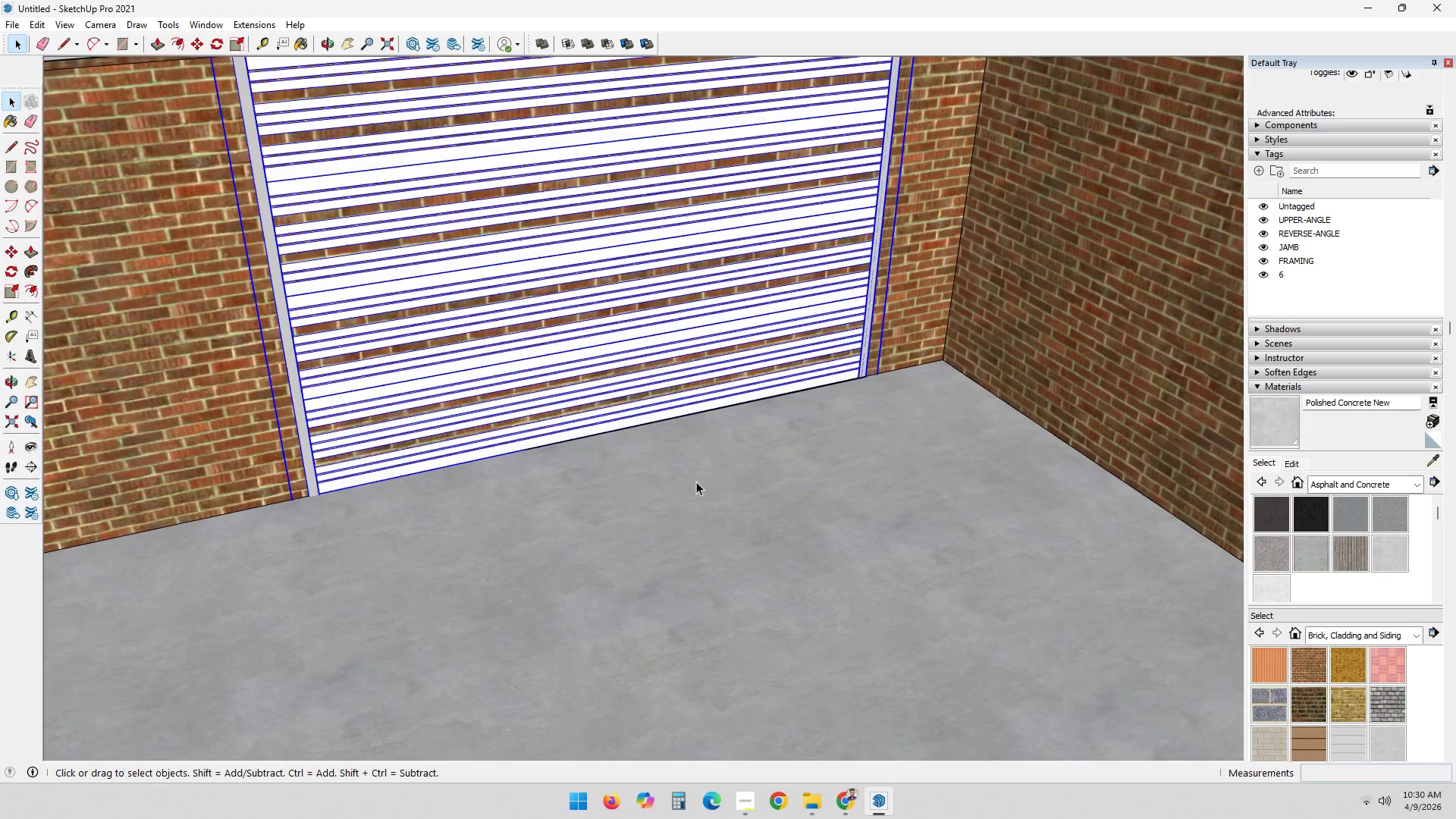 
left_click([658, 384])
 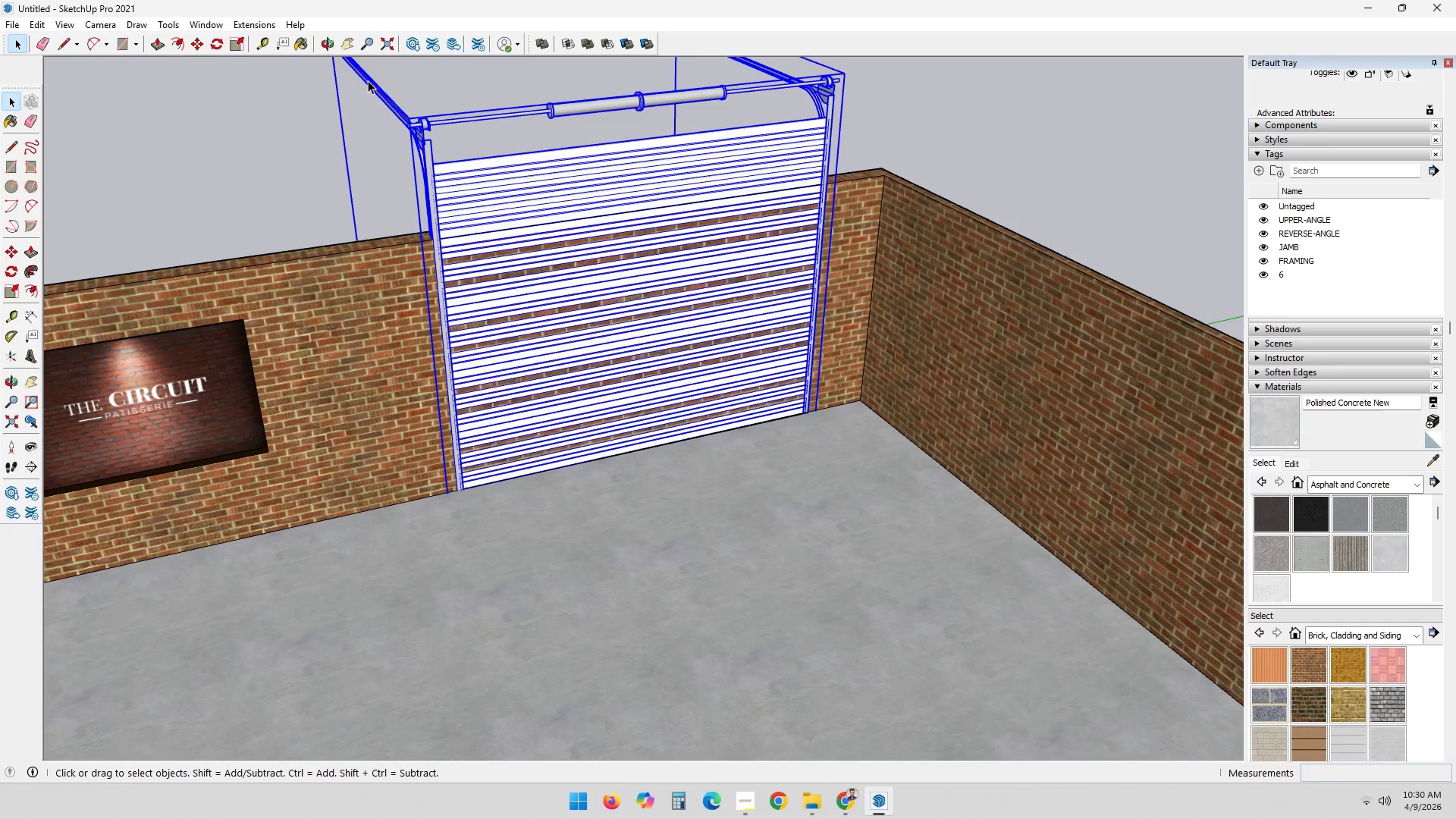 
scroll: coordinate [696, 482], scroll_direction: down, amount: 5.0
 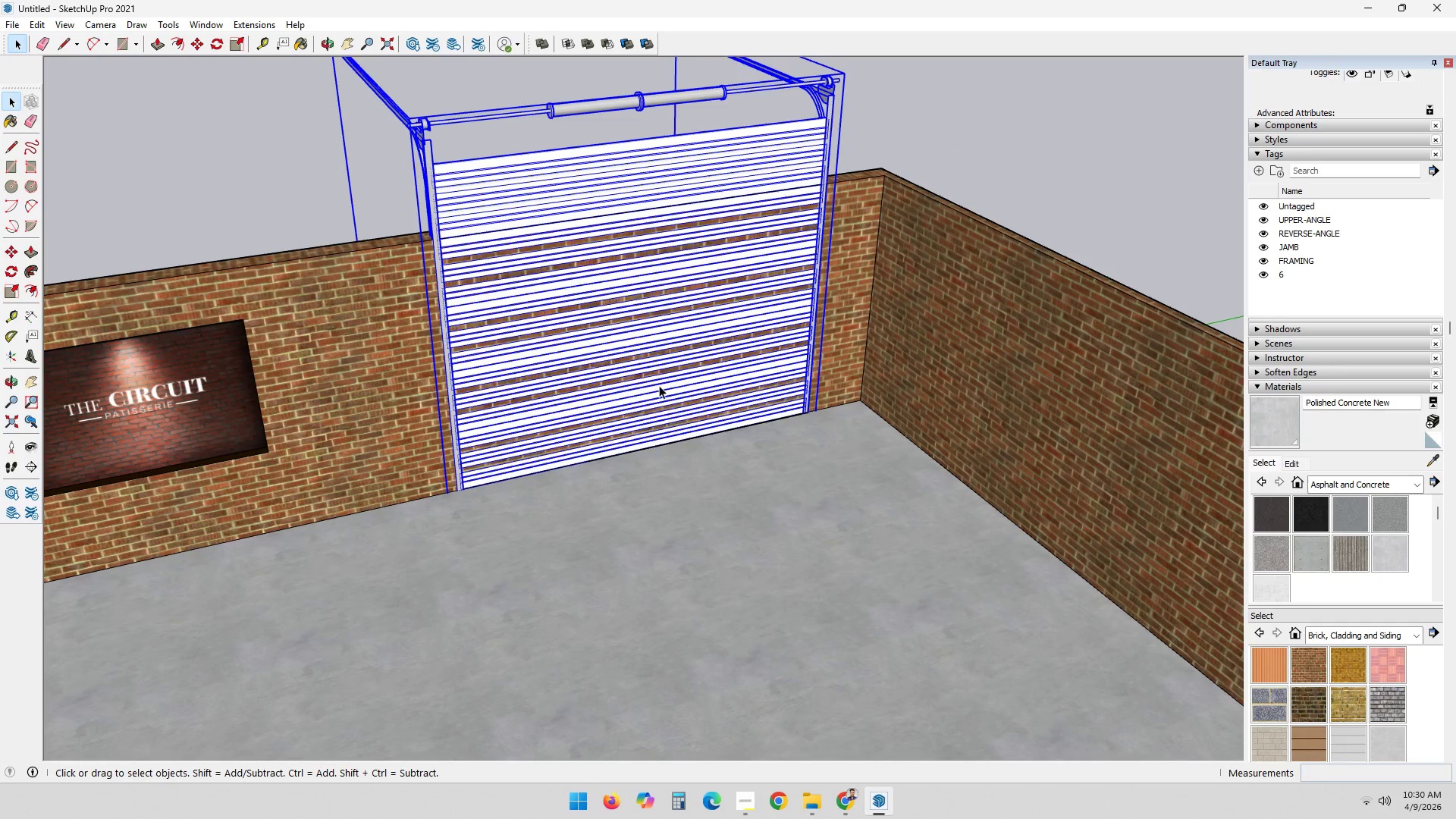 
key(S)
 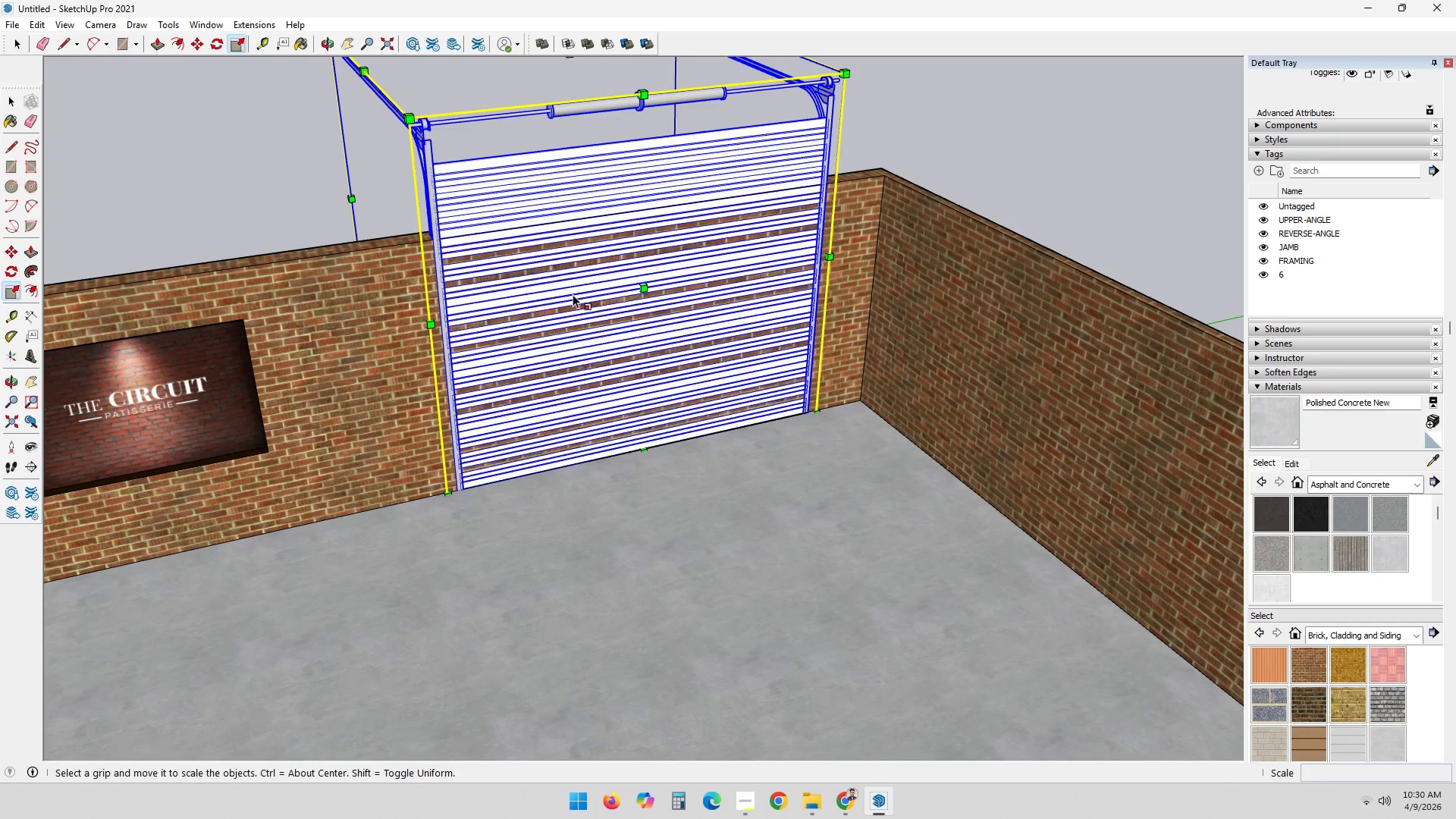 
scroll: coordinate [603, 347], scroll_direction: down, amount: 3.0
 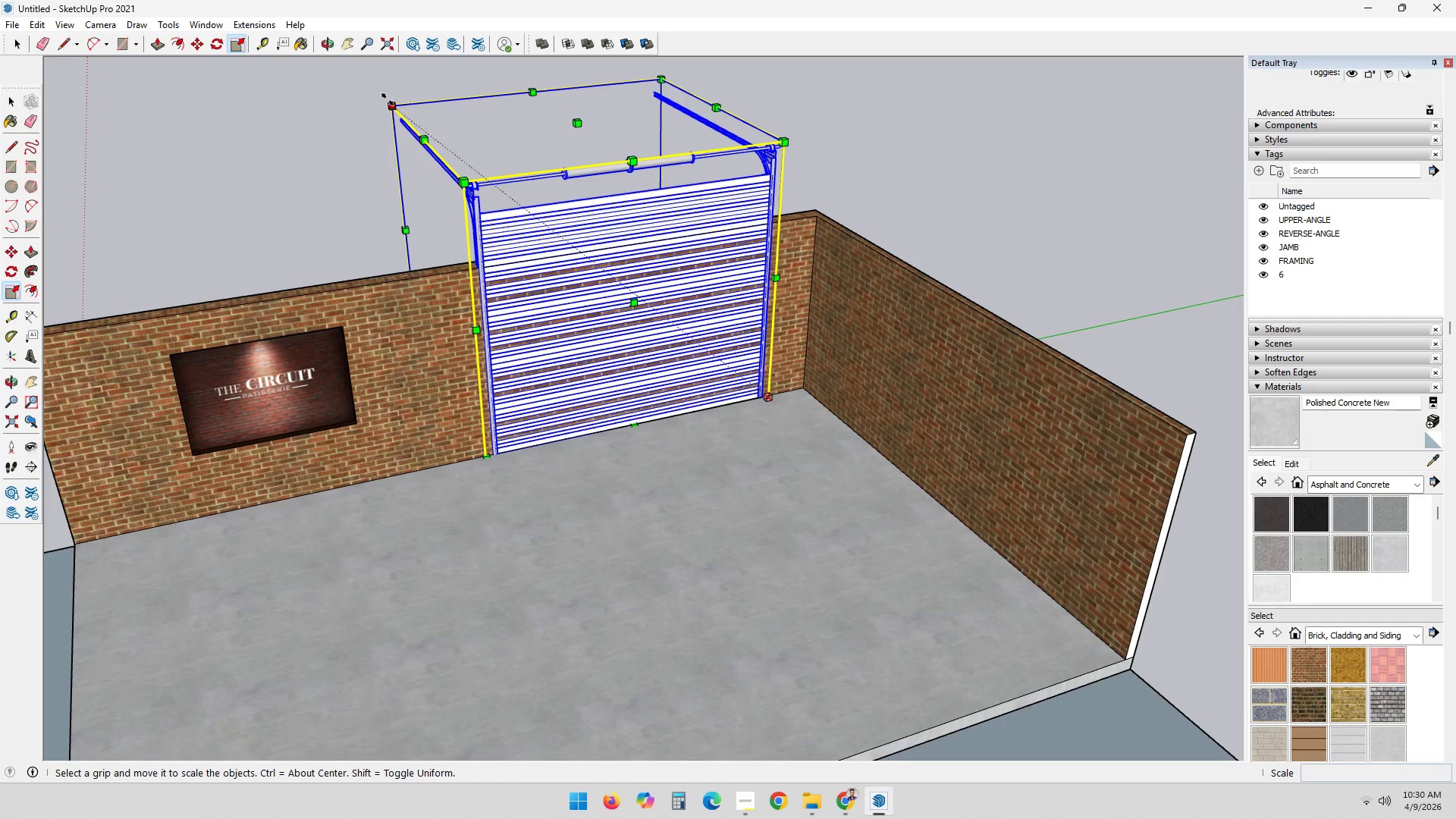 
left_click([389, 102])
 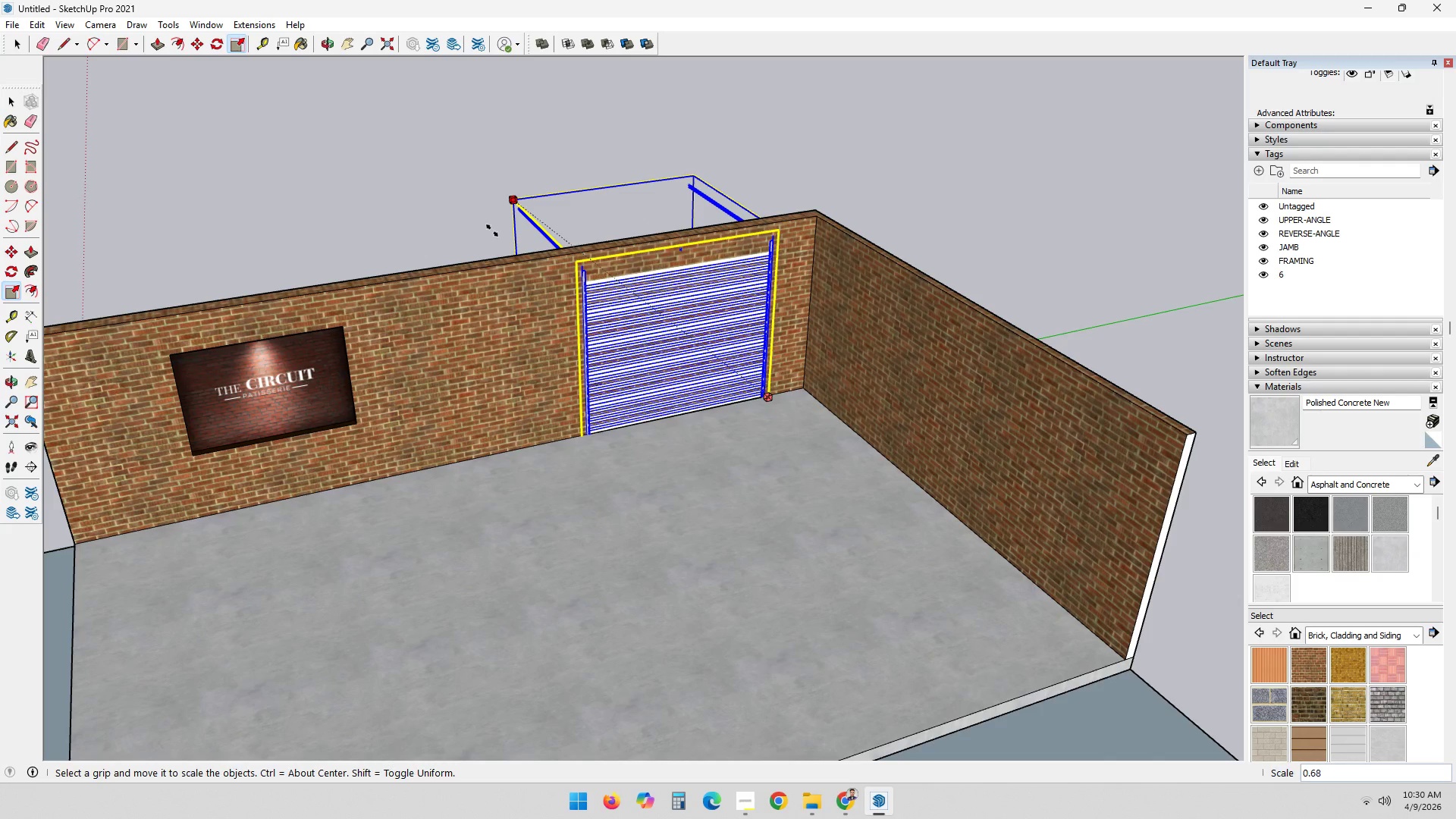 
wait(7.91)
 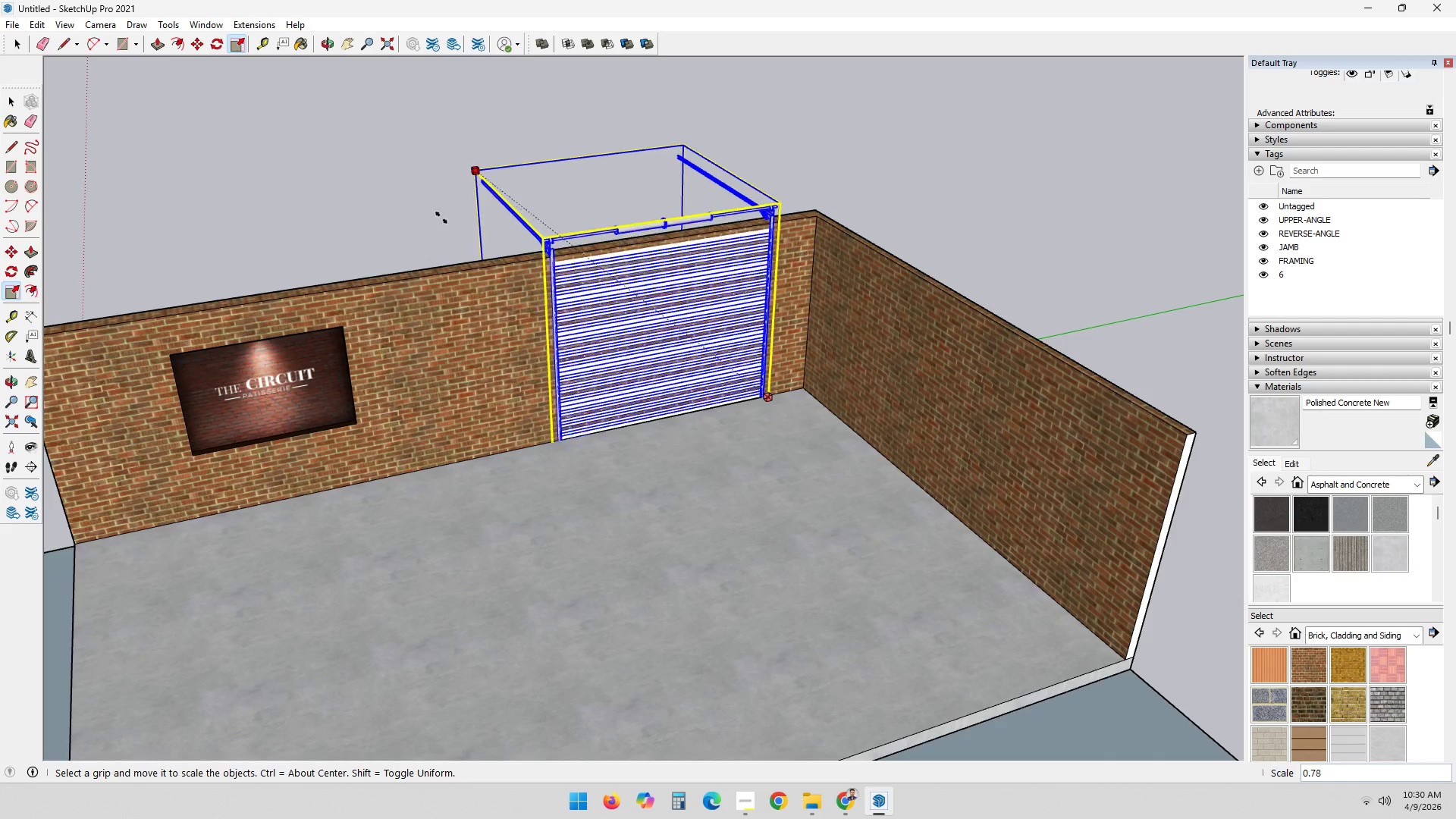 
key(Escape)
 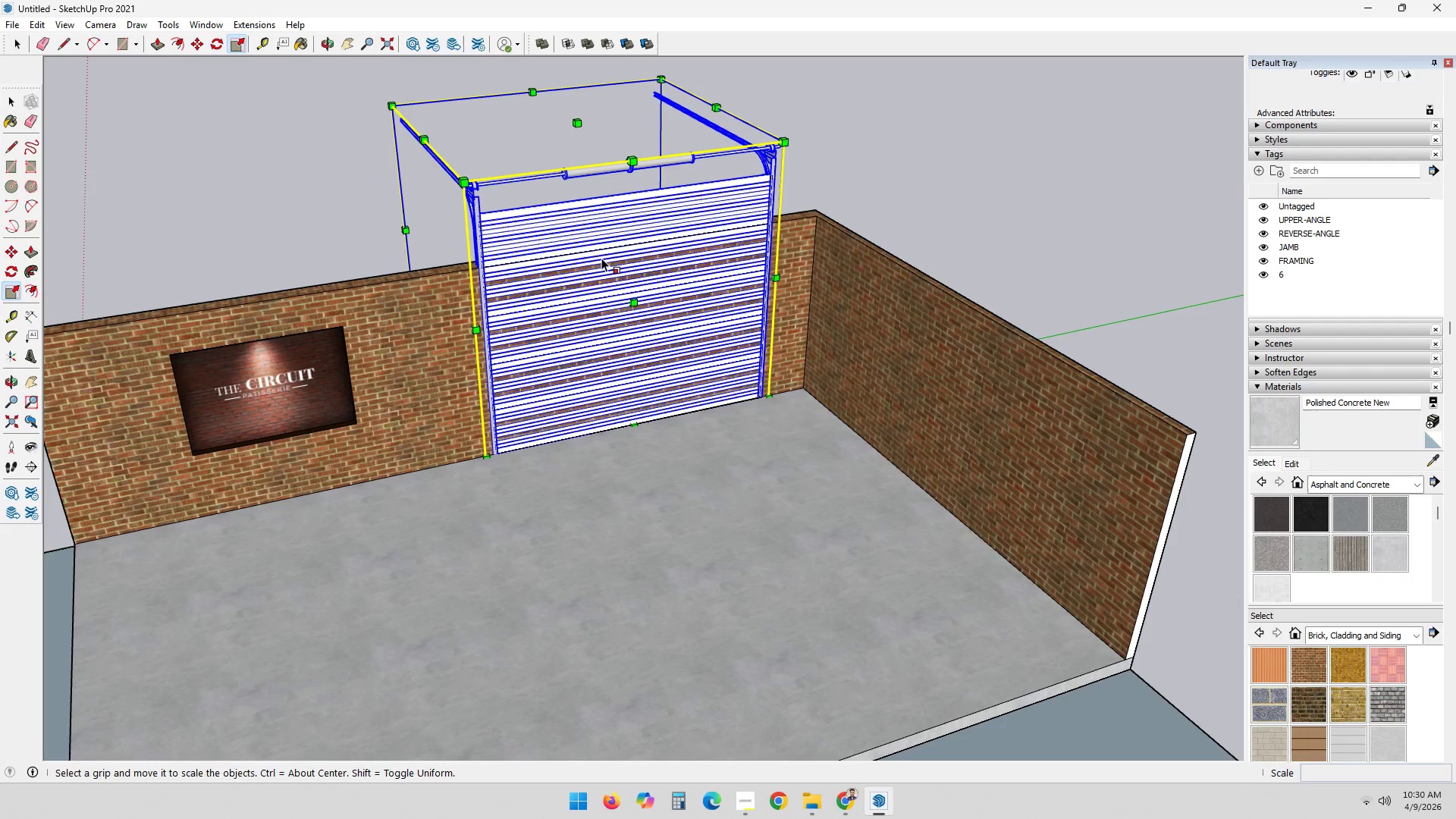 
scroll: coordinate [617, 260], scroll_direction: down, amount: 3.0
 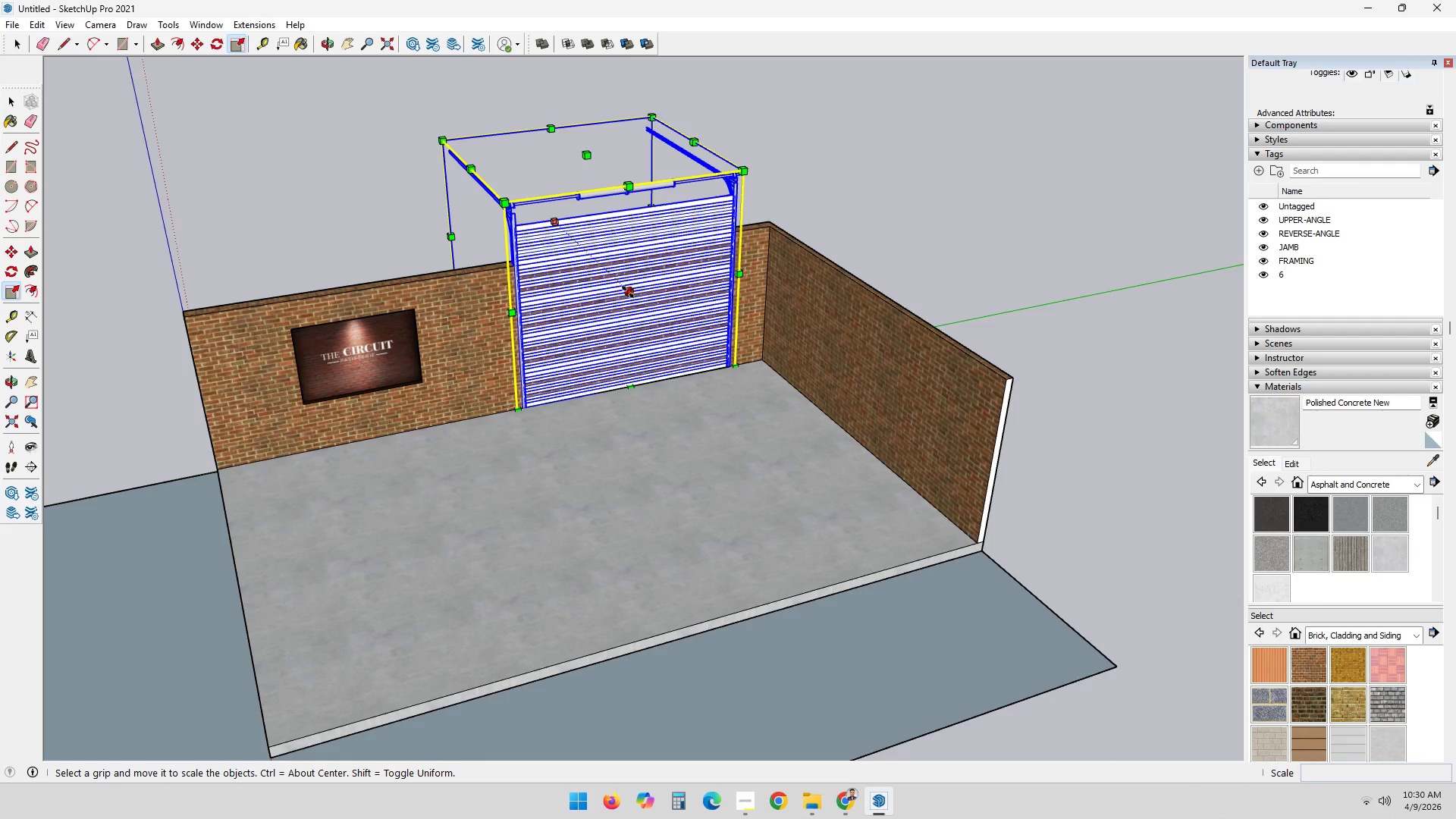 
scroll: coordinate [628, 292], scroll_direction: up, amount: 2.0
 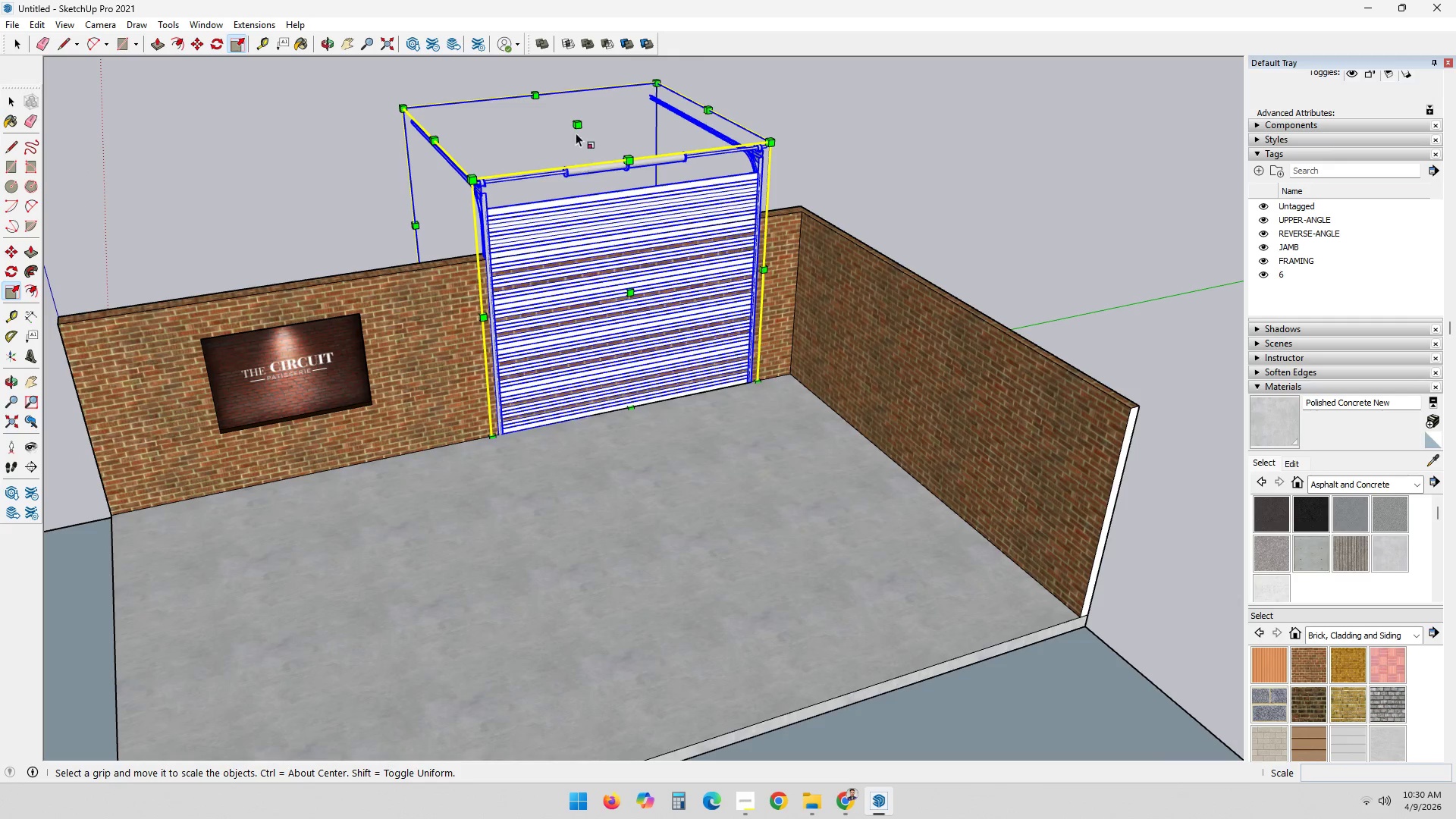 
left_click([576, 127])
 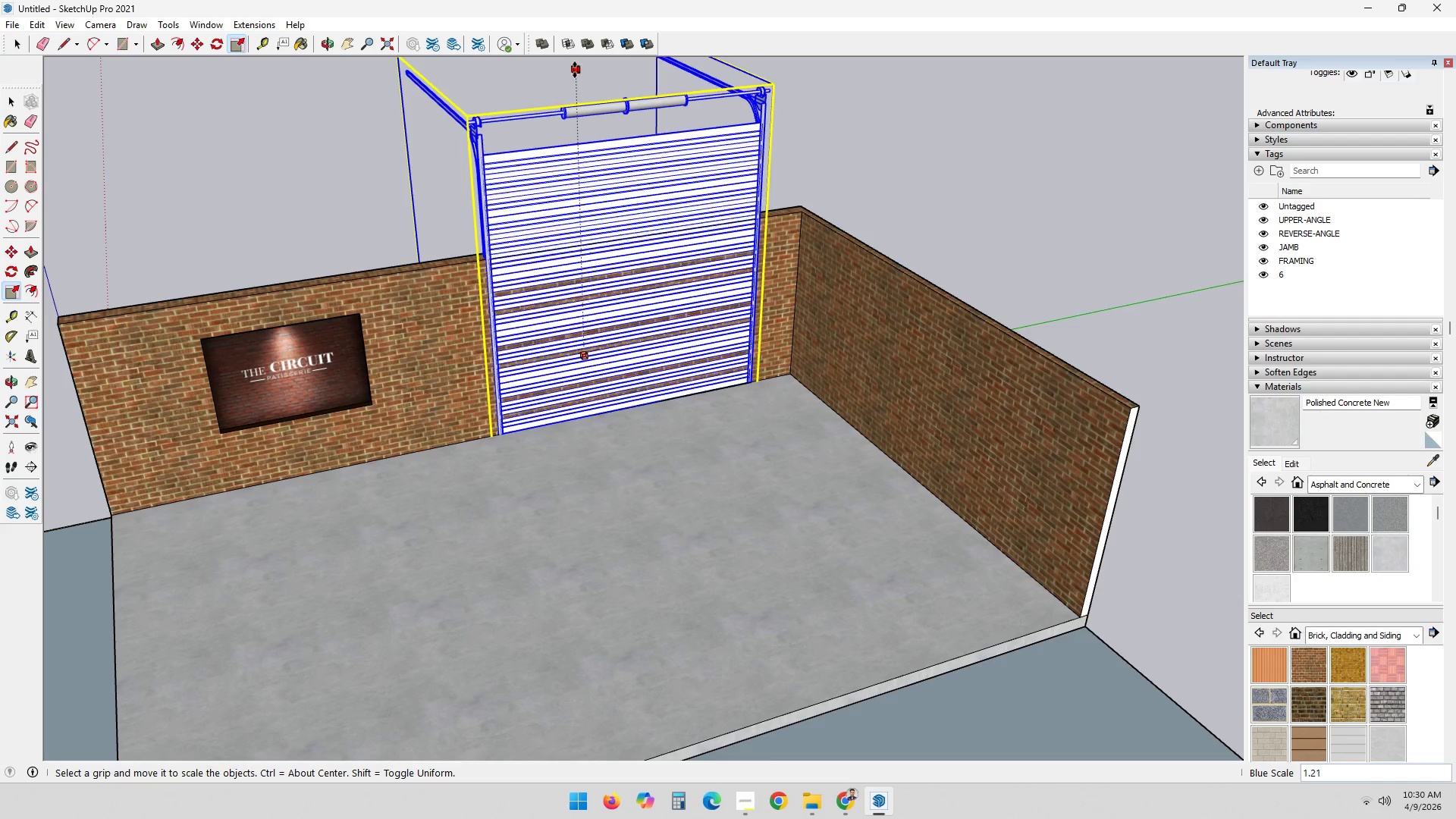 
wait(8.34)
 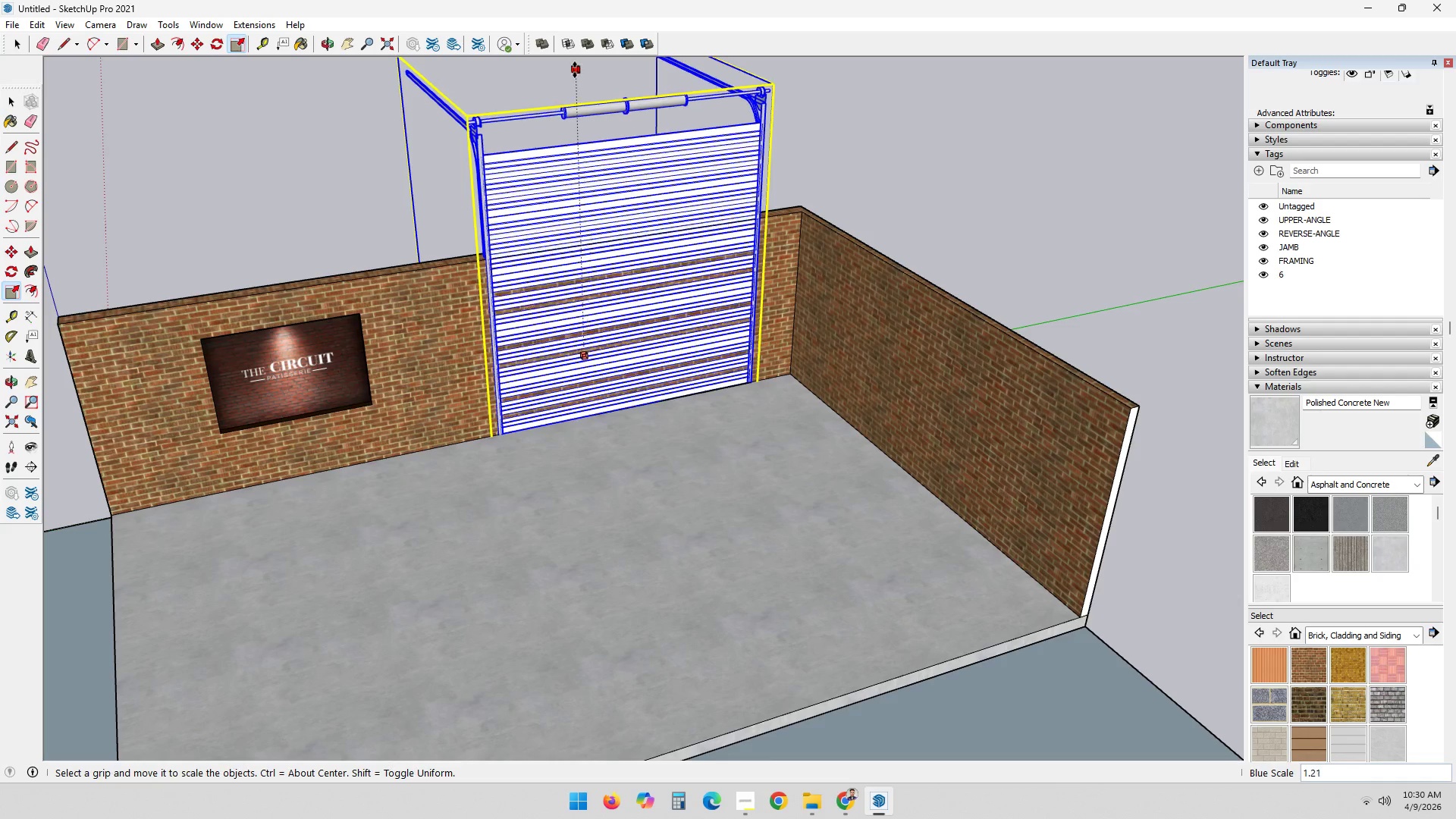 
left_click([573, 67])
 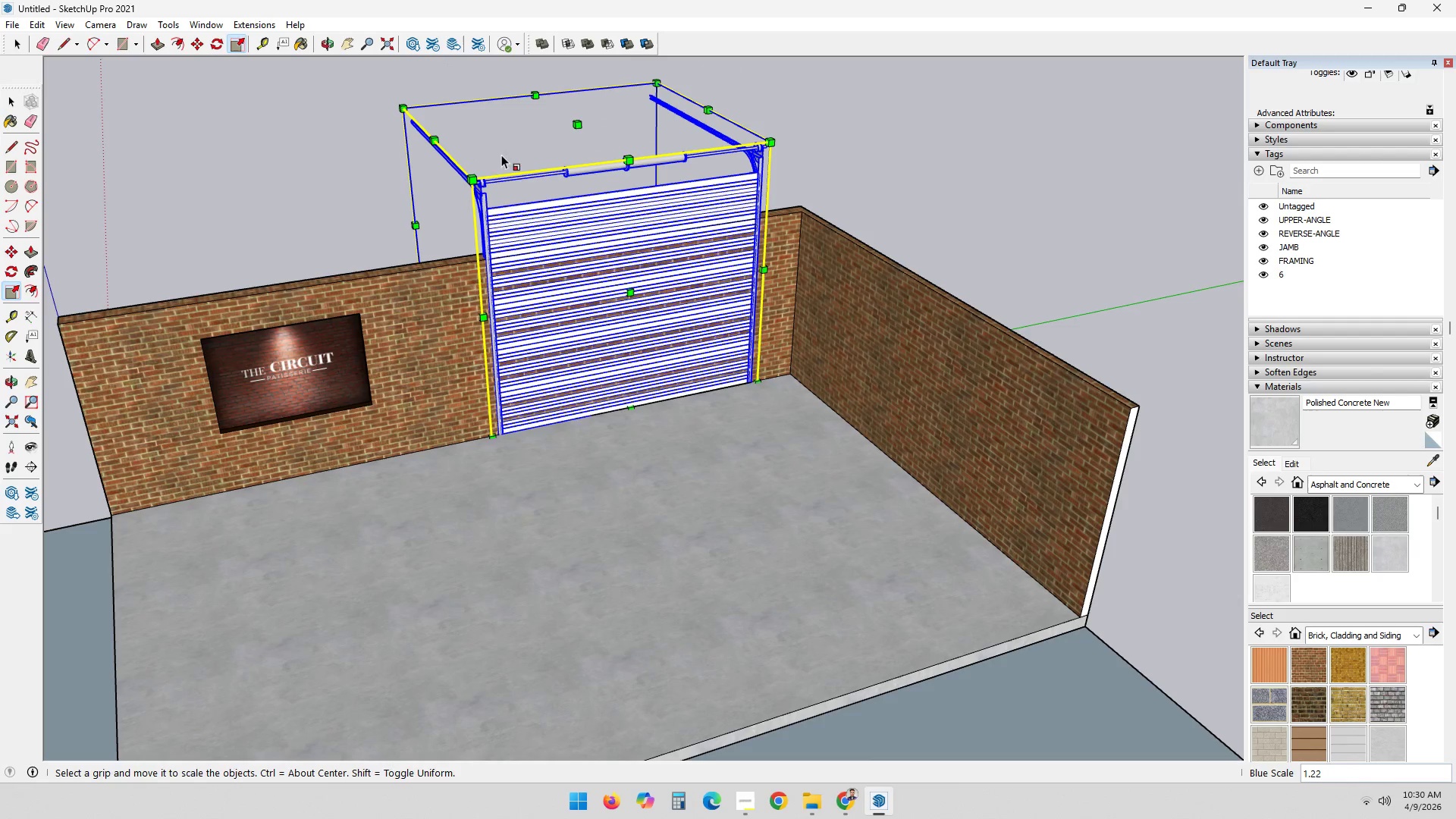 
scroll: coordinate [617, 371], scroll_direction: down, amount: 4.0
 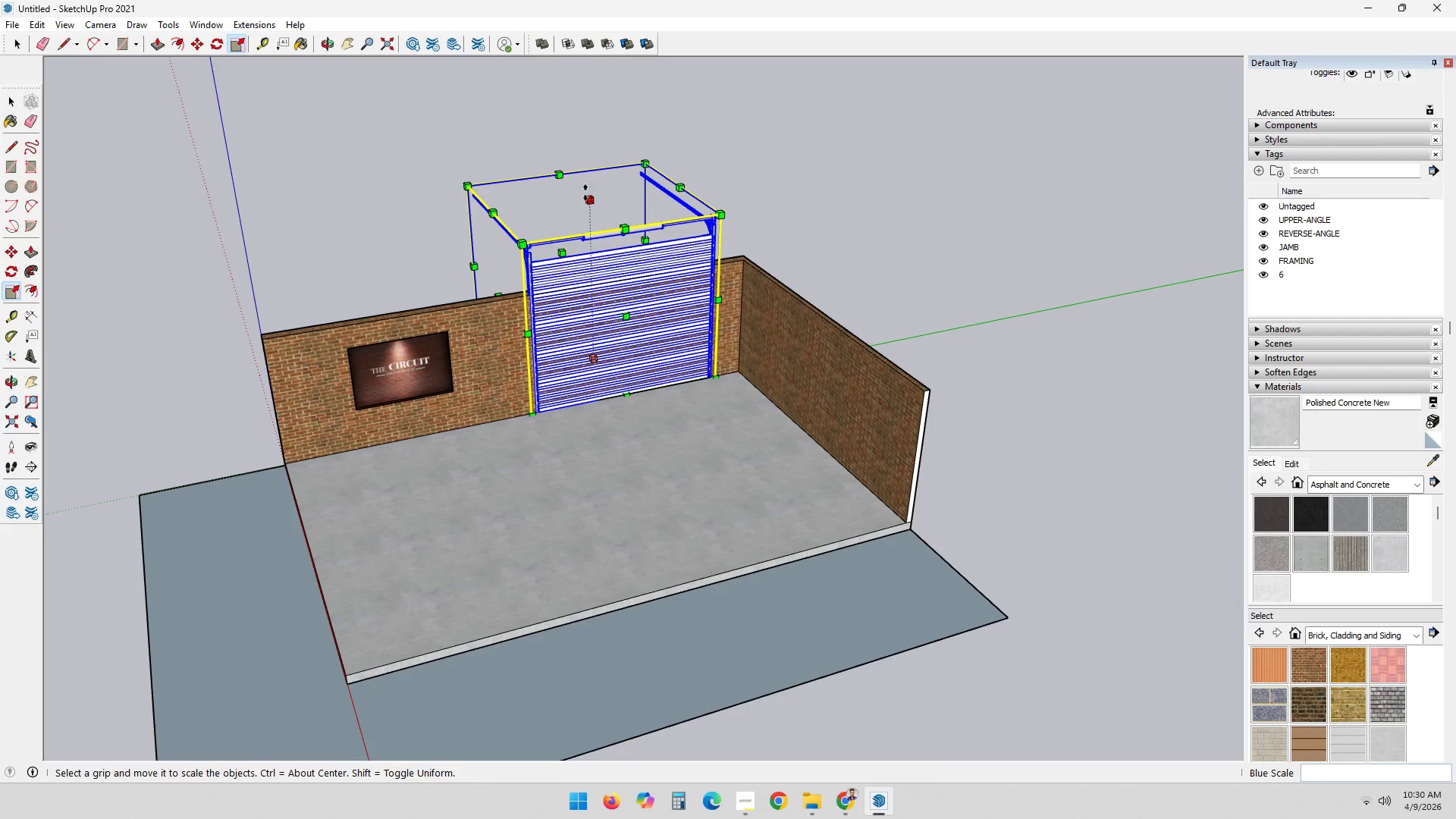 
left_click([589, 196])
 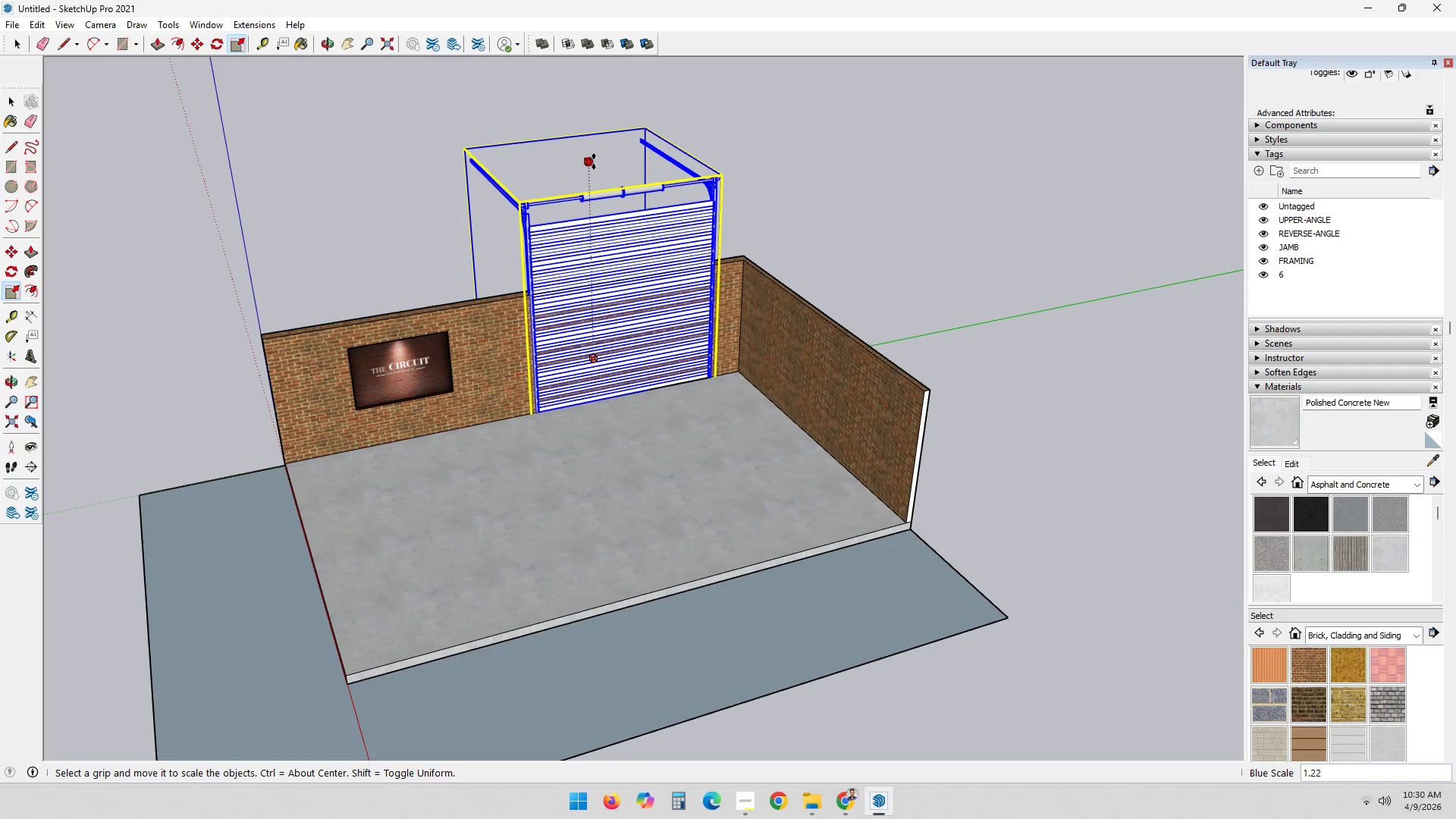 
left_click([594, 162])
 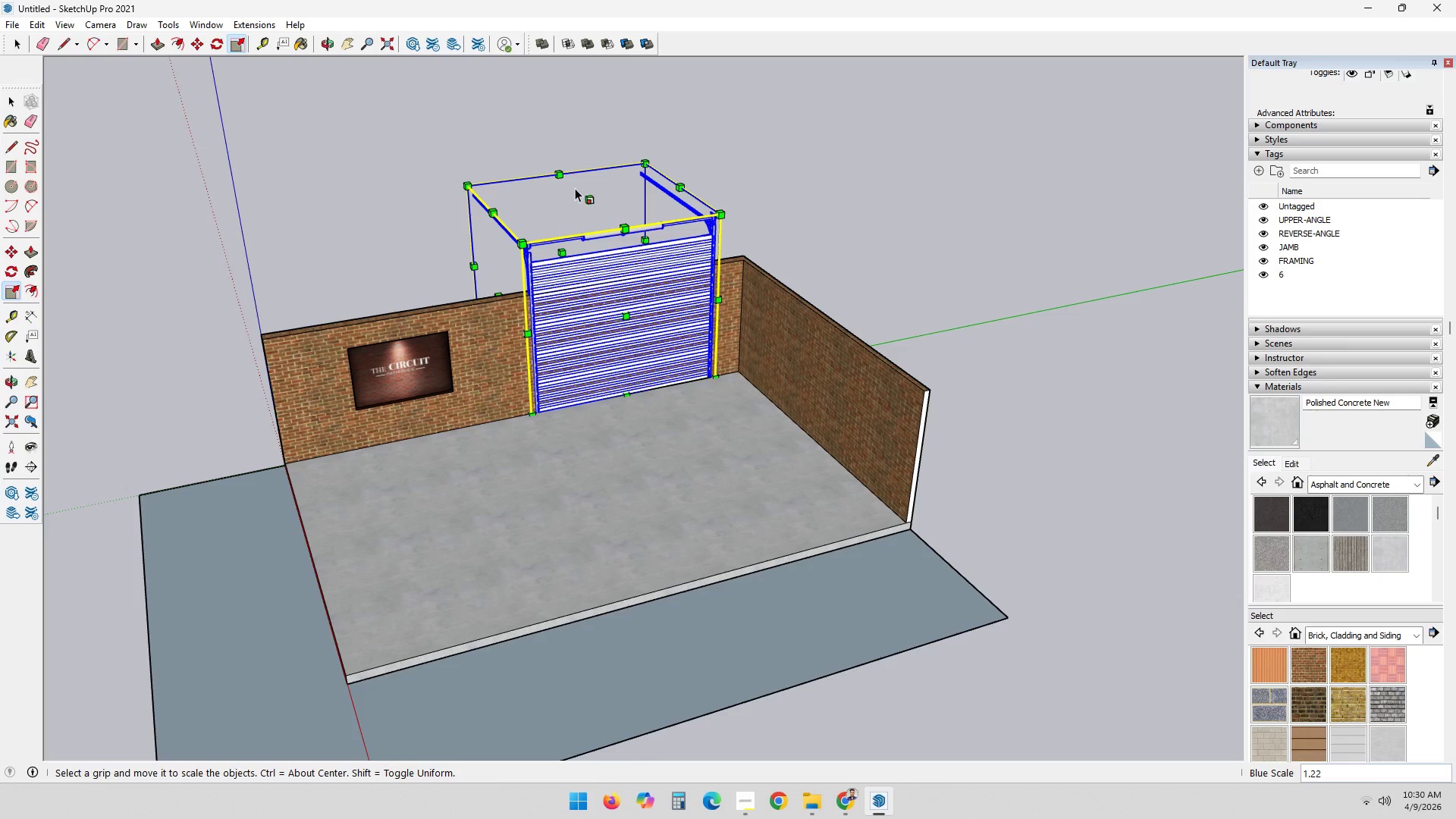 
left_click([586, 199])
 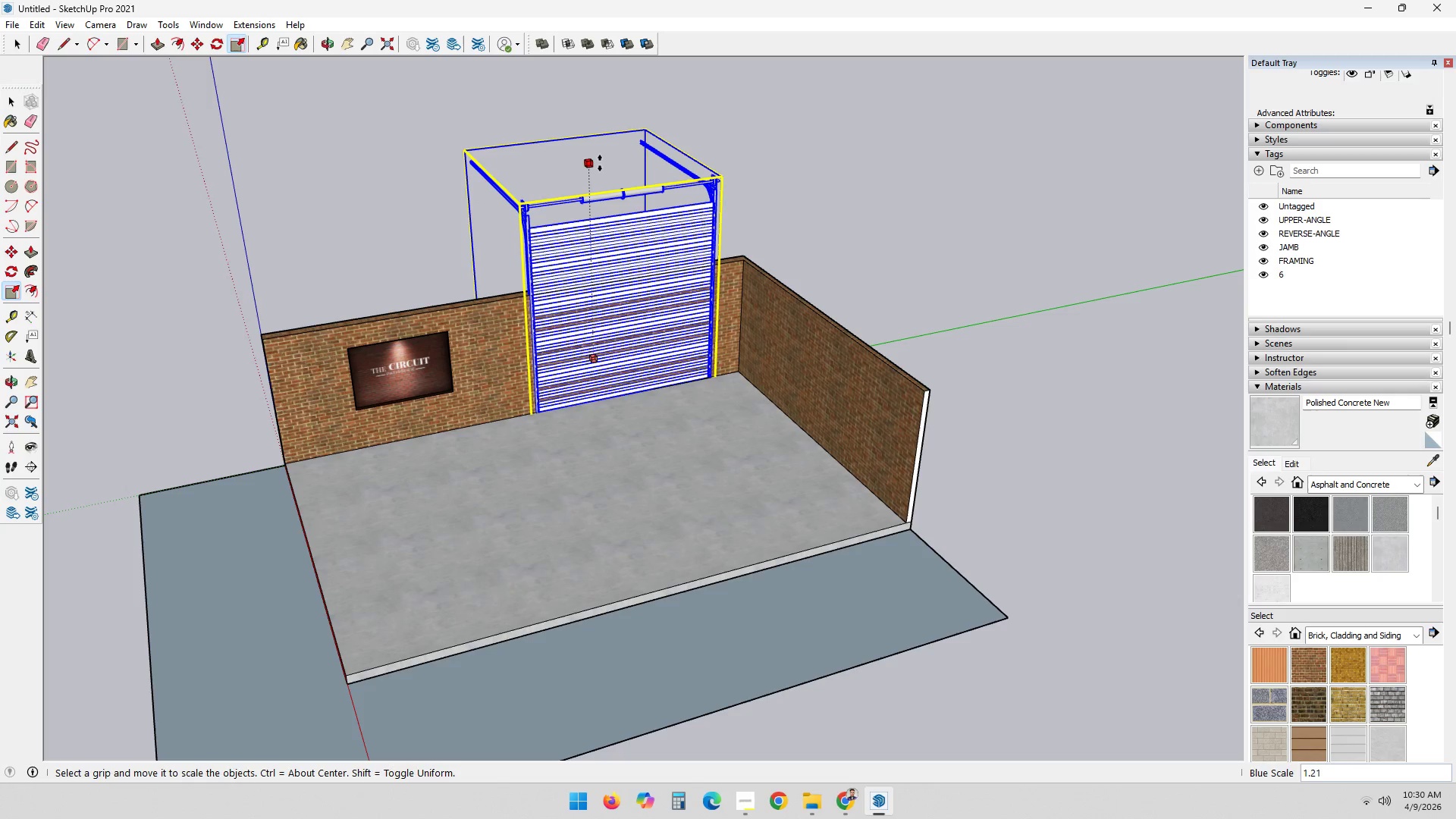 
left_click([598, 162])
 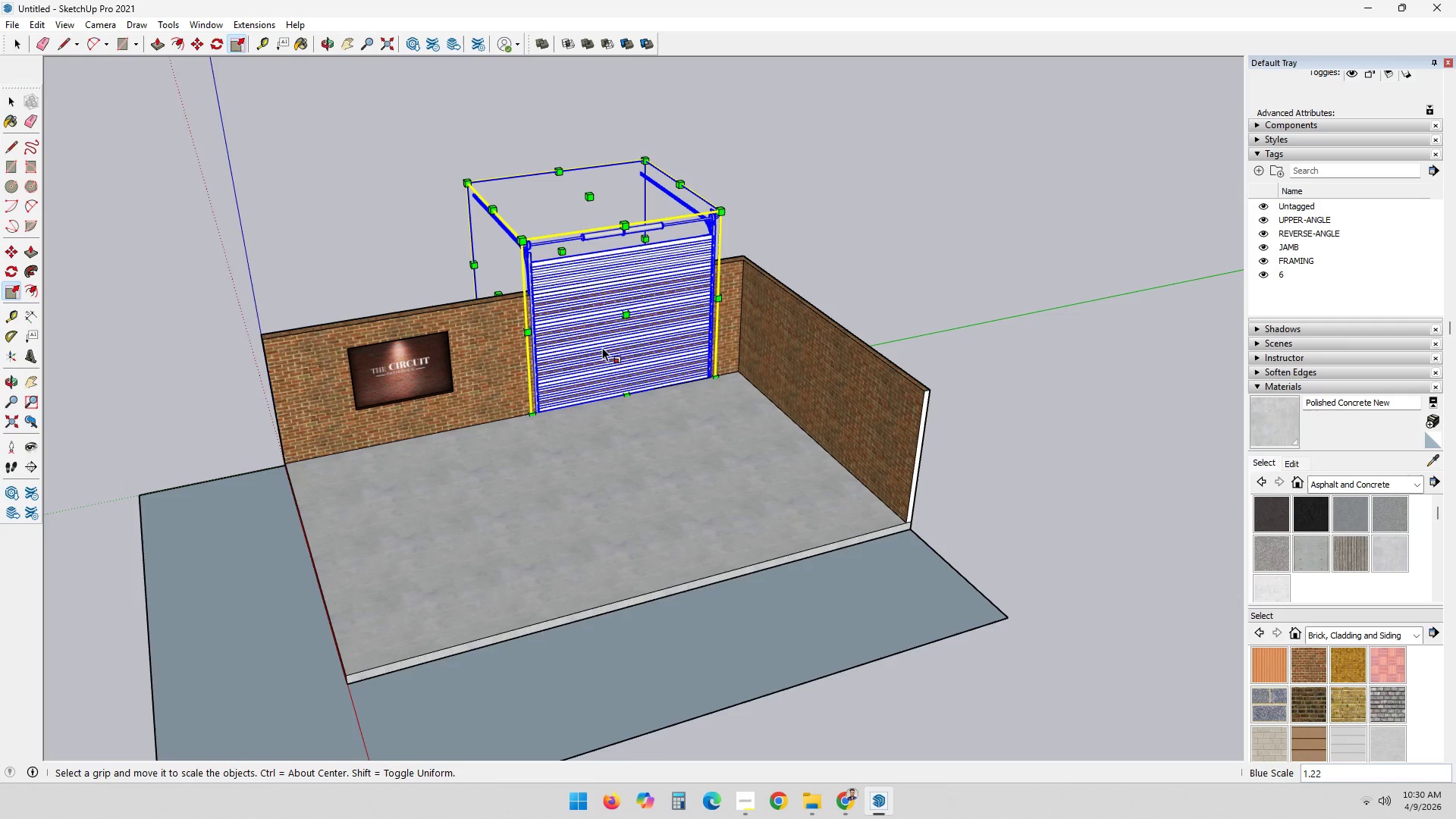 
key(M)
 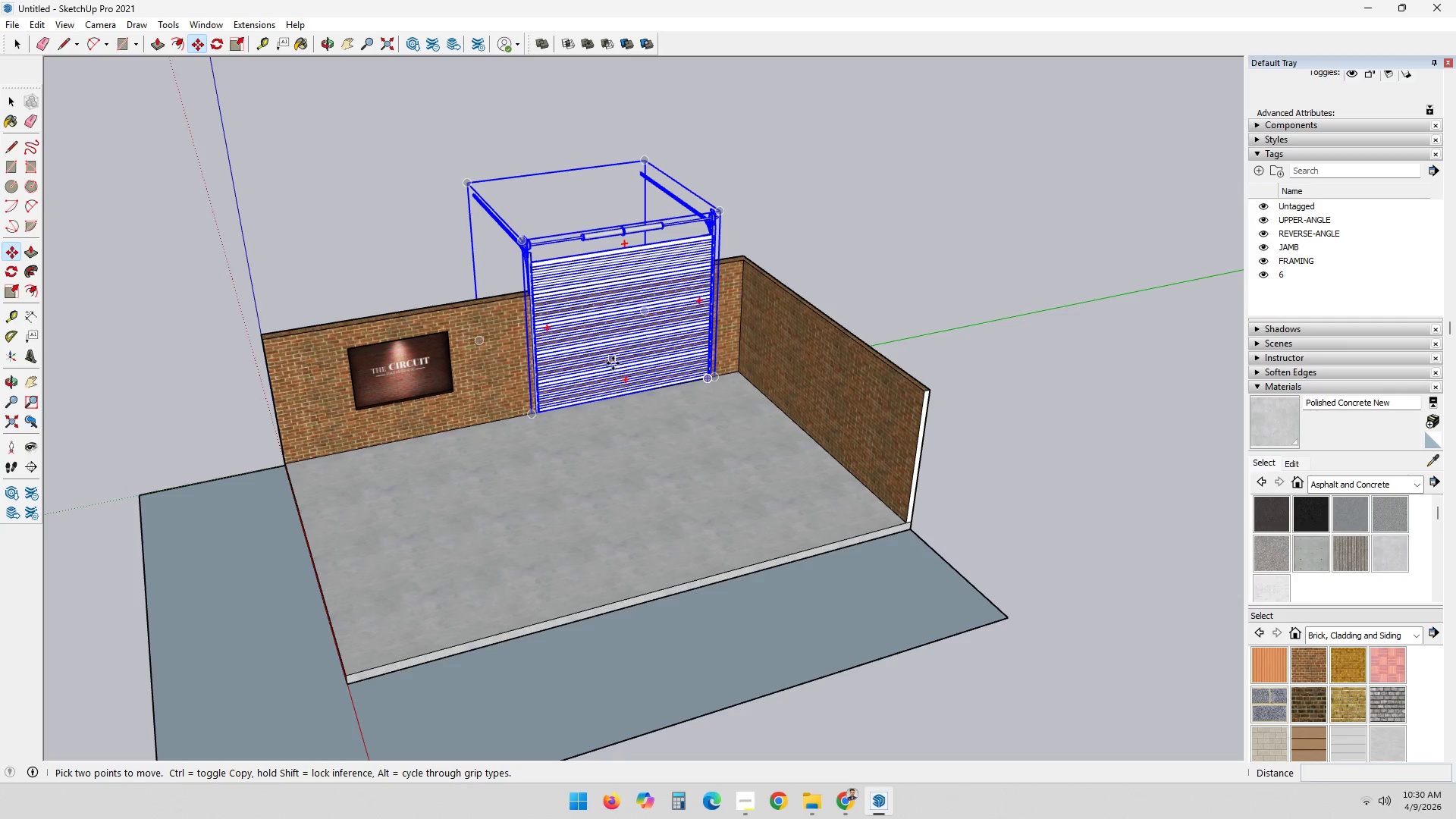 
left_click([613, 363])
 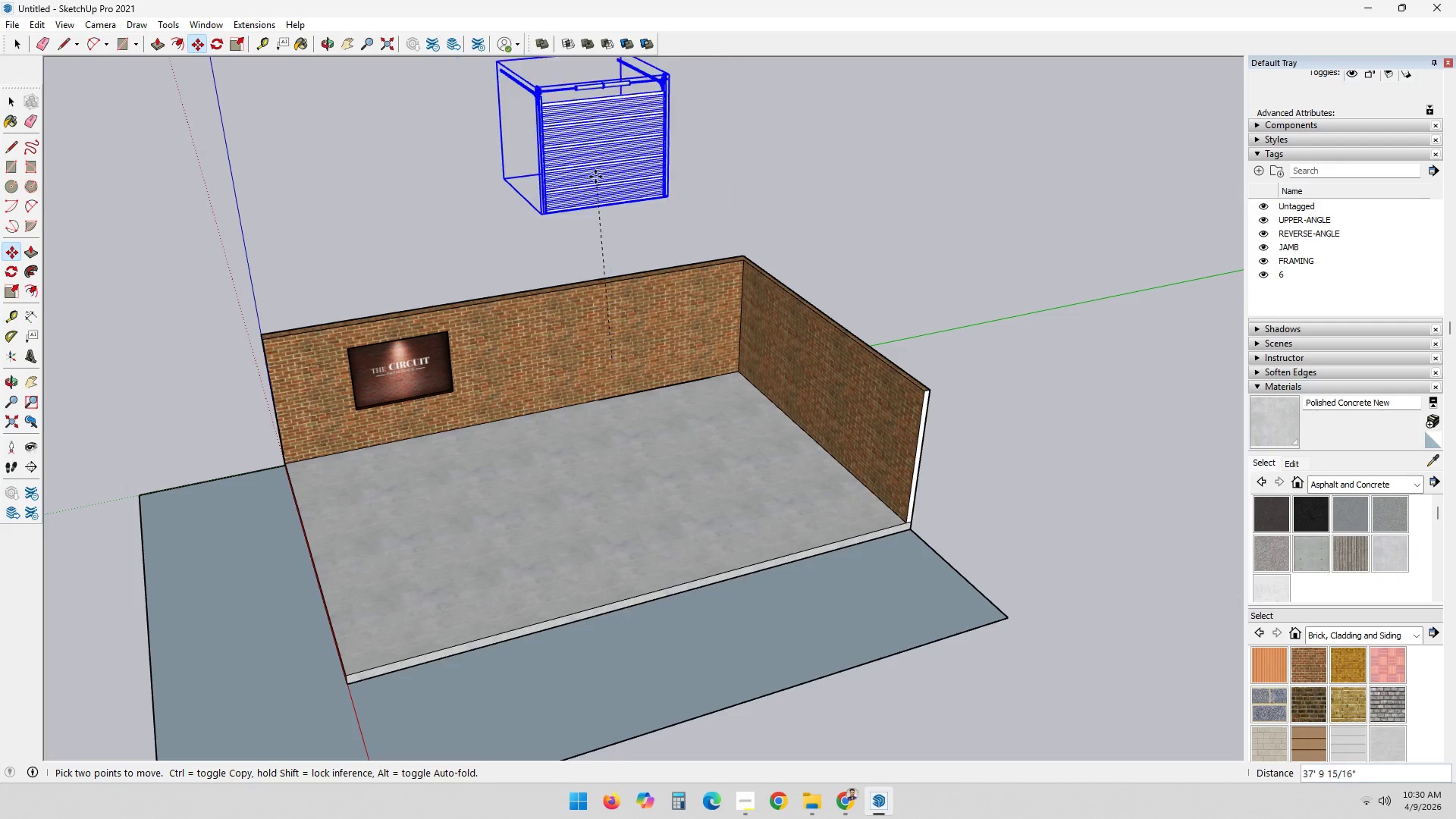 
left_click([603, 175])
 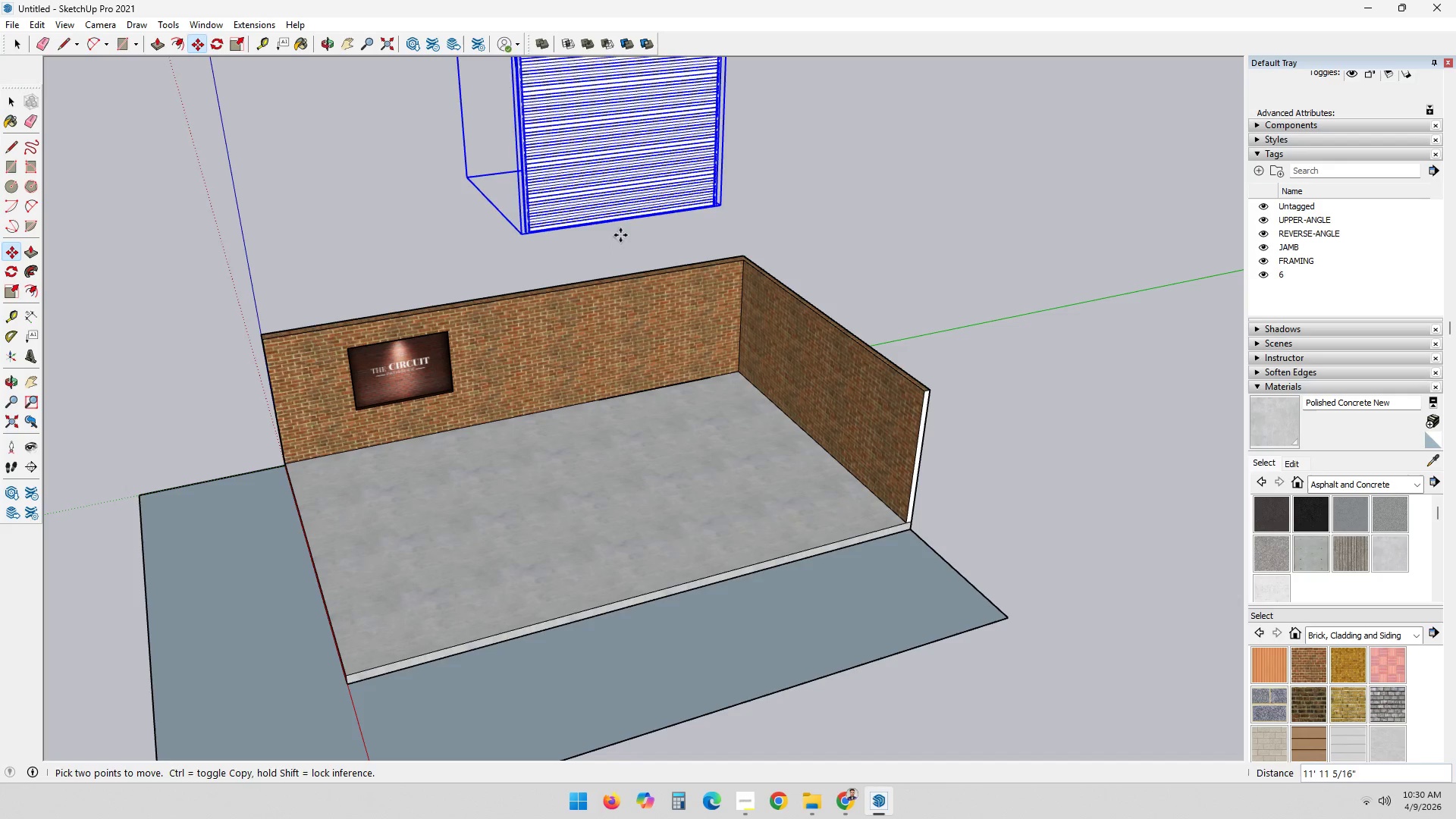 
key(S)
 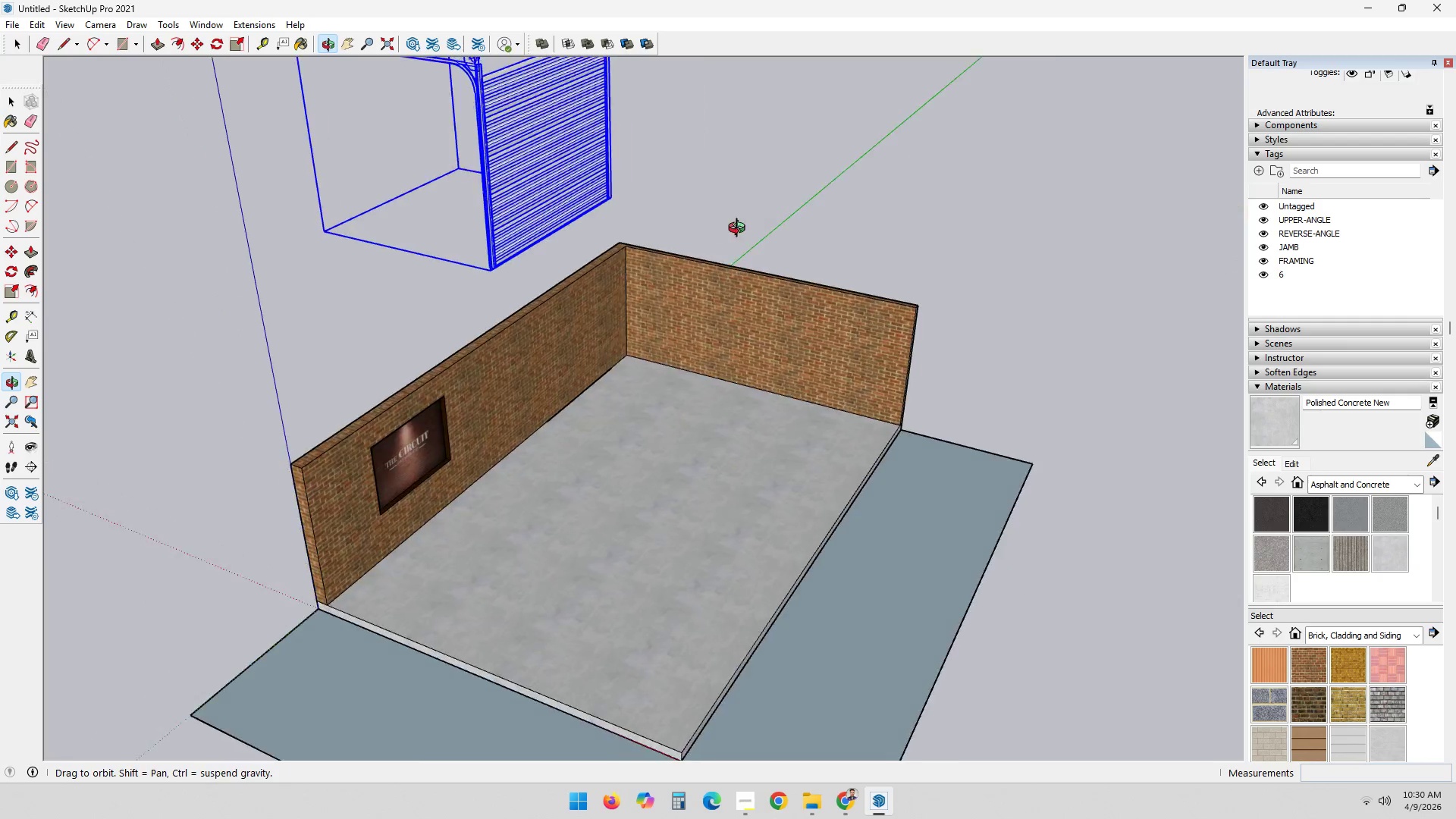 
left_click([469, 214])
 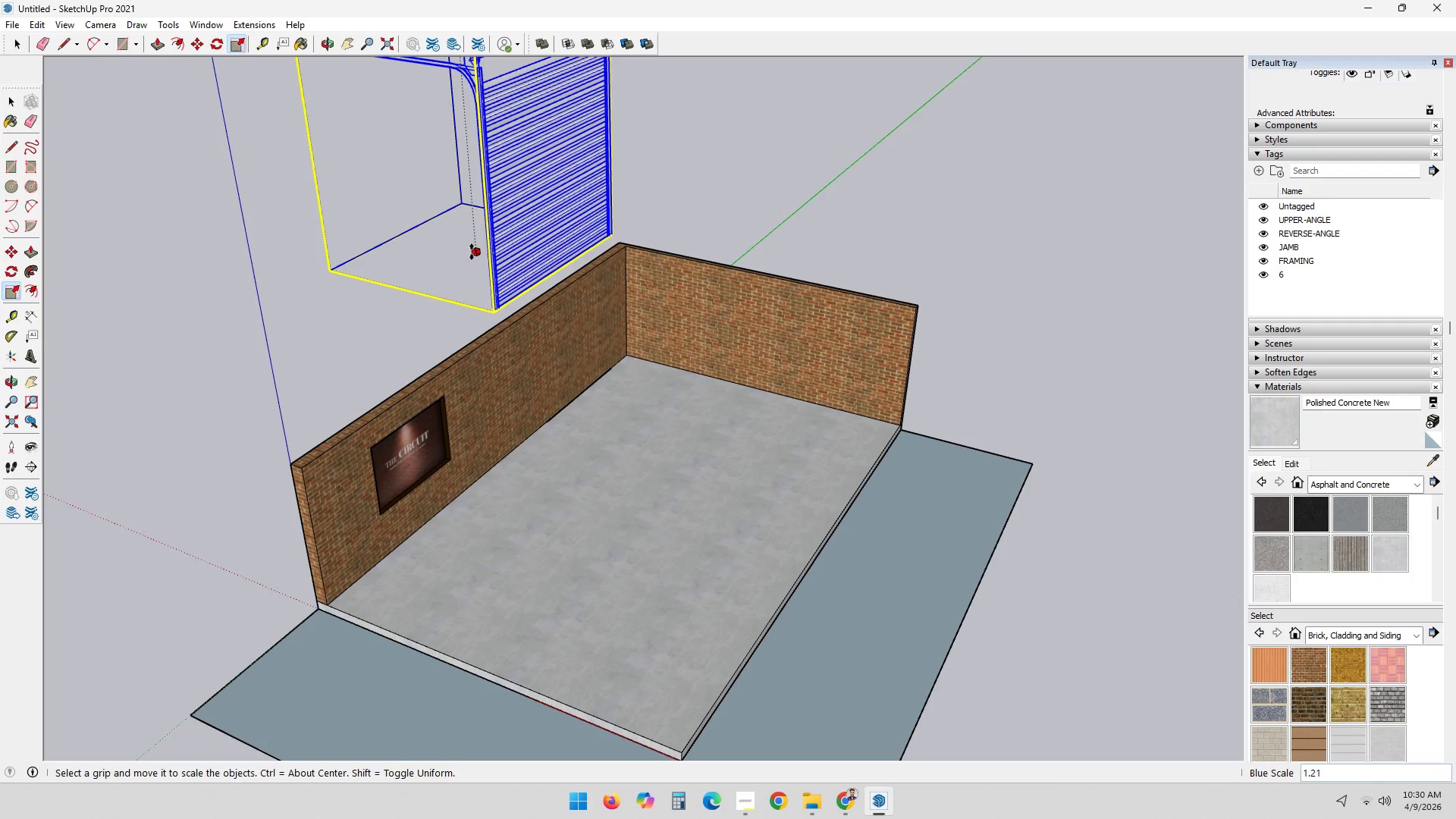 
left_click([473, 253])
 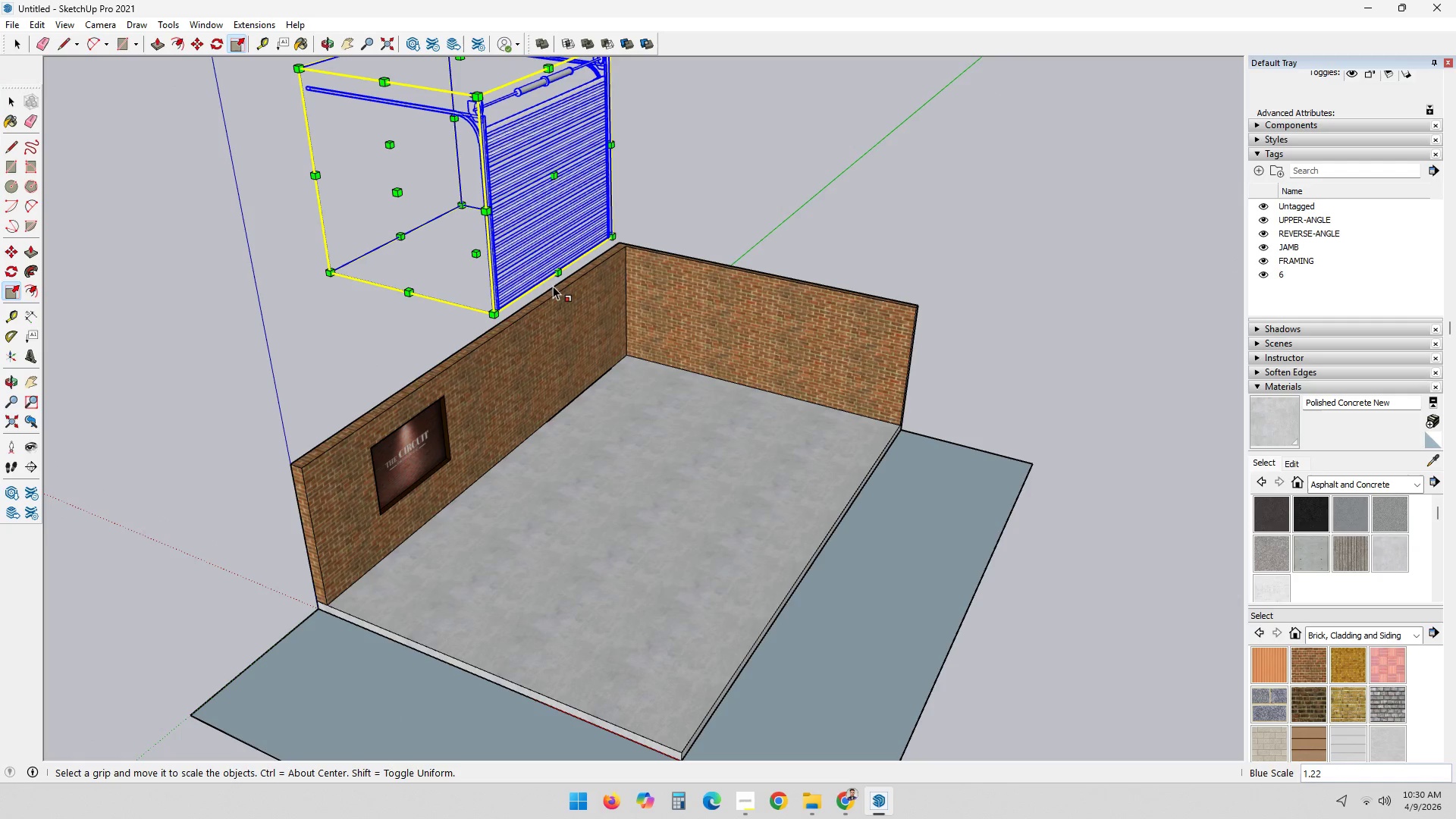 
key(Escape)
 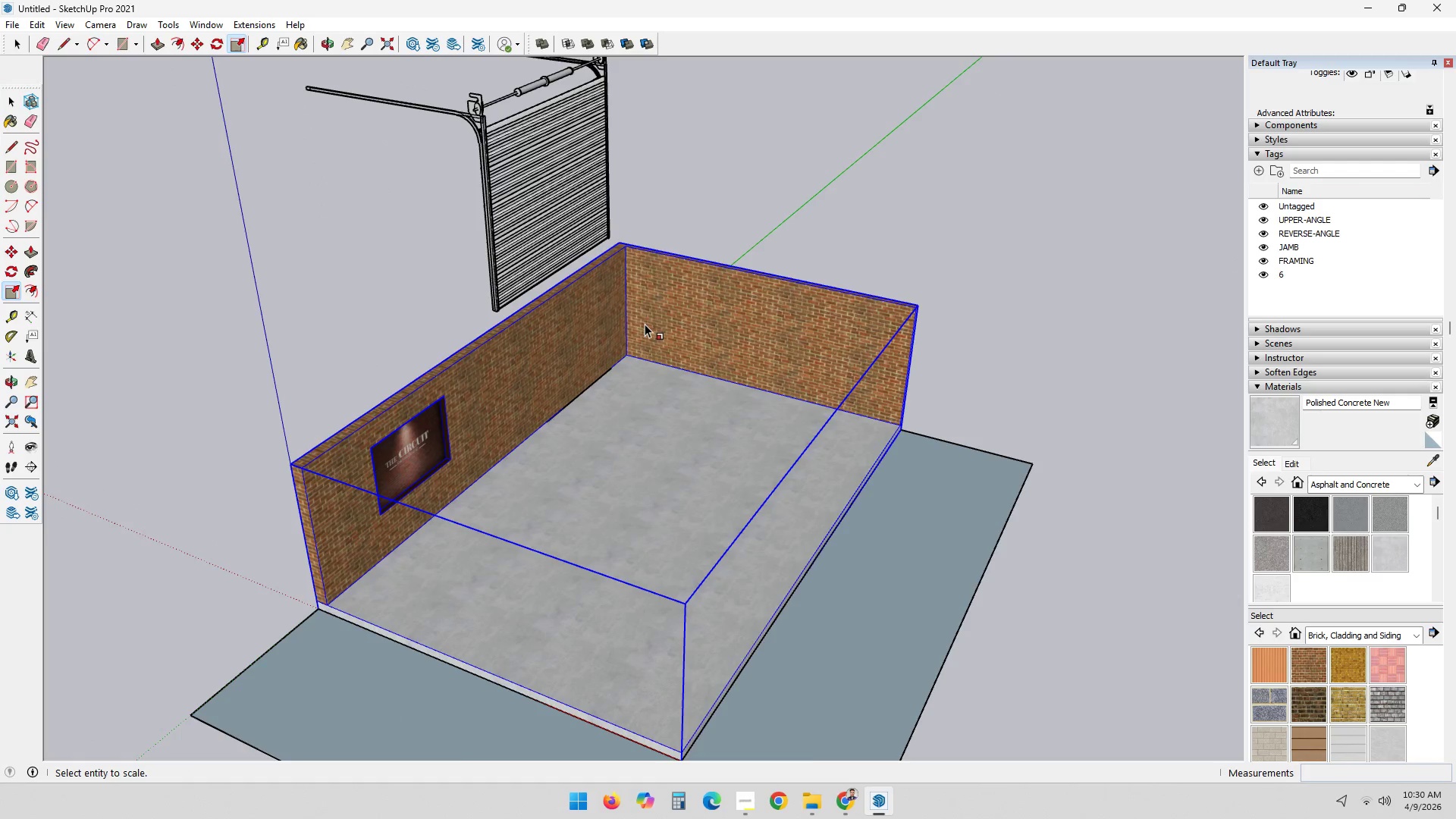 
scroll: coordinate [645, 324], scroll_direction: down, amount: 2.0
 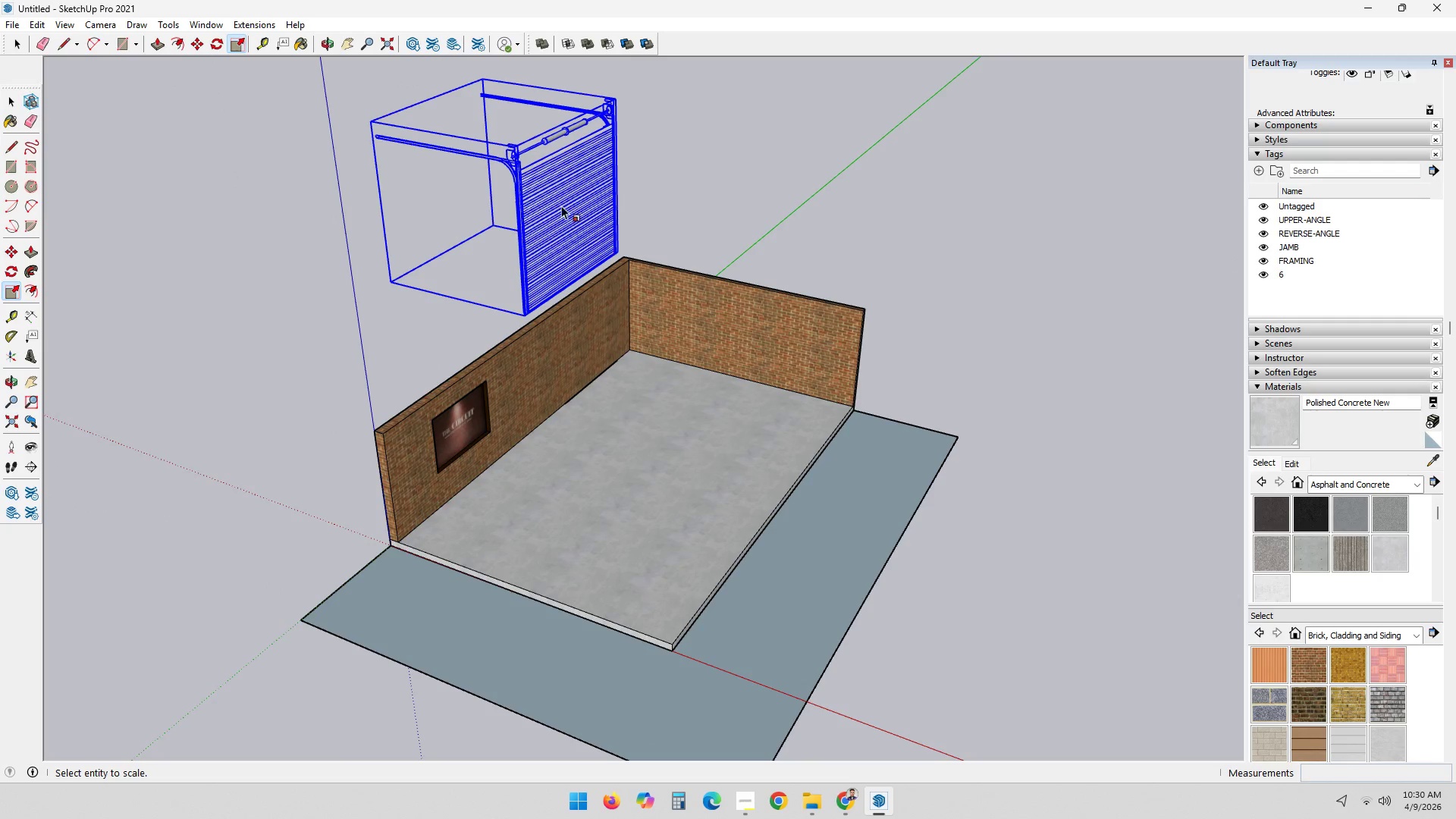 
left_click([556, 202])
 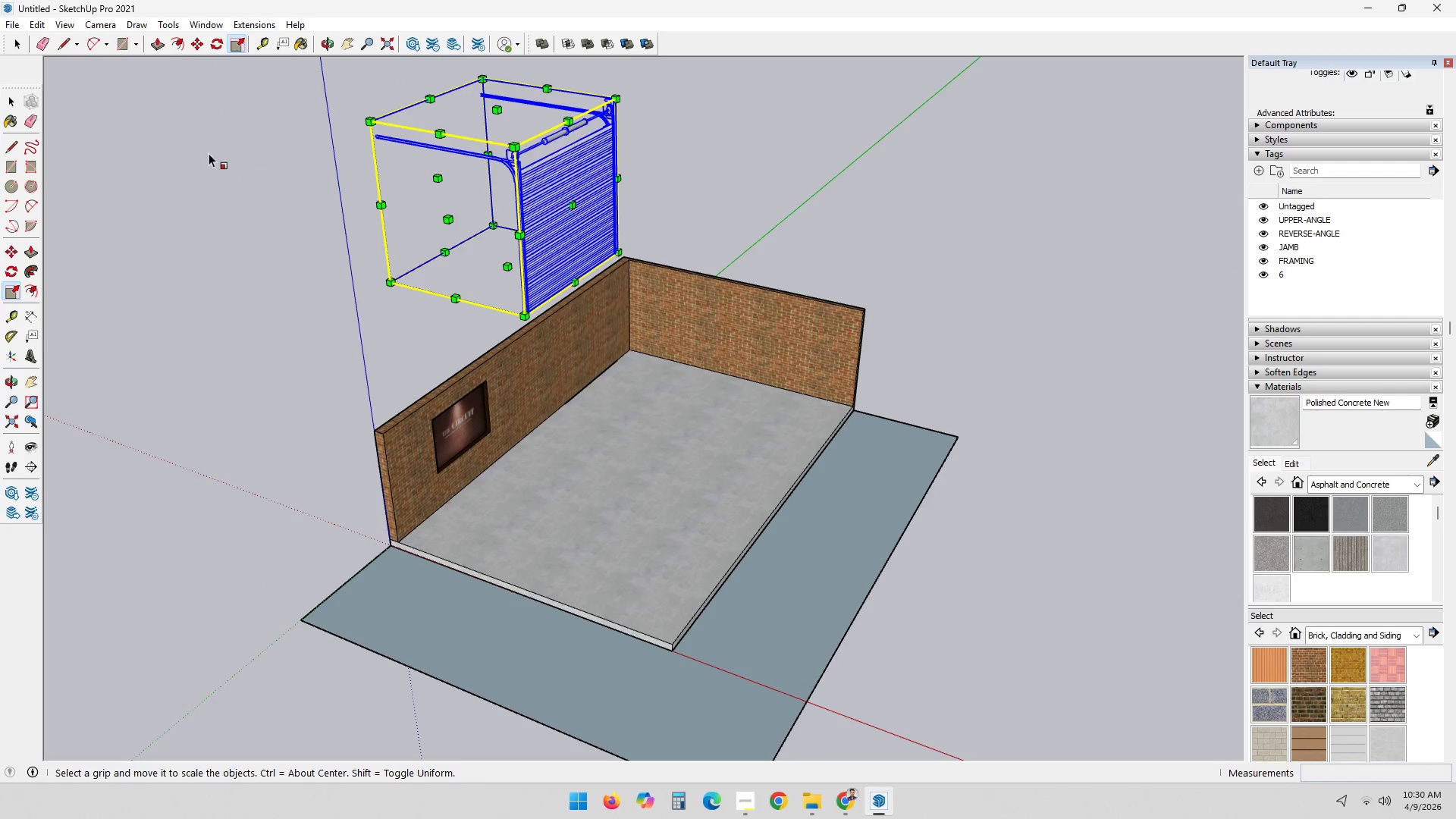 
key(Delete)
 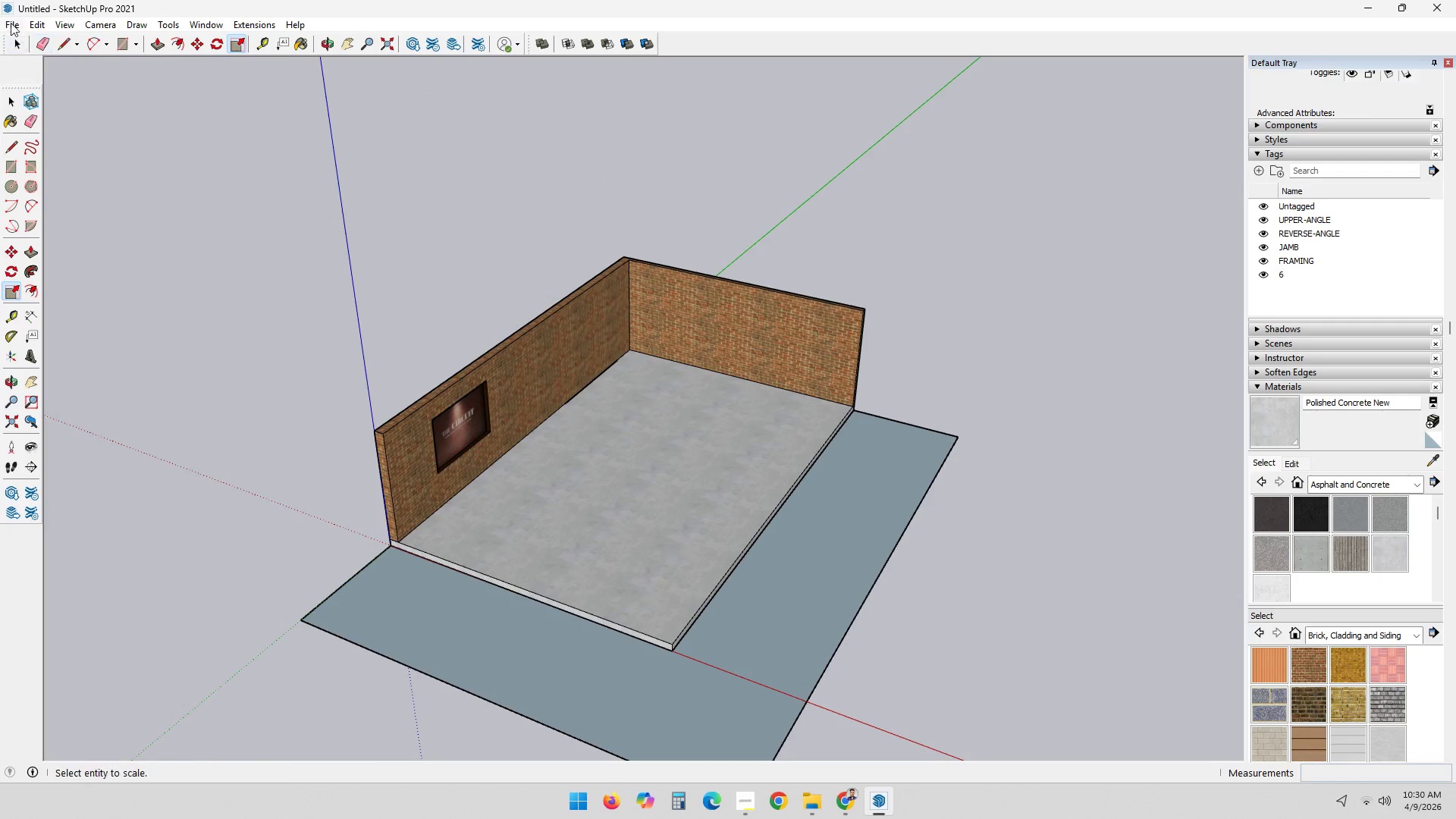 
left_click([6, 20])
 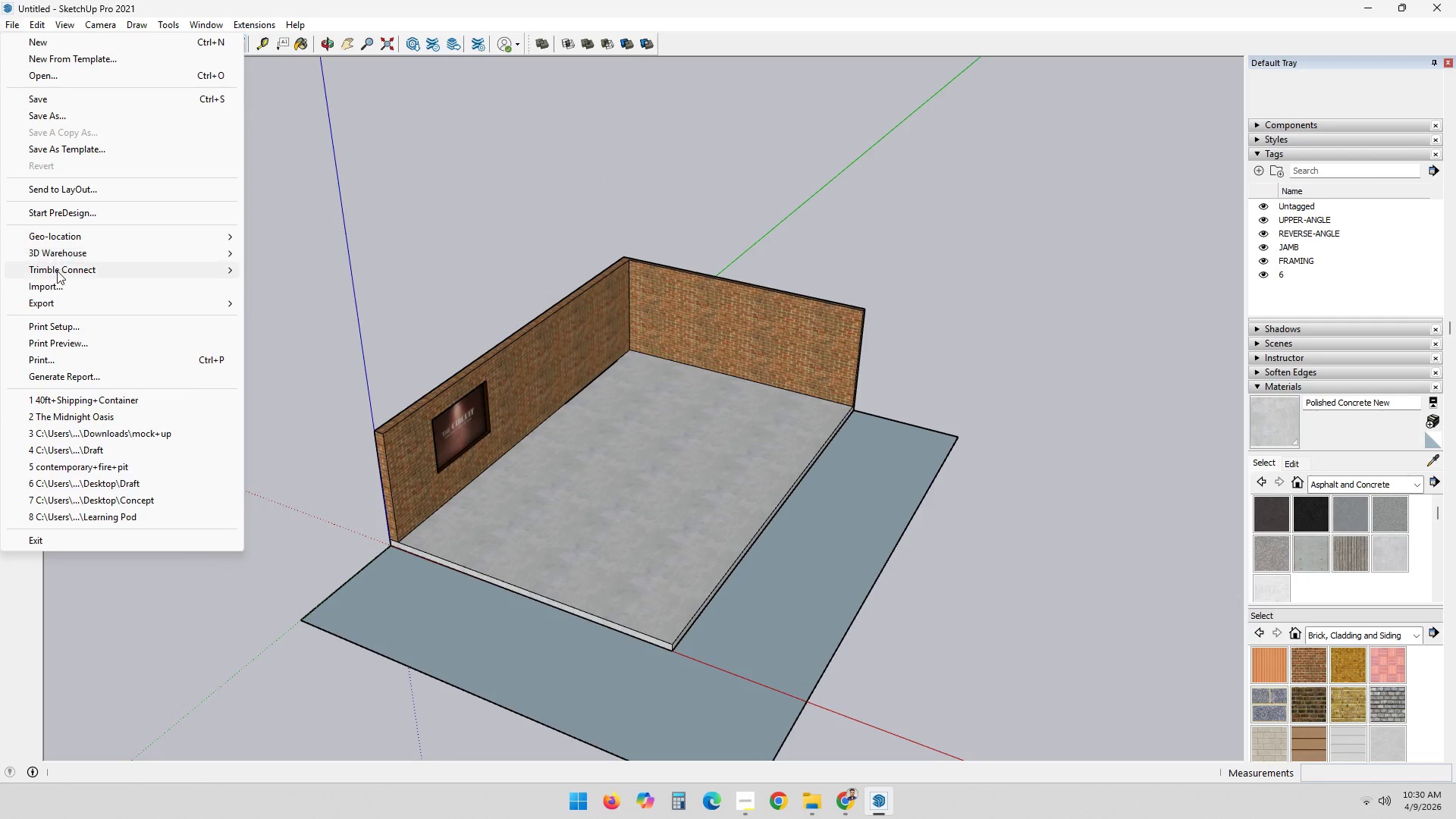 
left_click([60, 284])
 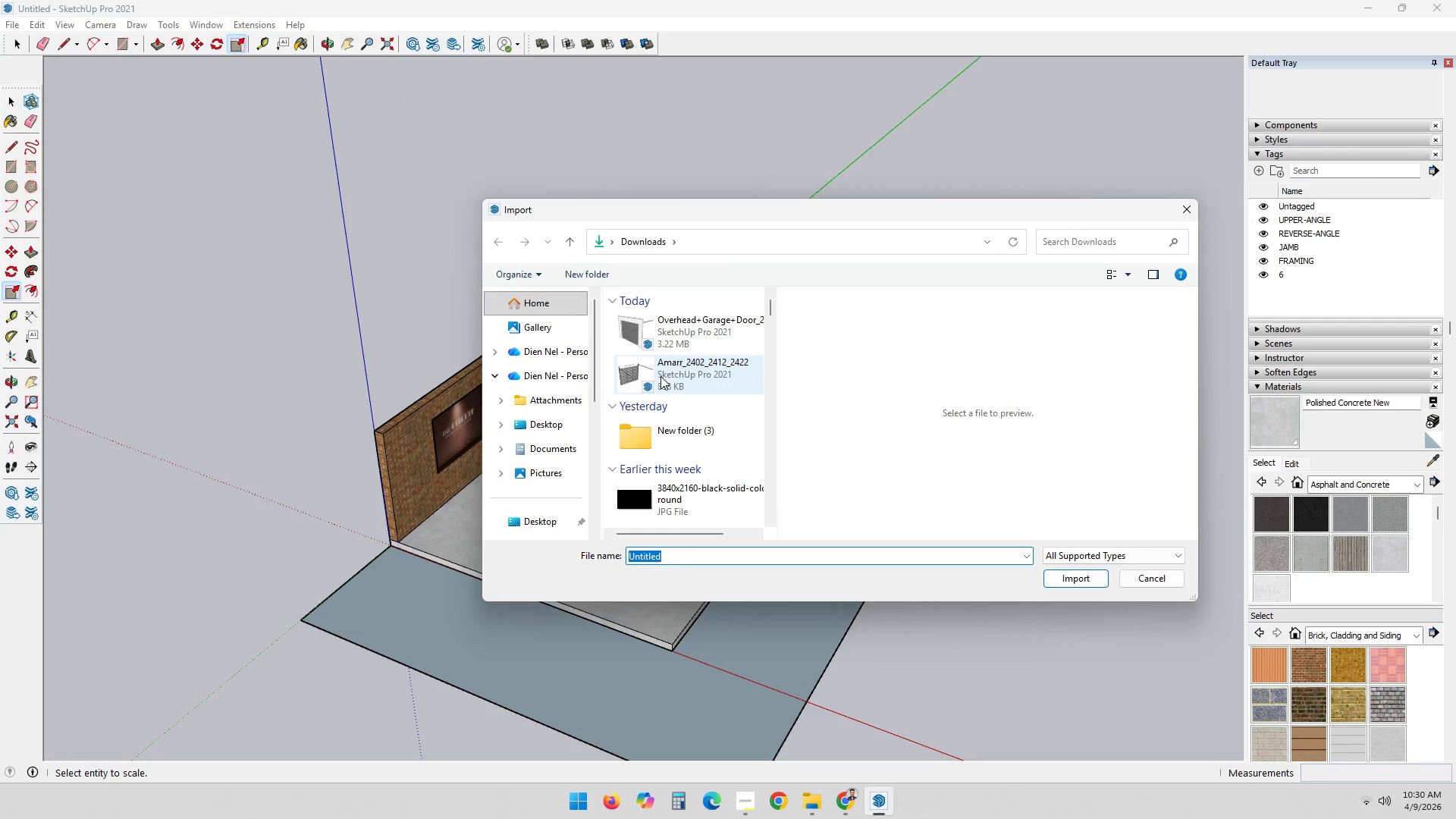 
double_click([661, 376])
 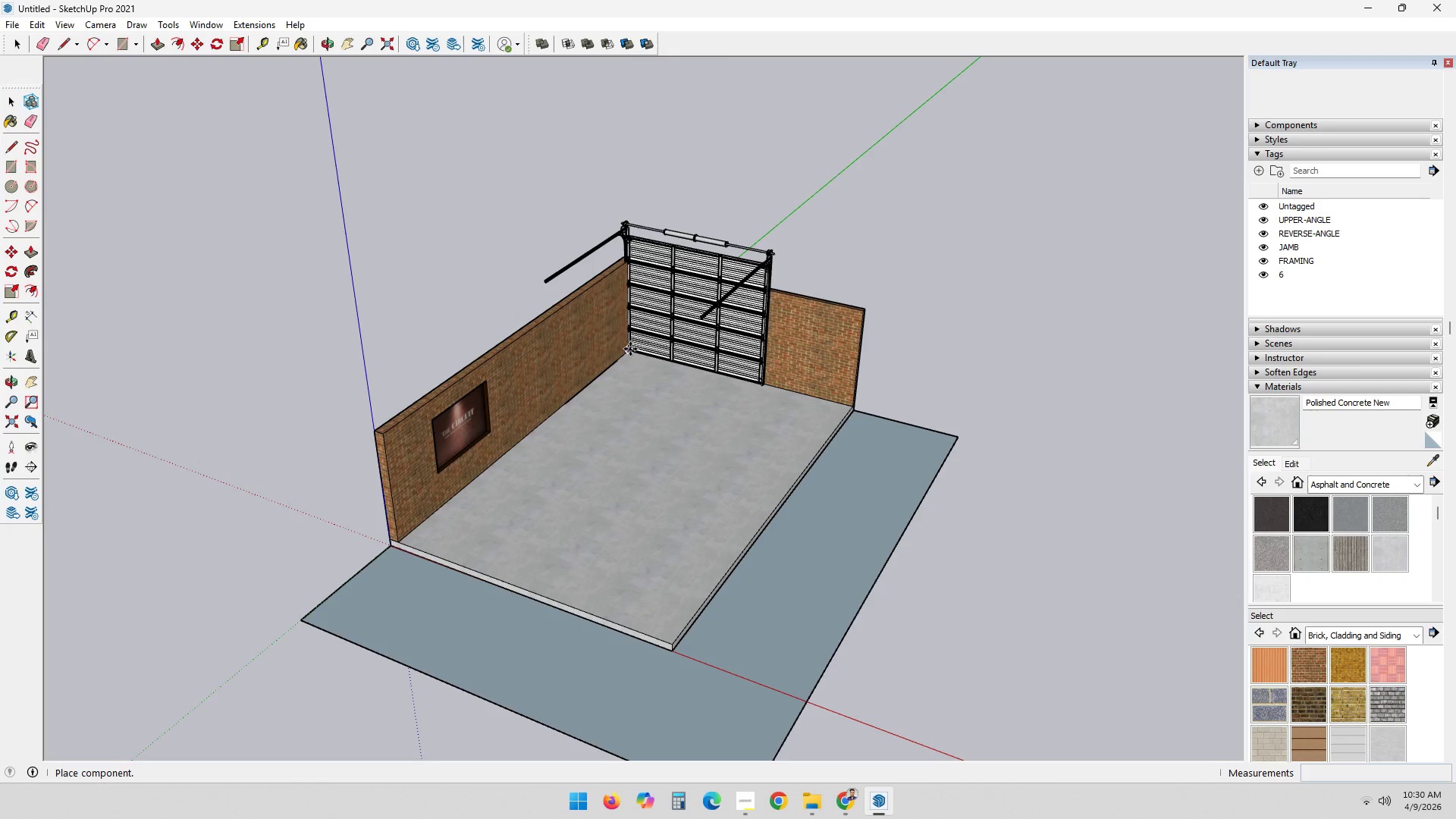 
left_click([630, 349])
 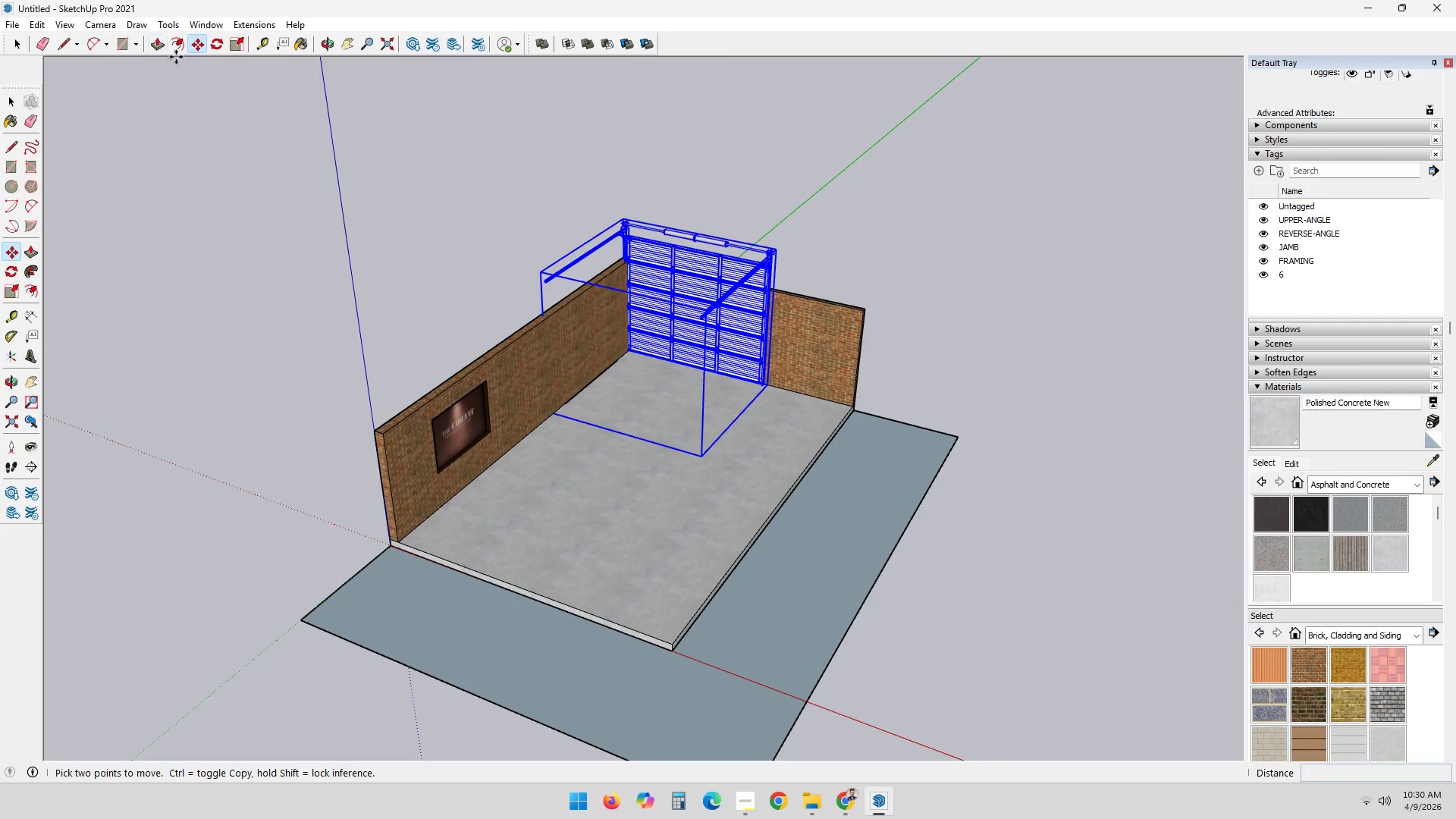 
left_click([213, 48])
 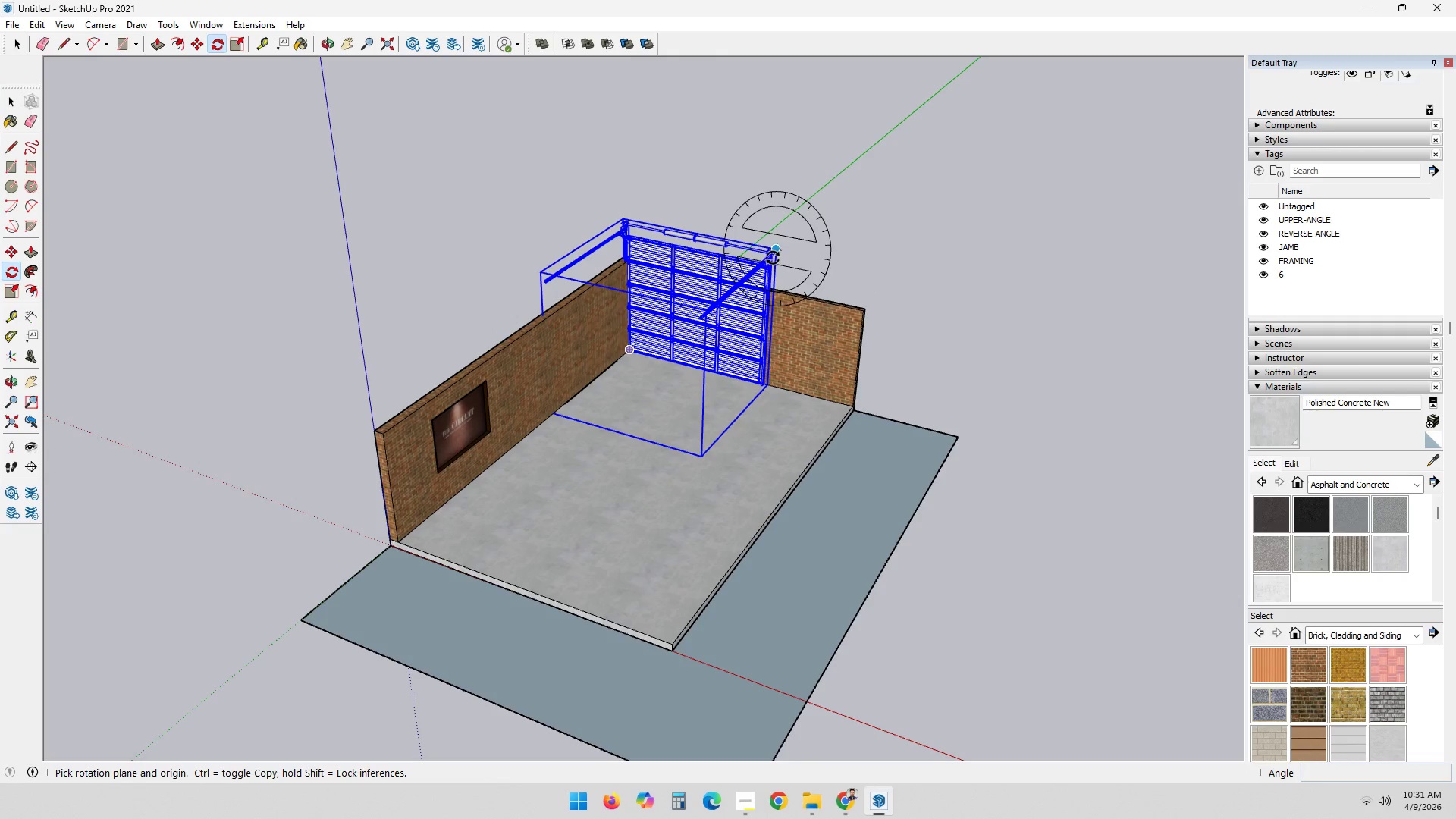 
left_click([764, 266])
 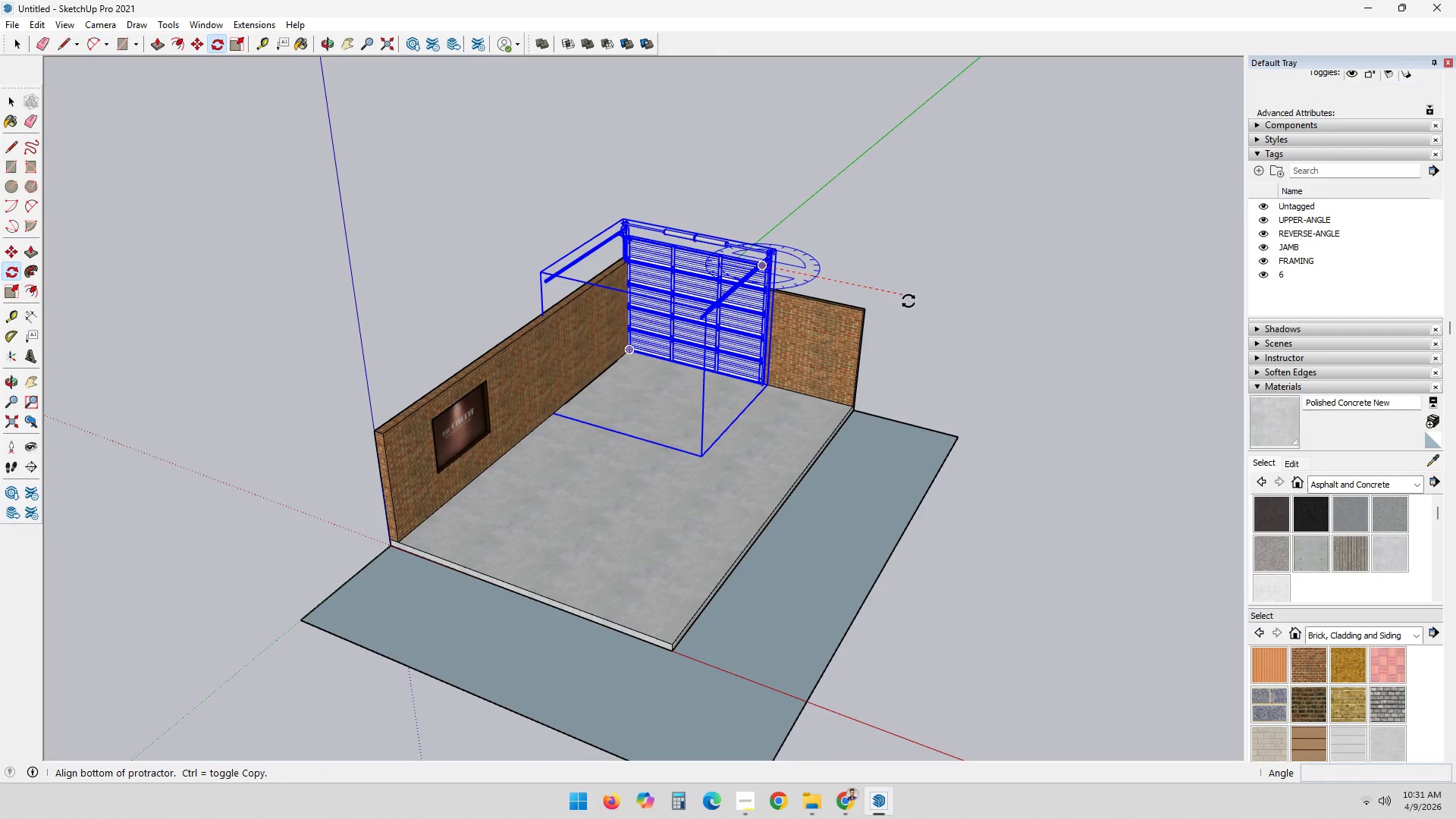 
left_click([909, 302])
 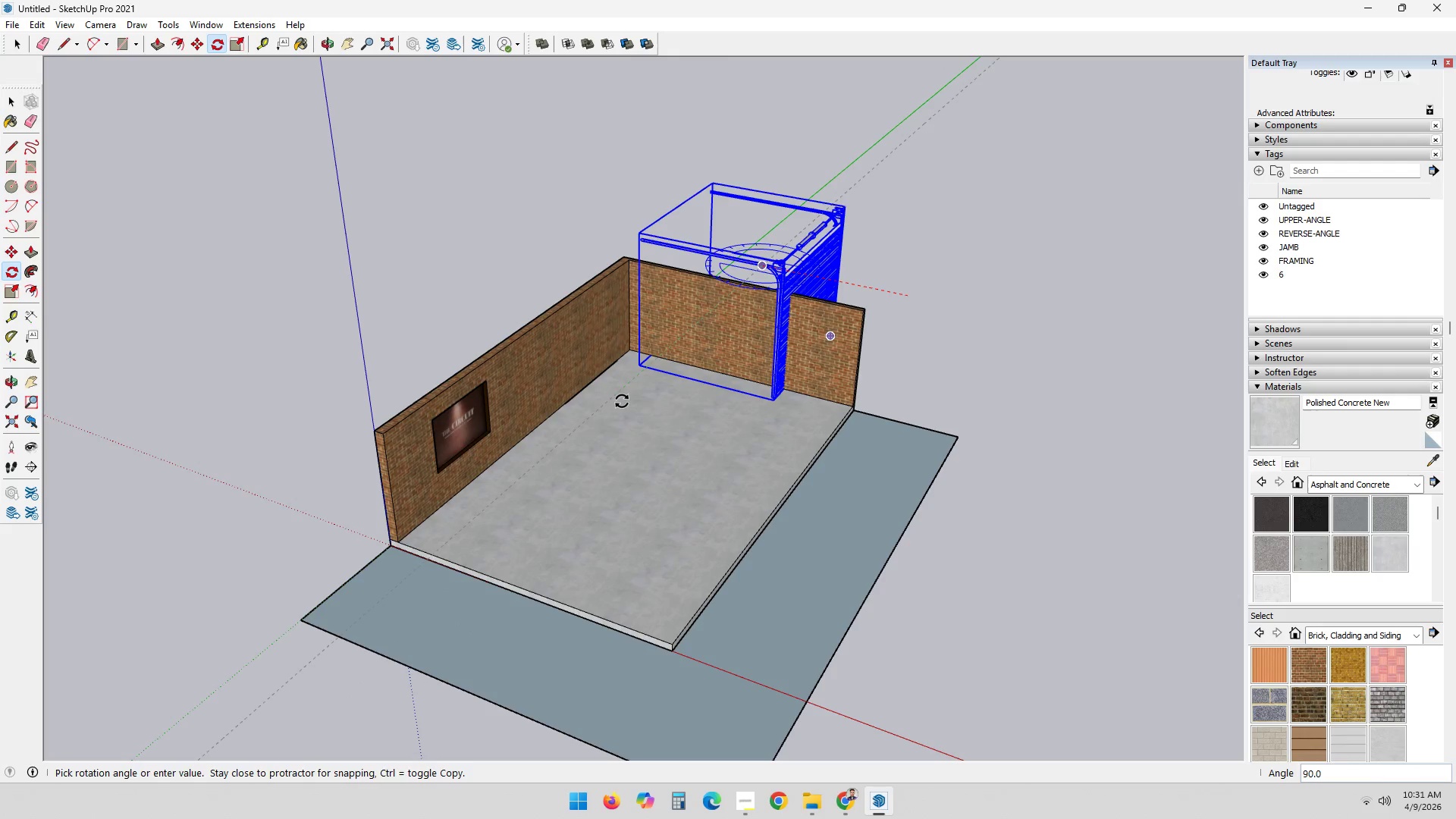 
left_click([621, 402])
 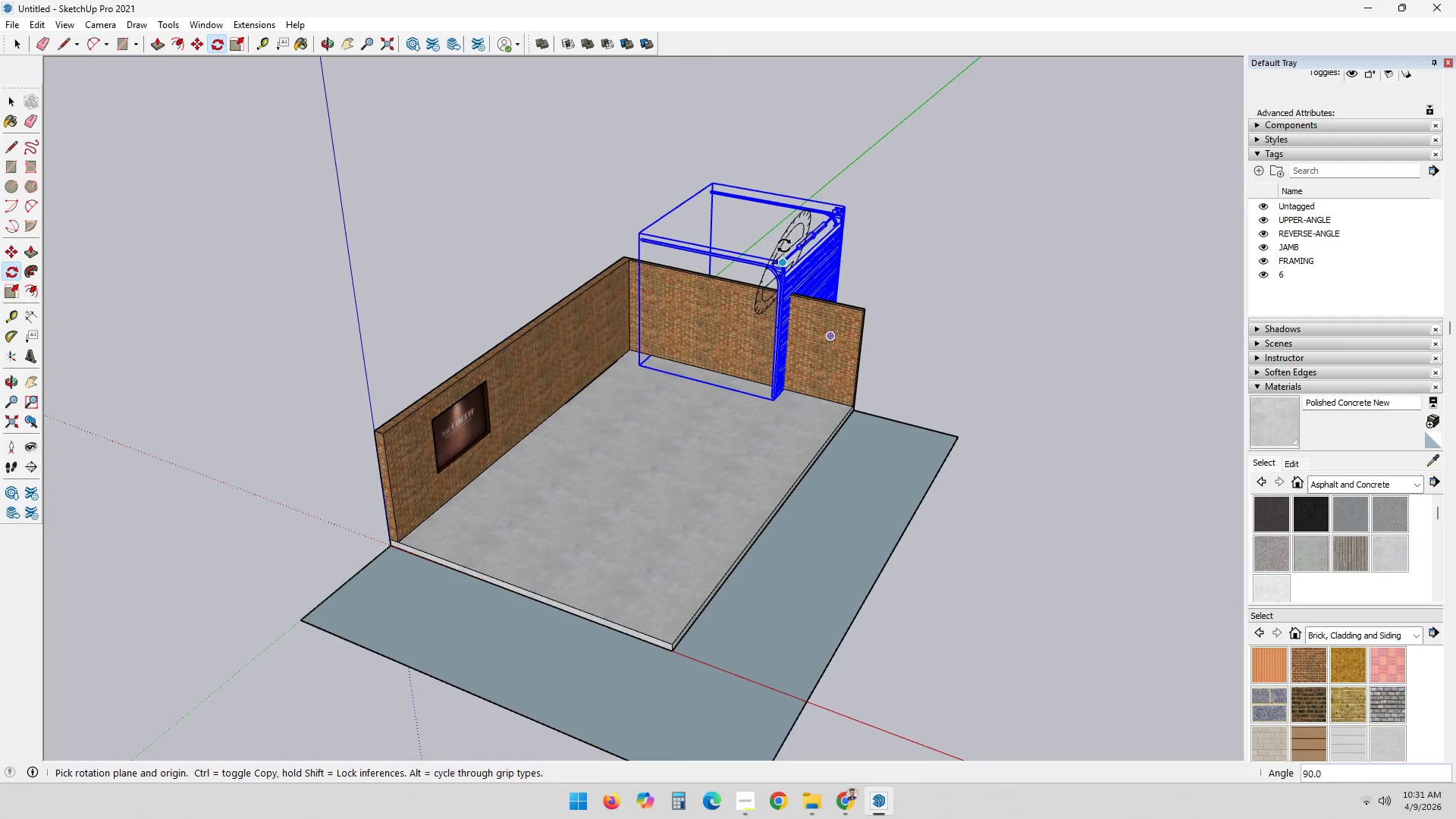 
key(Space)
 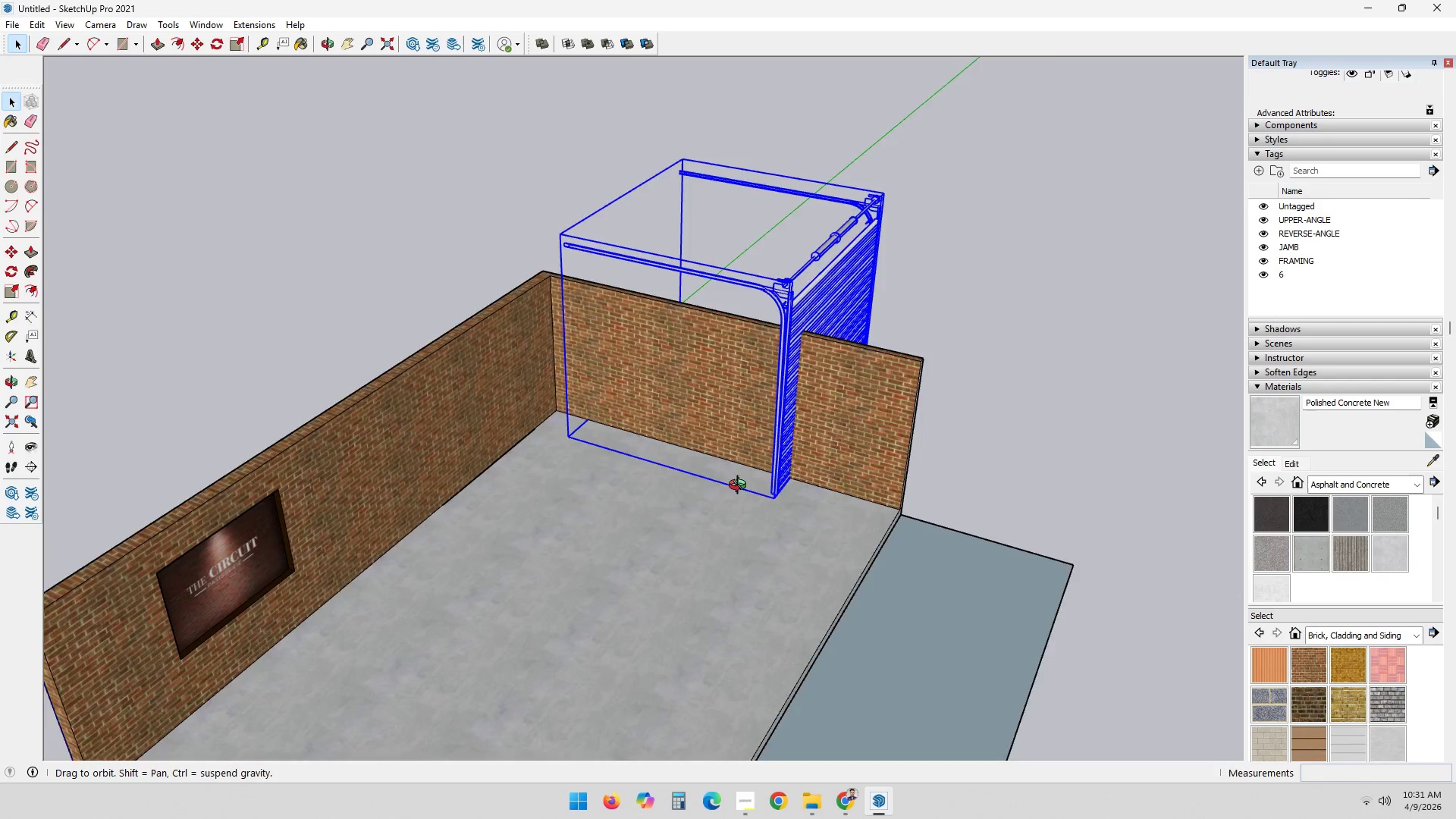 
scroll: coordinate [739, 249], scroll_direction: up, amount: 6.0
 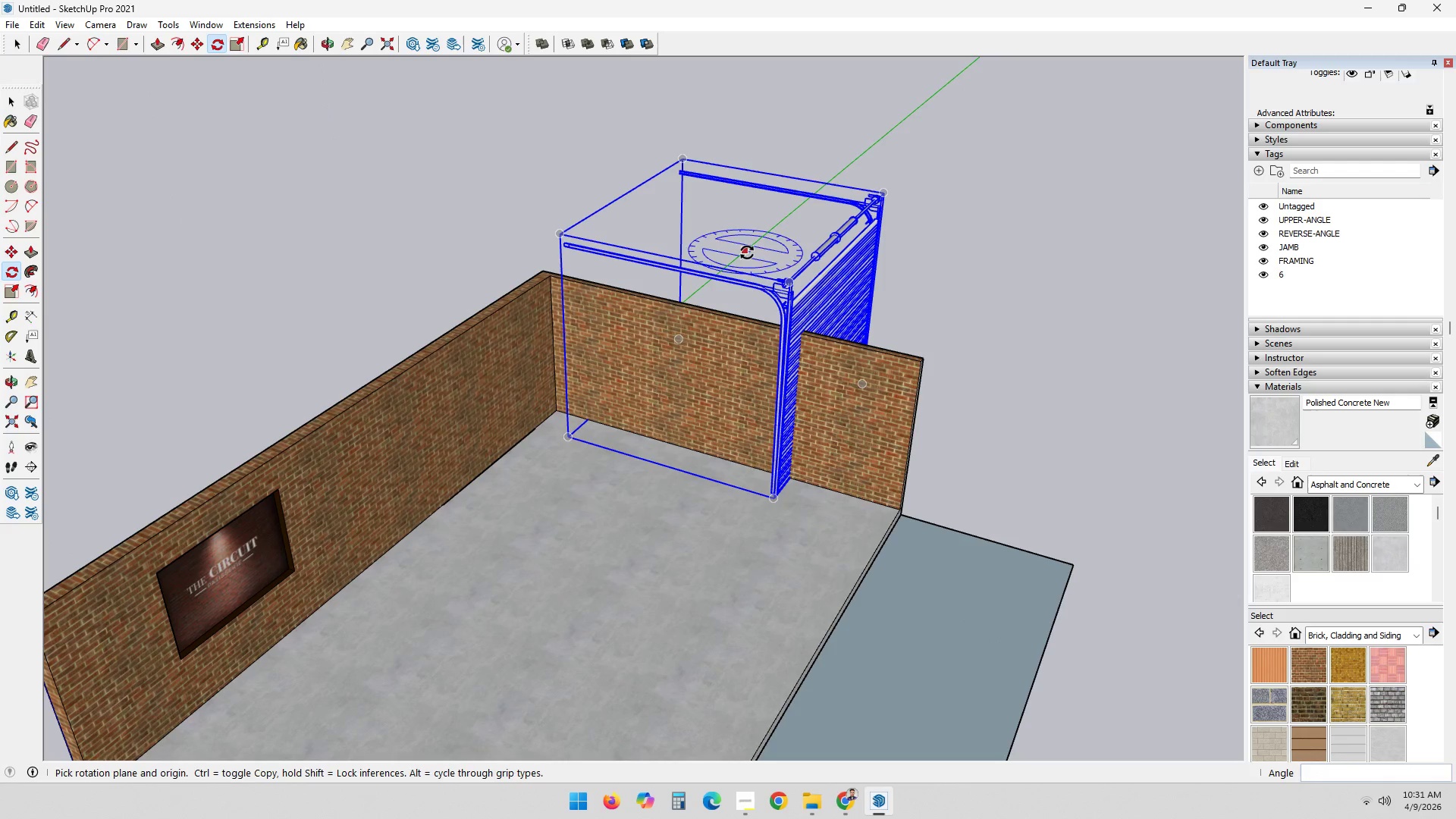 
key(M)
 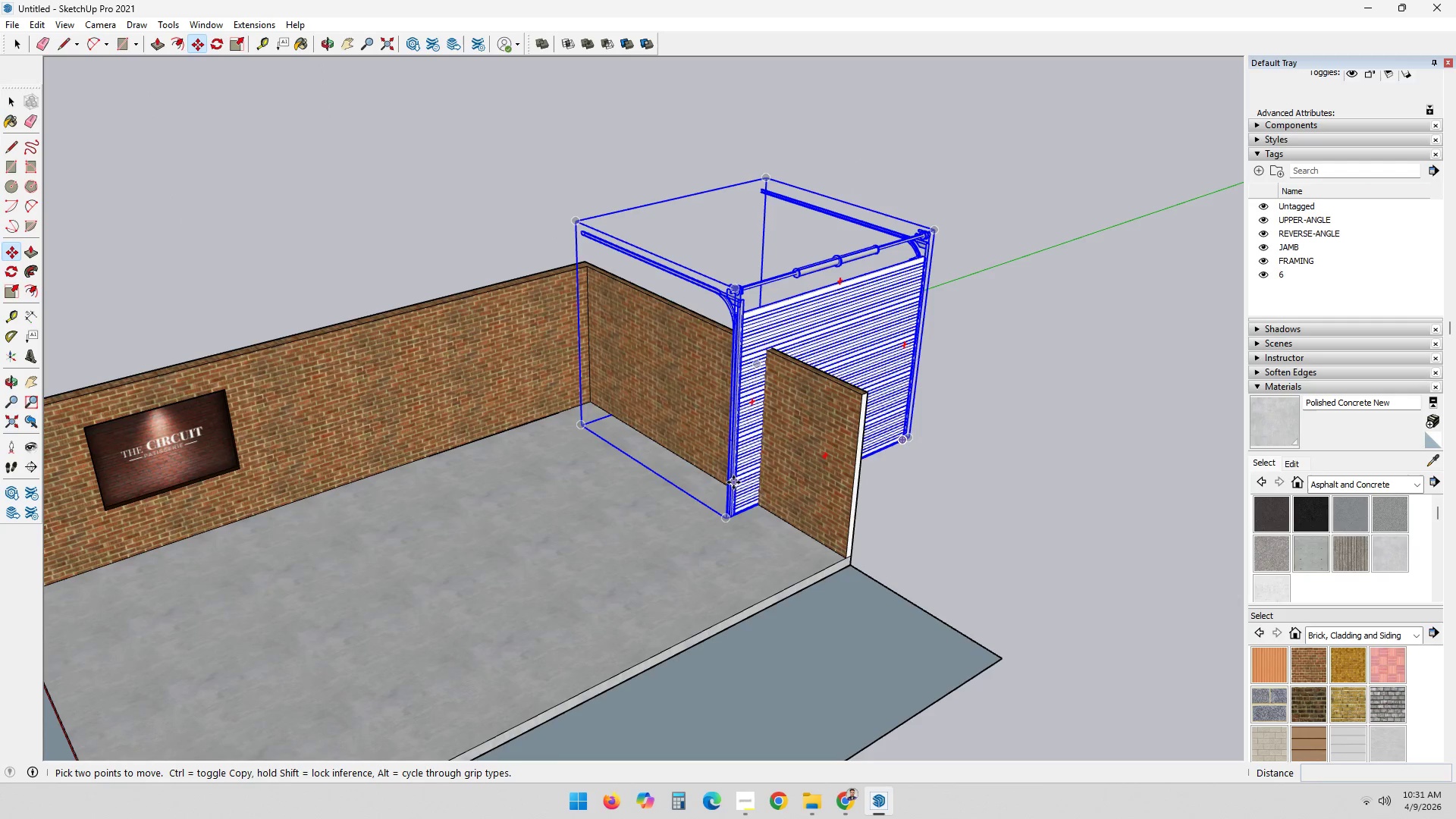 
left_click([756, 482])
 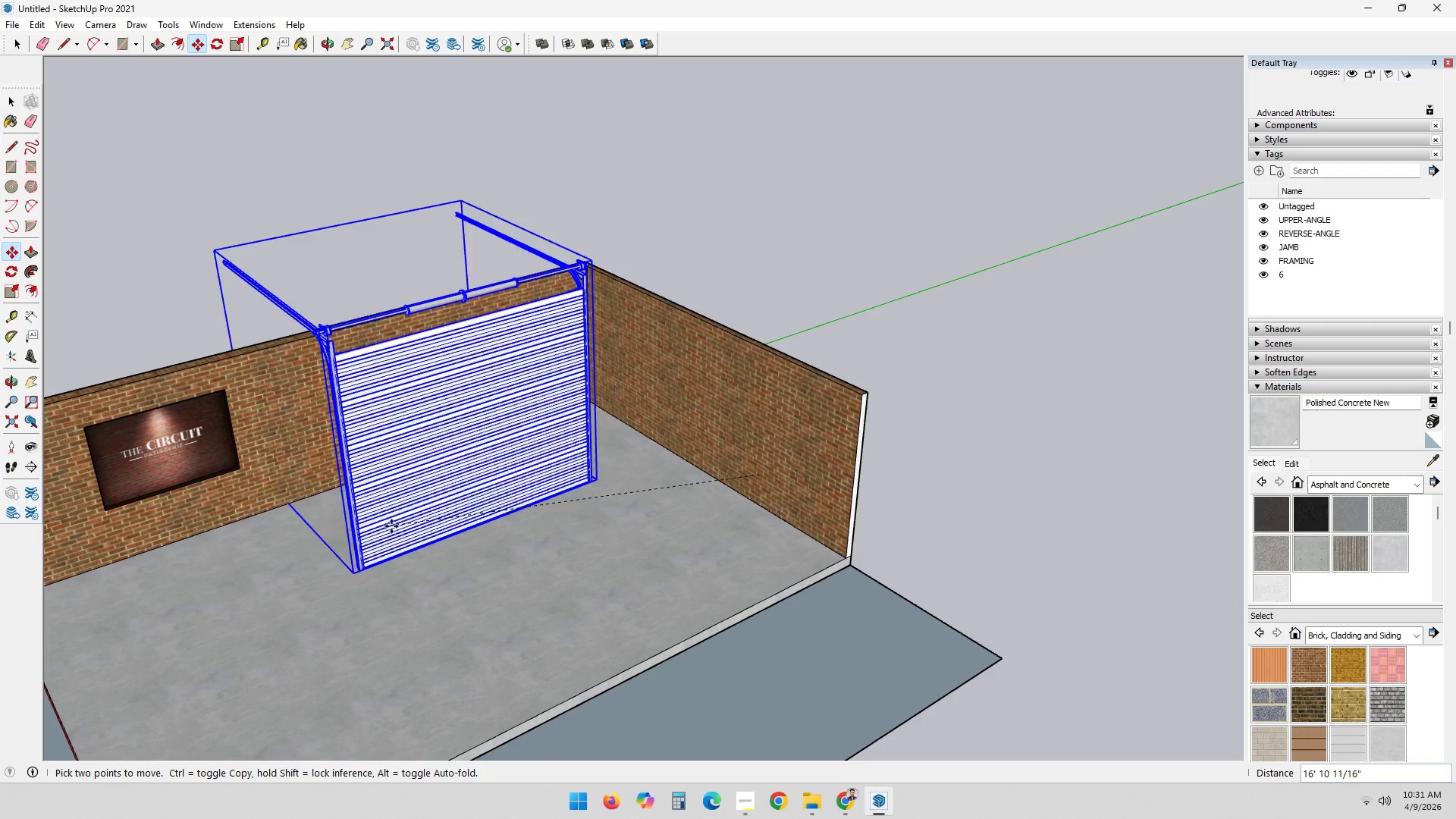 
left_click([378, 541])
 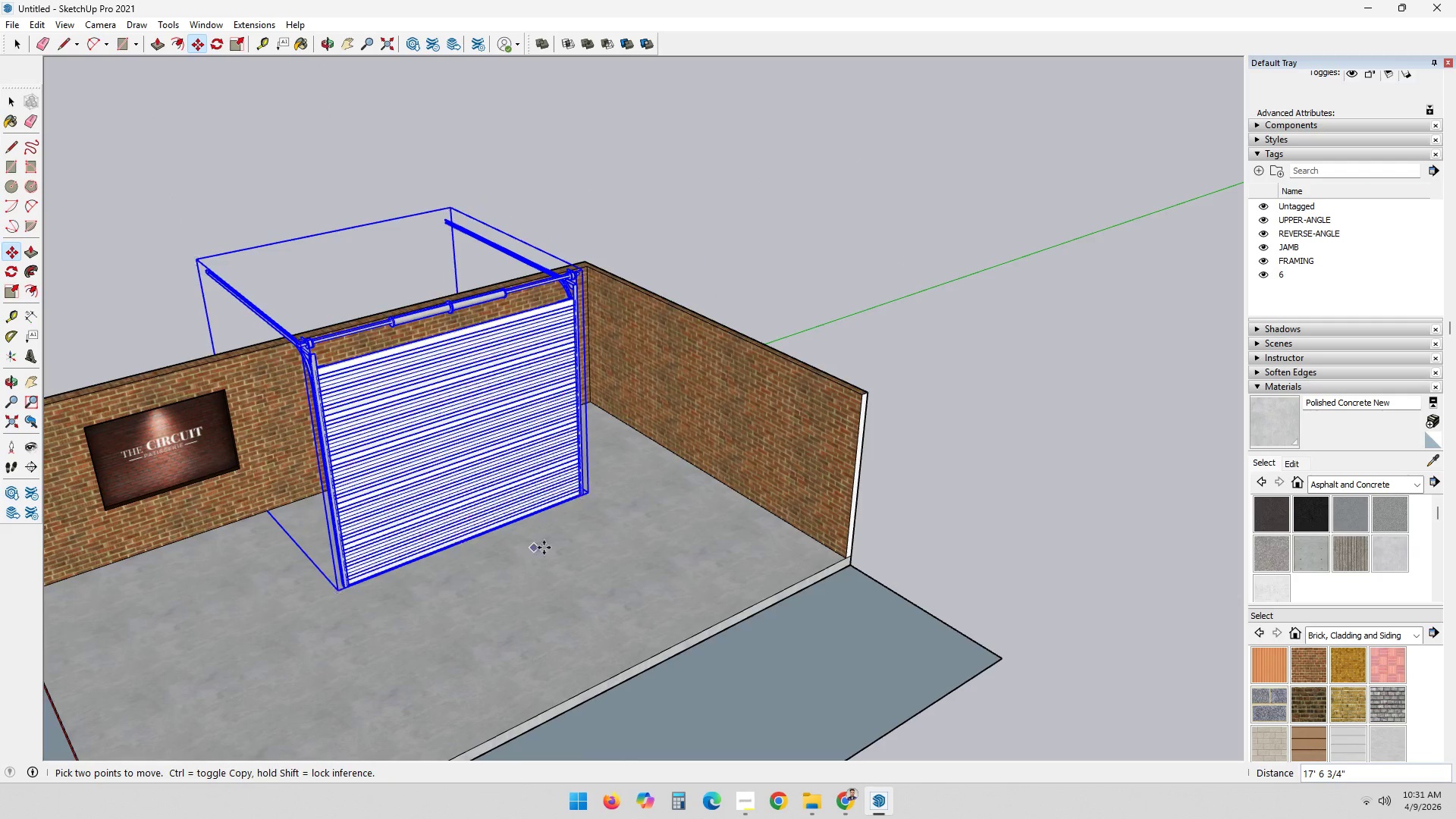 
scroll: coordinate [618, 466], scroll_direction: up, amount: 27.0
 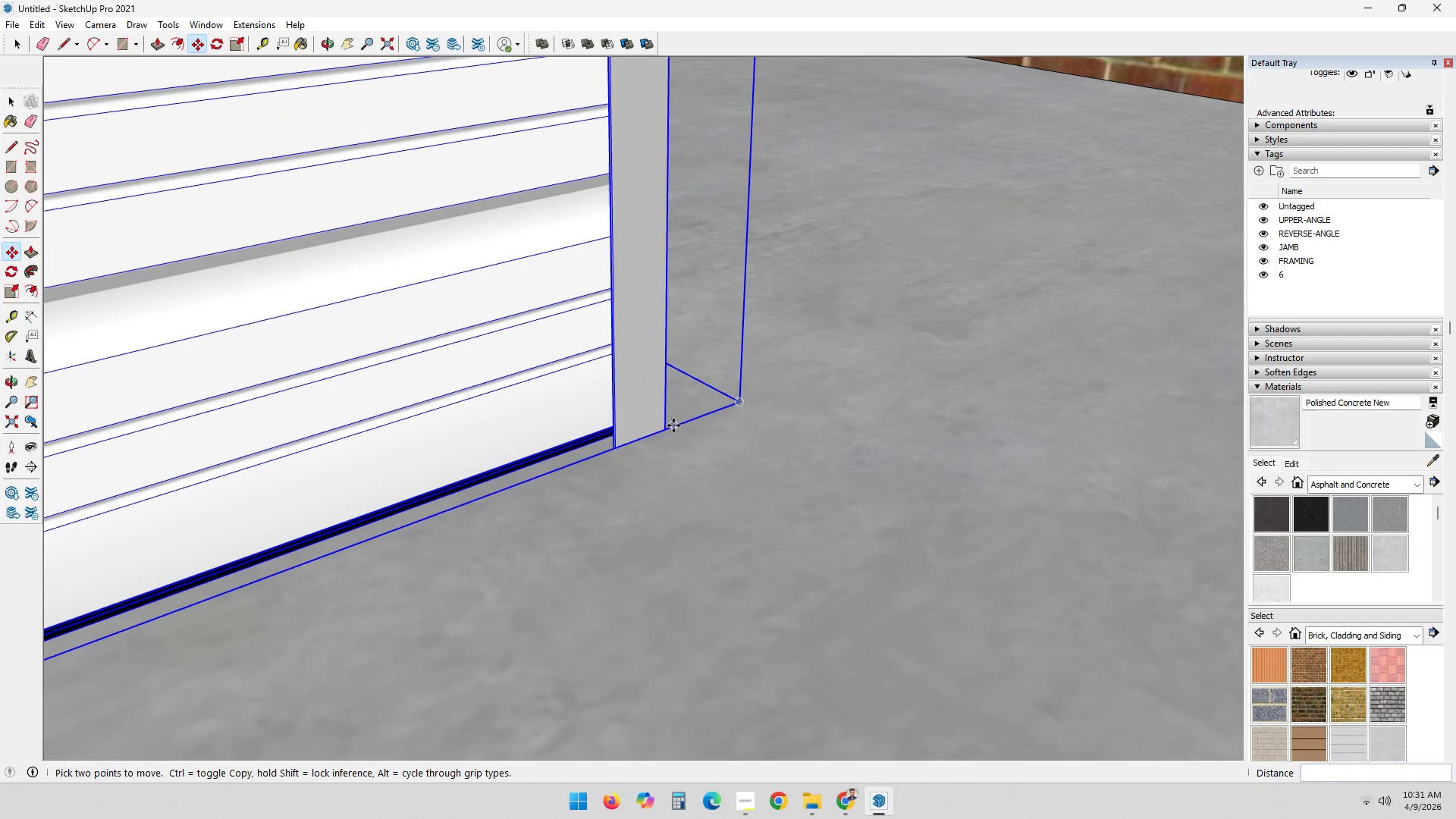 
left_click([669, 432])
 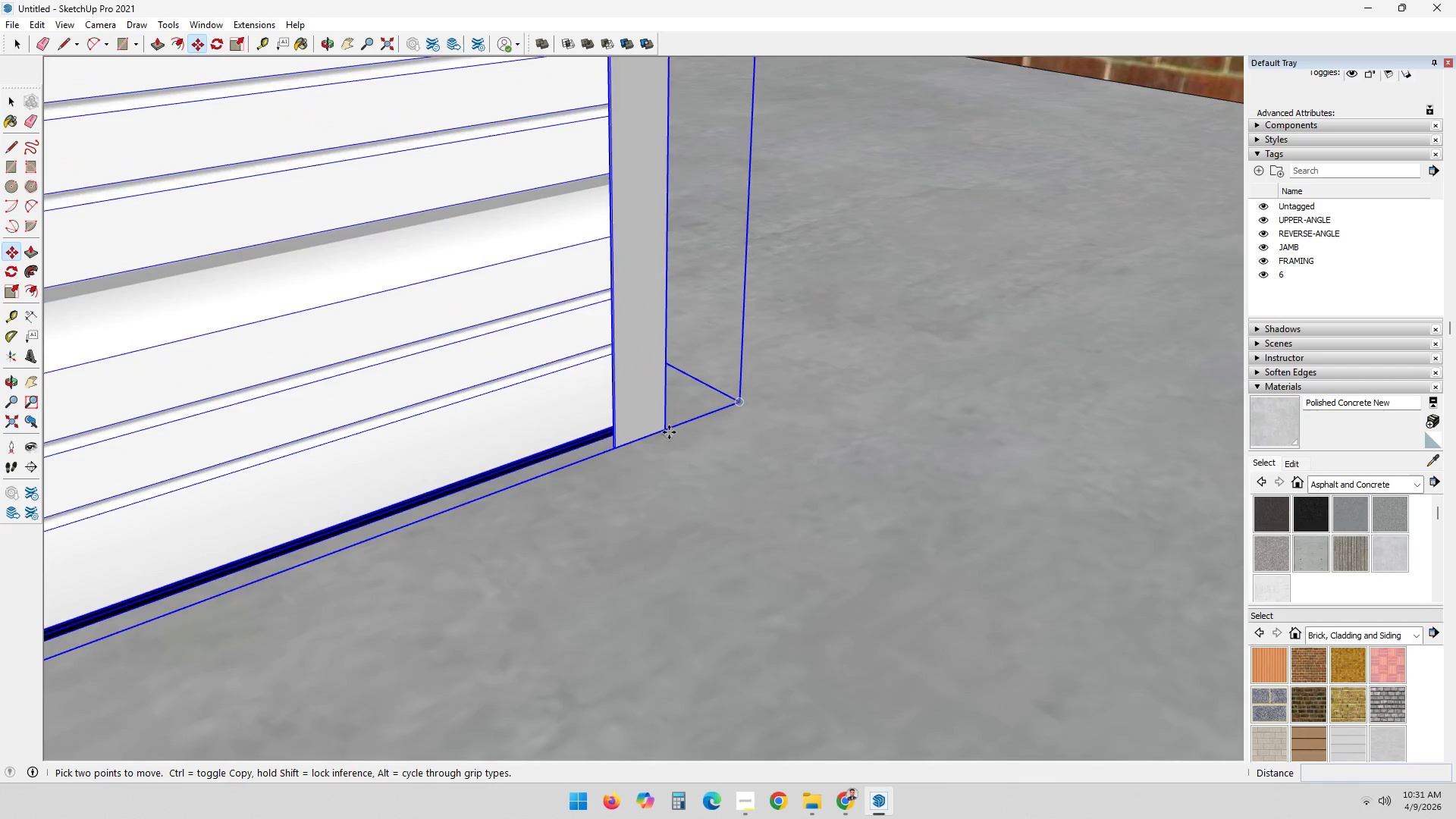 
scroll: coordinate [388, 460], scroll_direction: down, amount: 7.0
 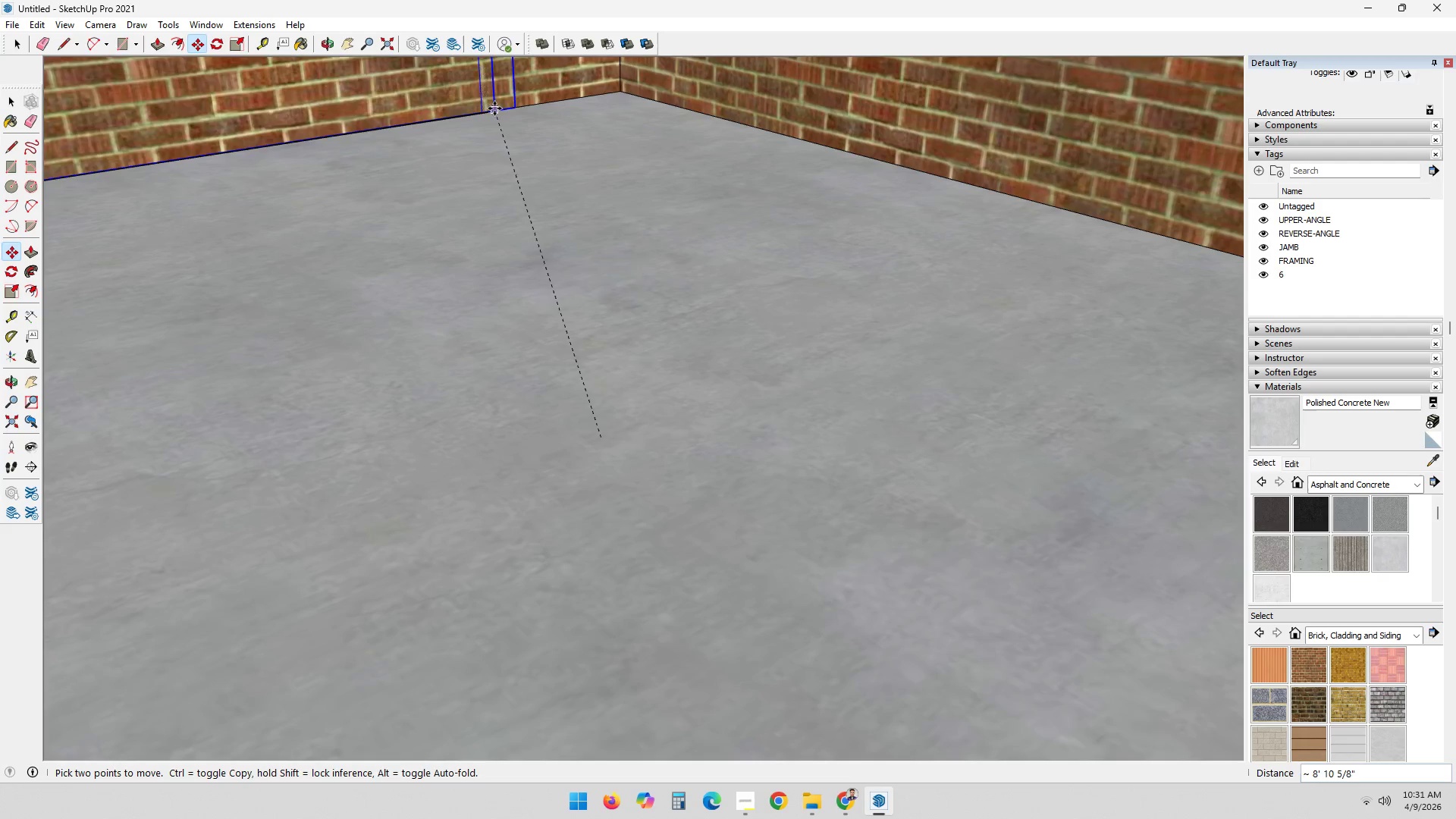 
left_click([491, 113])
 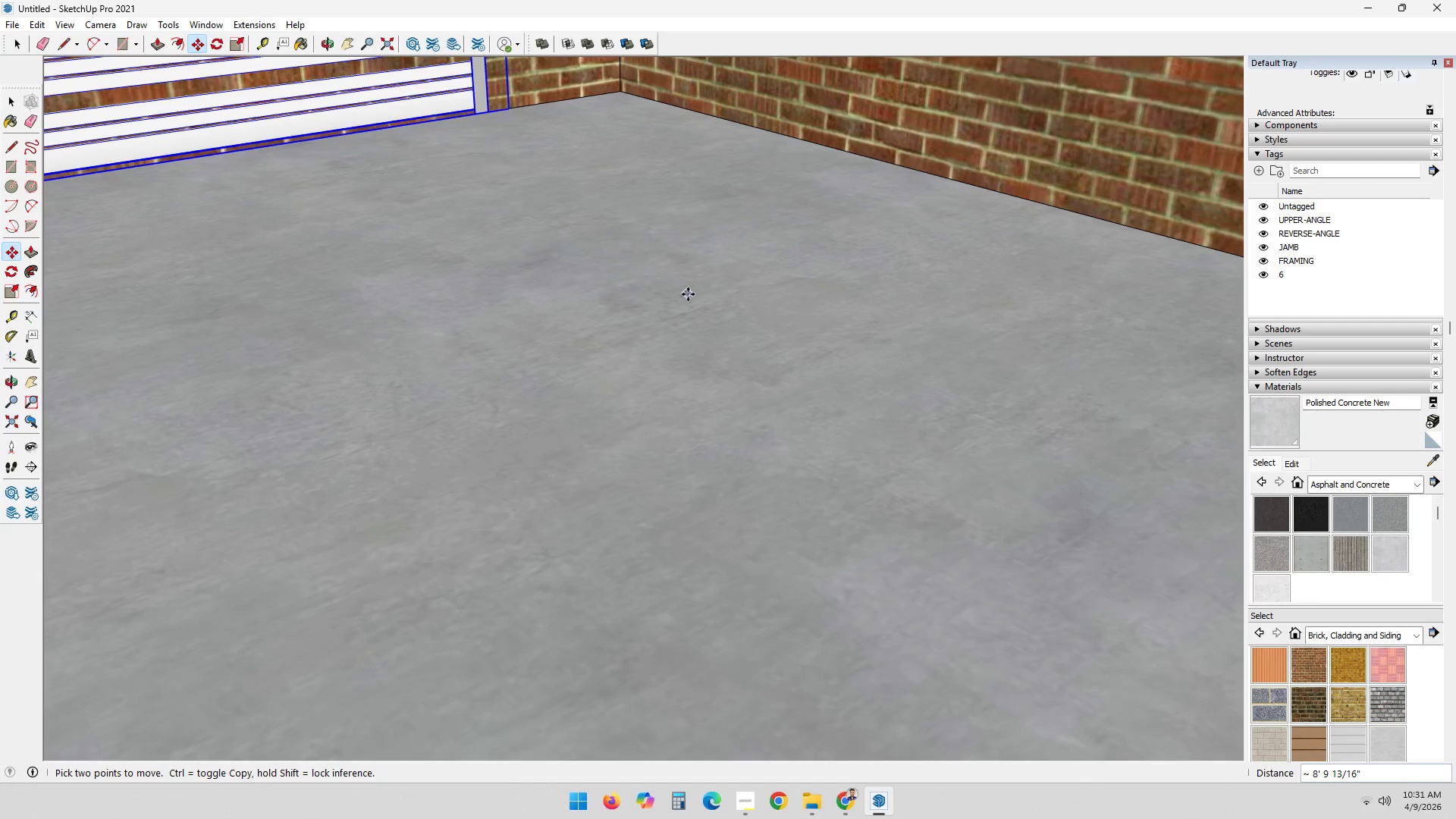 
key(S)
 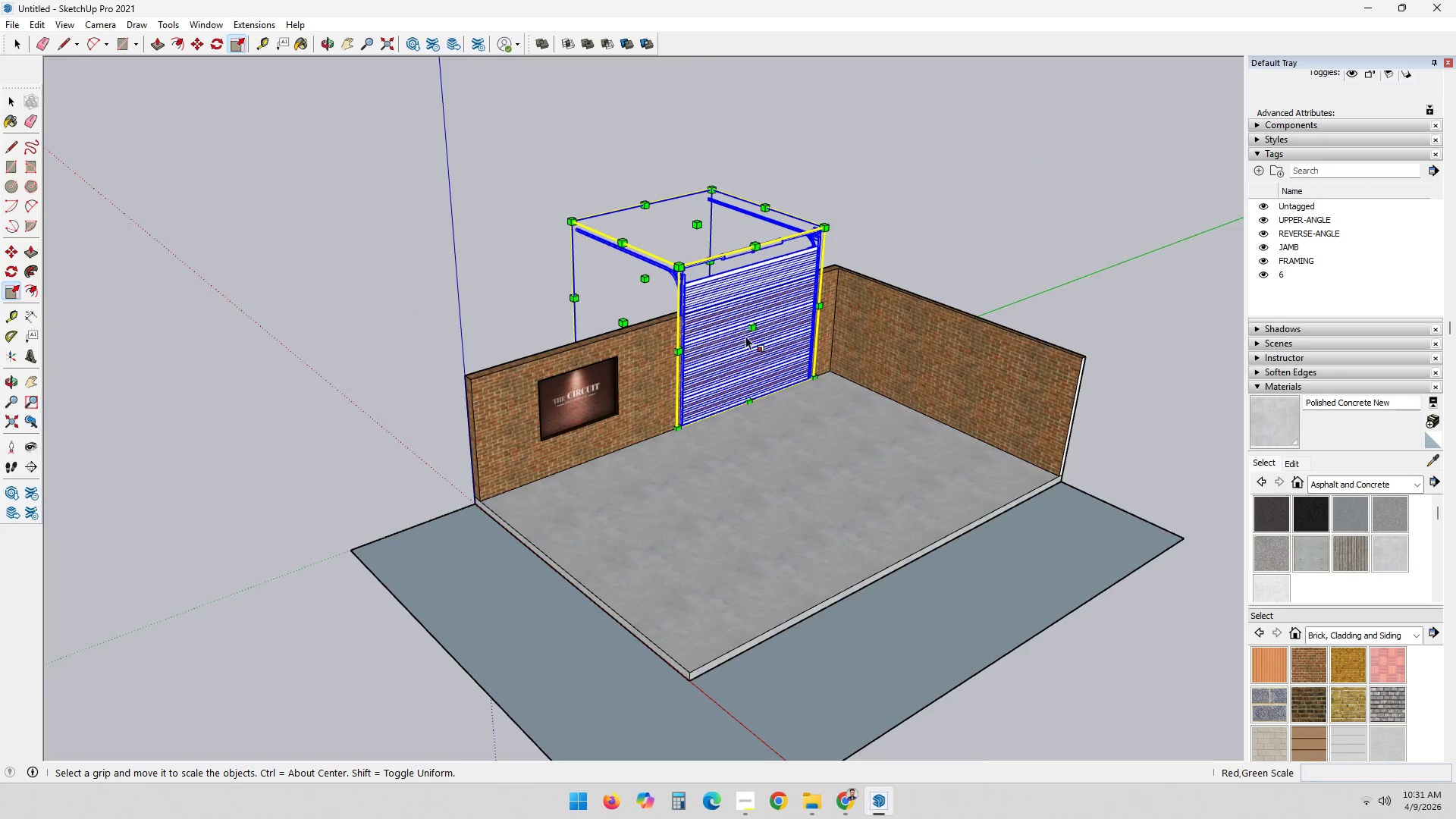 
scroll: coordinate [896, 538], scroll_direction: down, amount: 26.0
 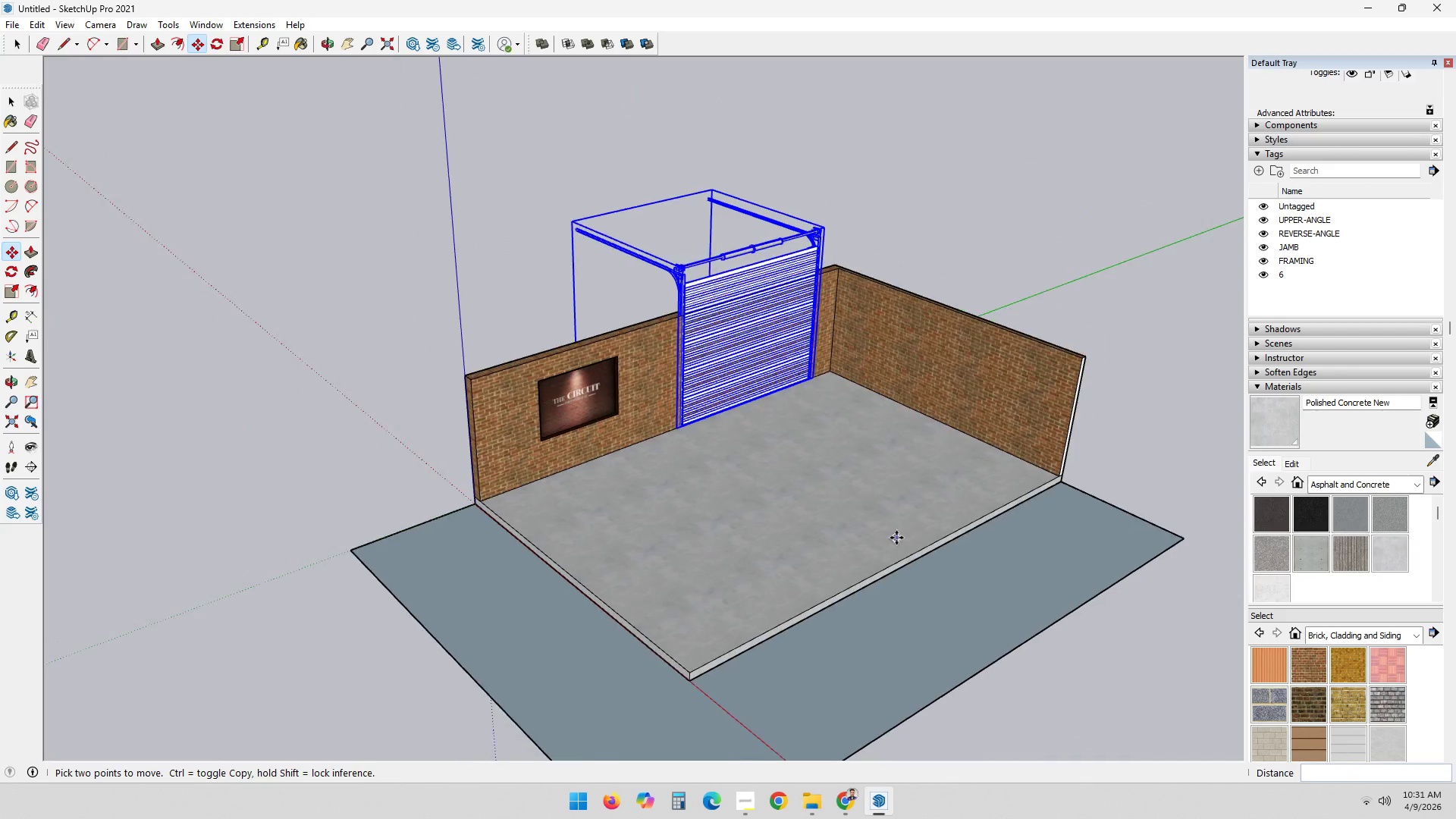 
scroll: coordinate [554, 185], scroll_direction: up, amount: 6.0
 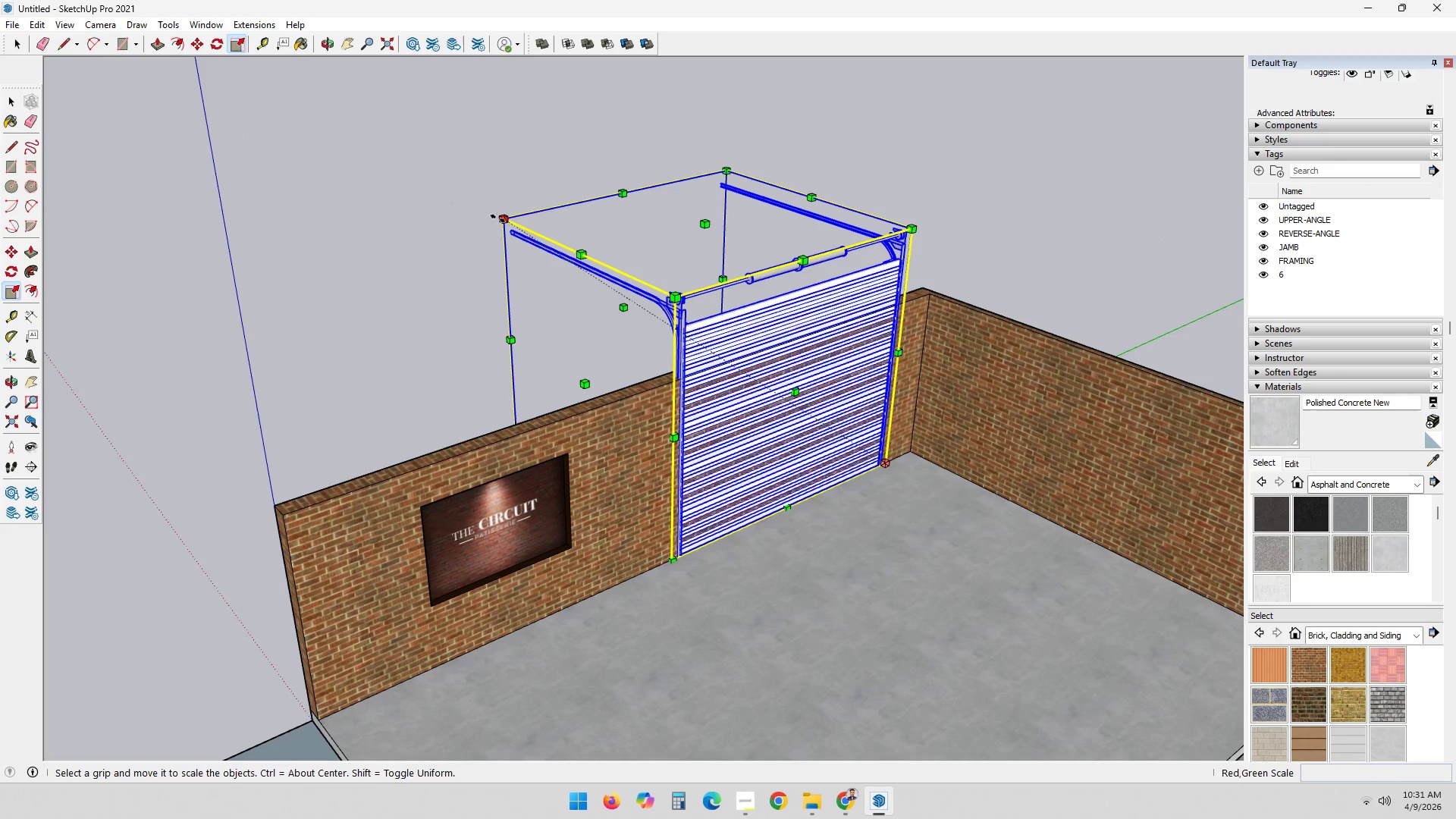 
left_click([498, 218])
 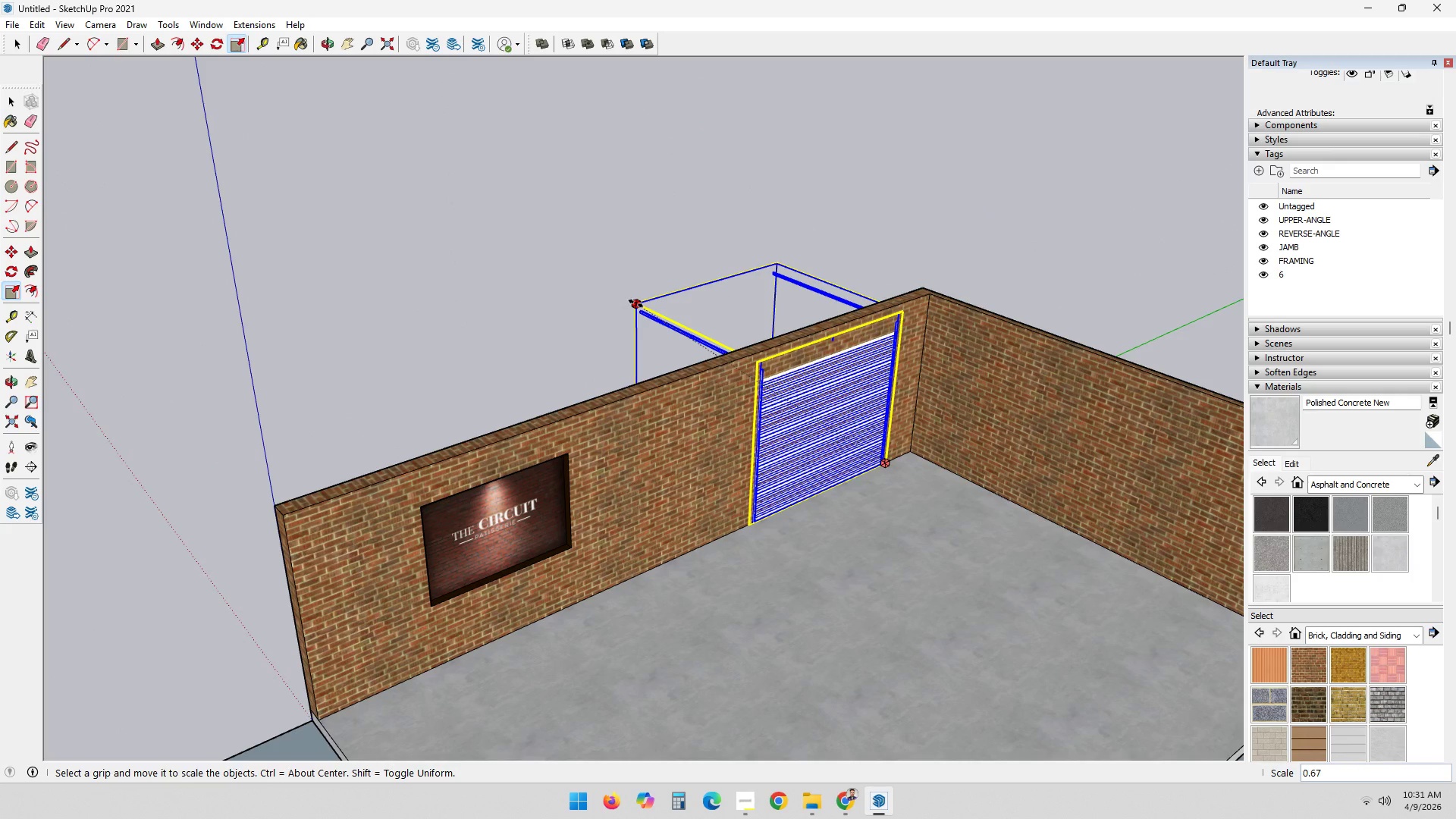 
wait(12.52)
 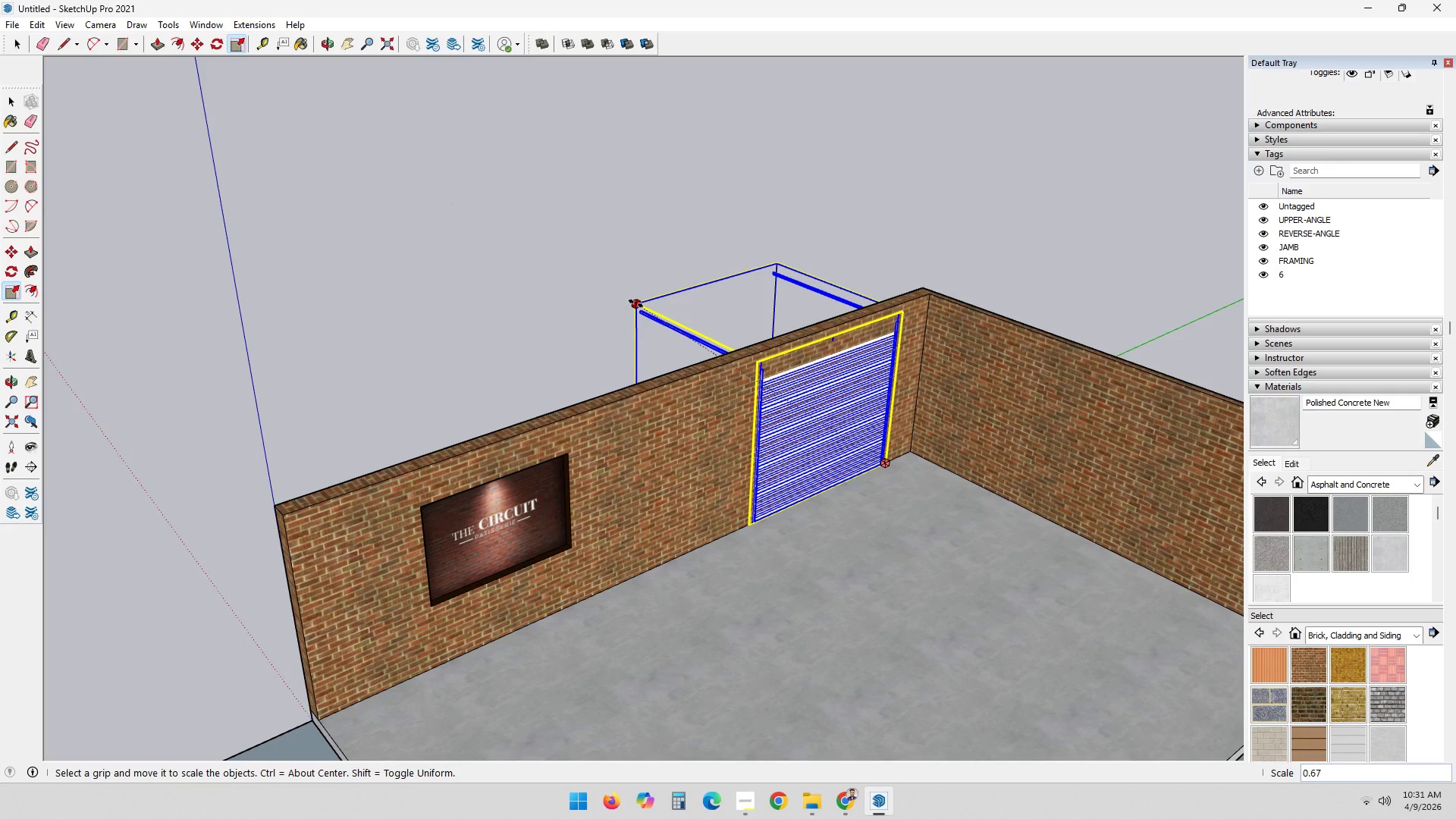 
left_click([566, 284])
 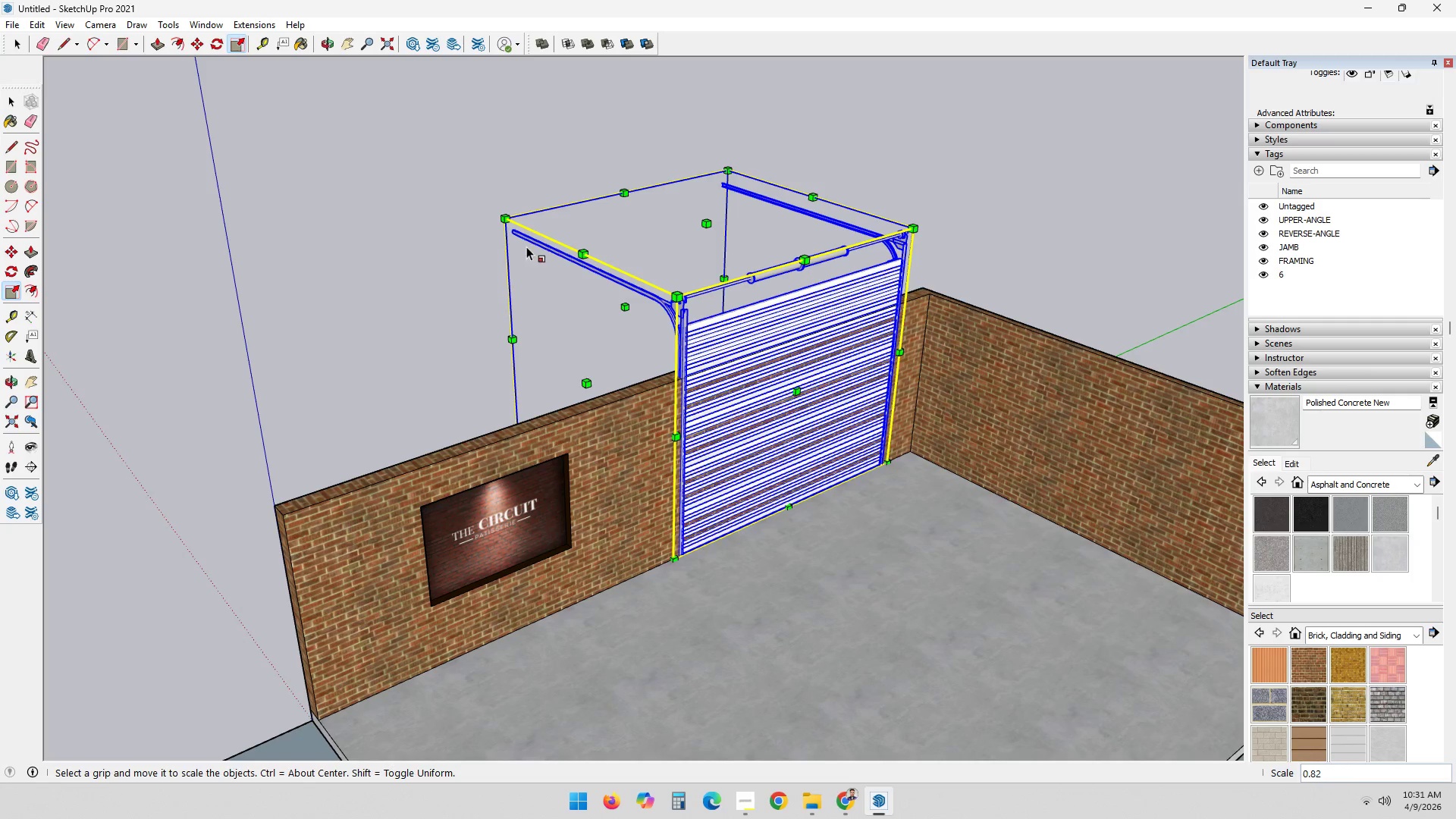 
left_click([585, 384])
 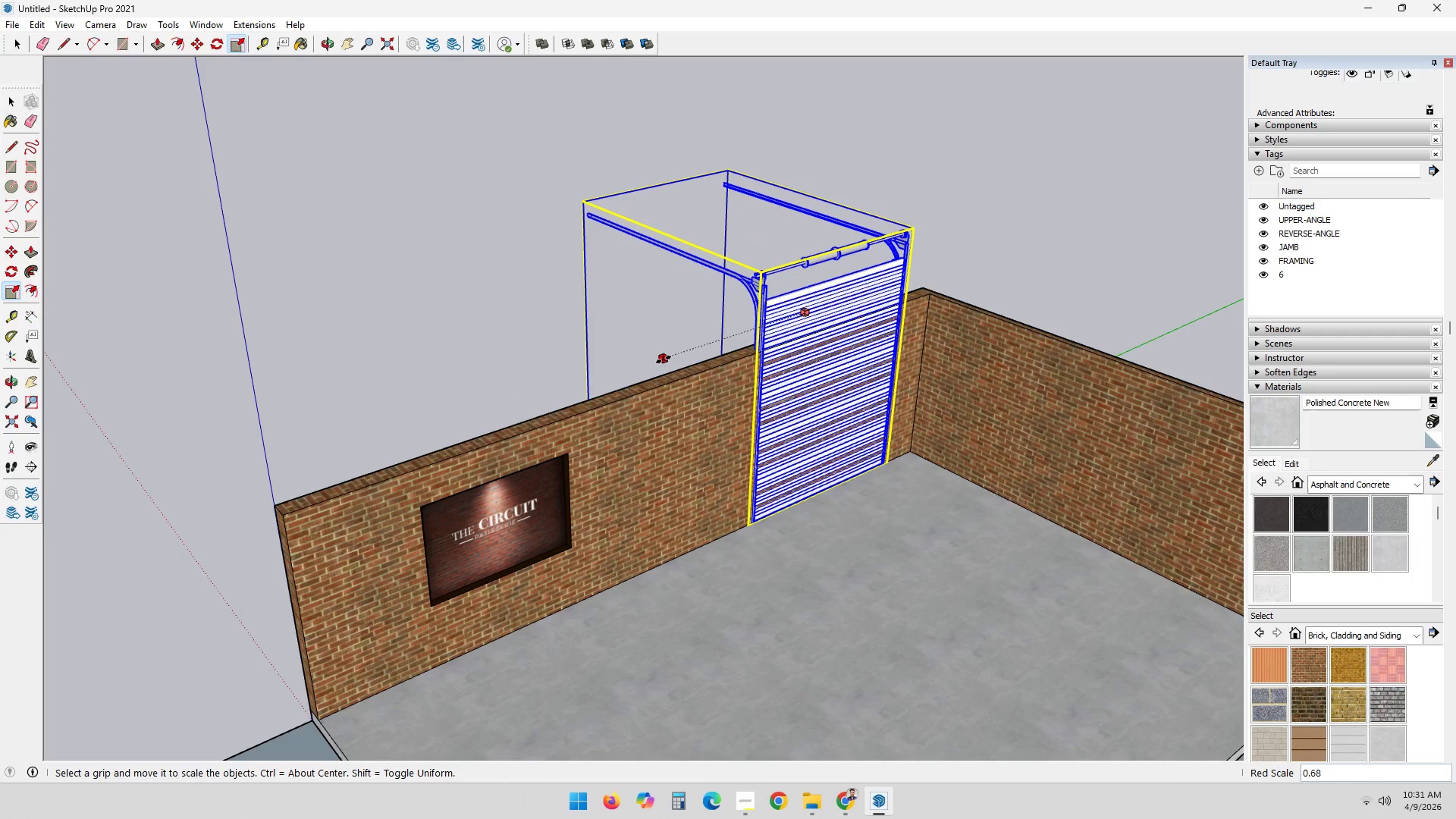 
left_click([664, 359])
 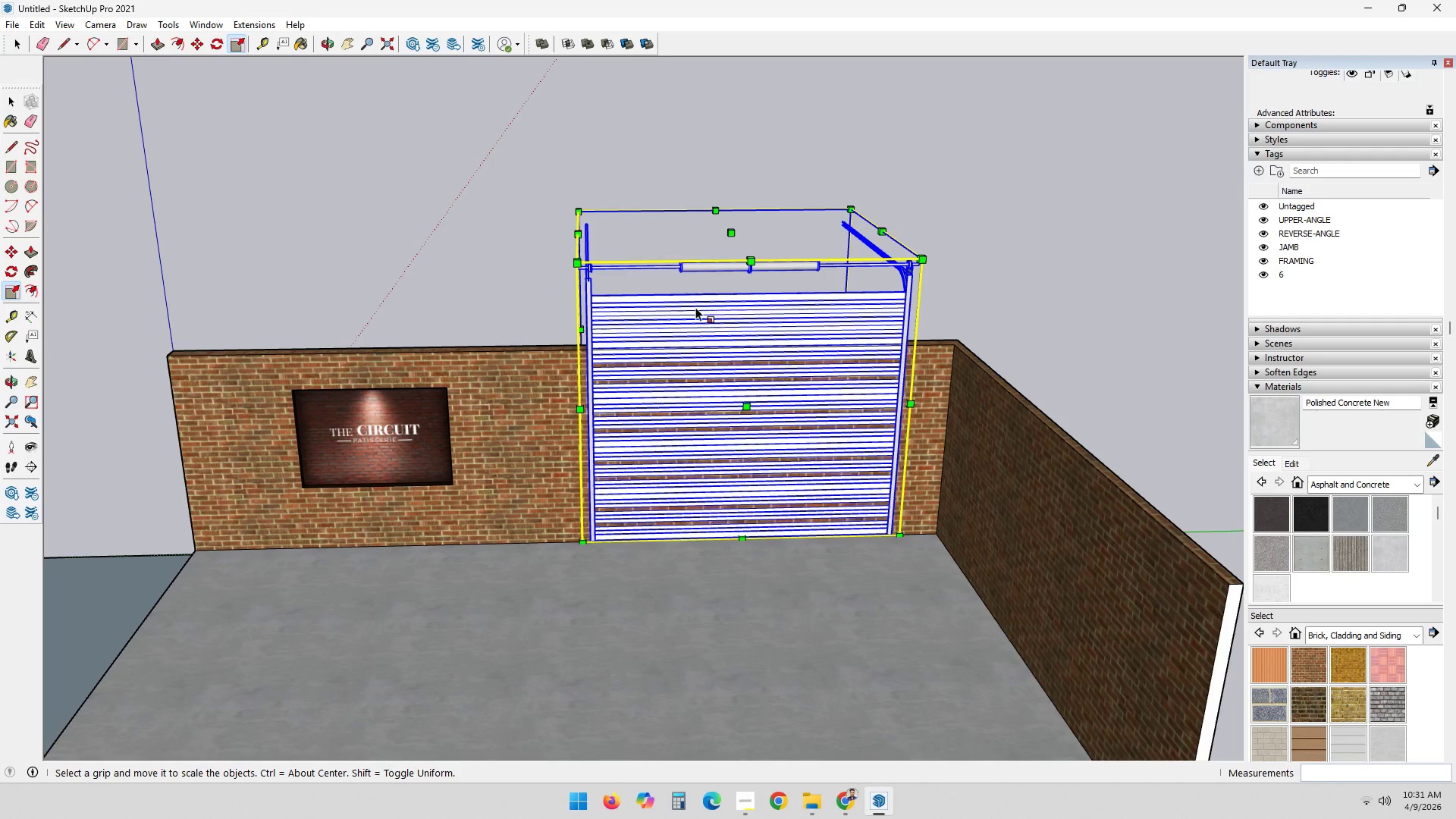 
left_click([580, 328])
 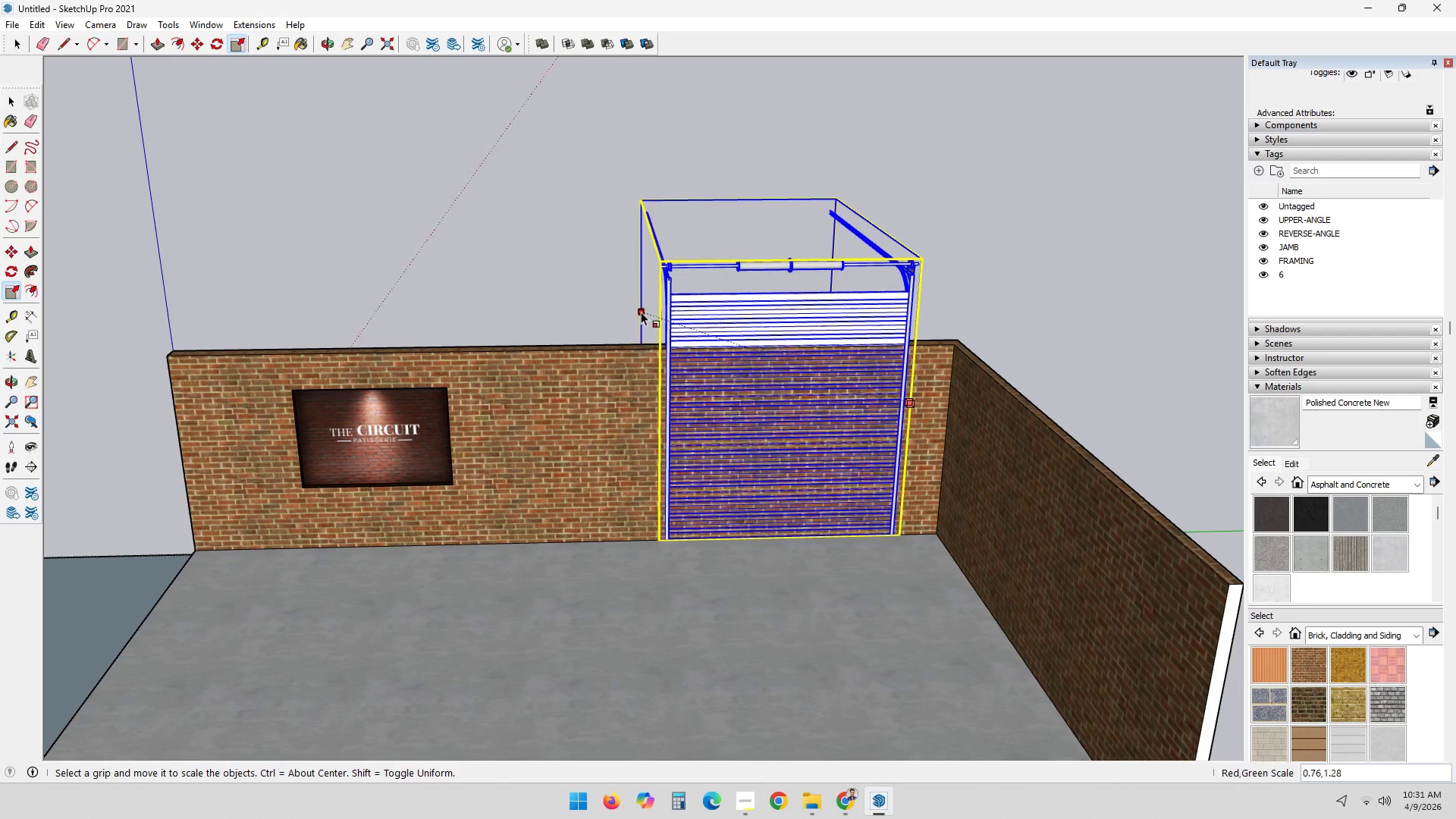 
key(Escape)
 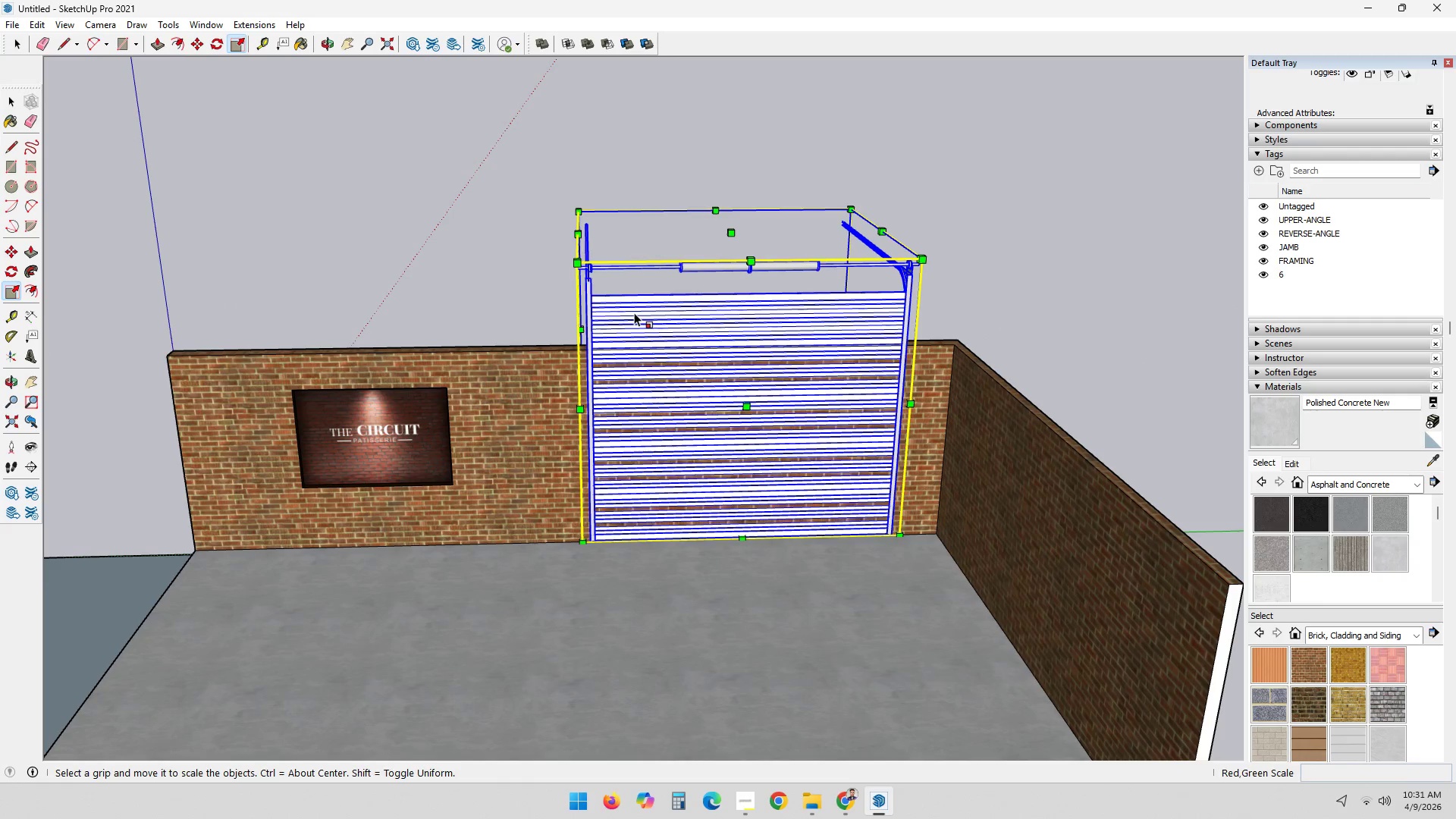 
key(Space)
 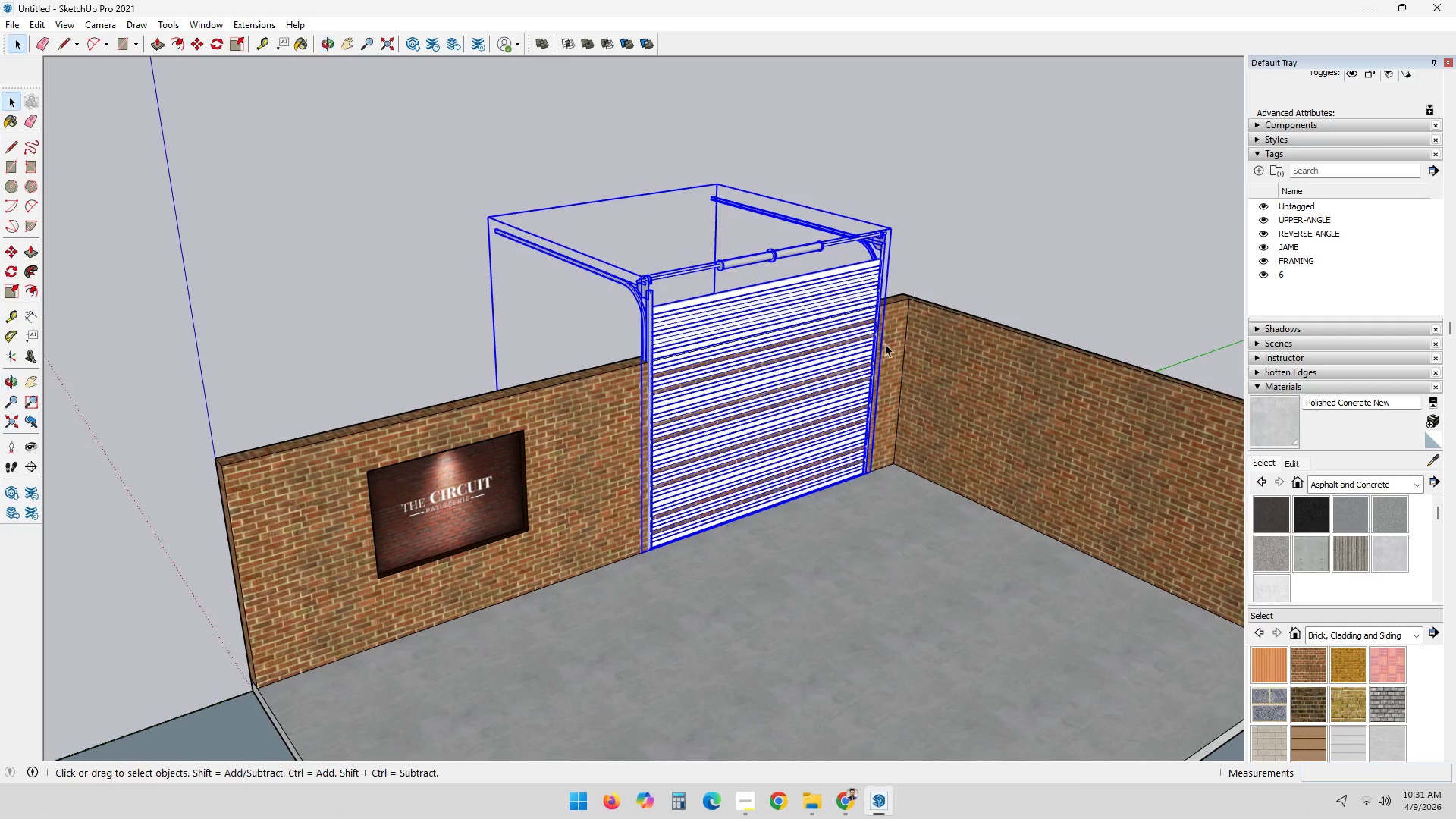 
left_click([780, 315])
 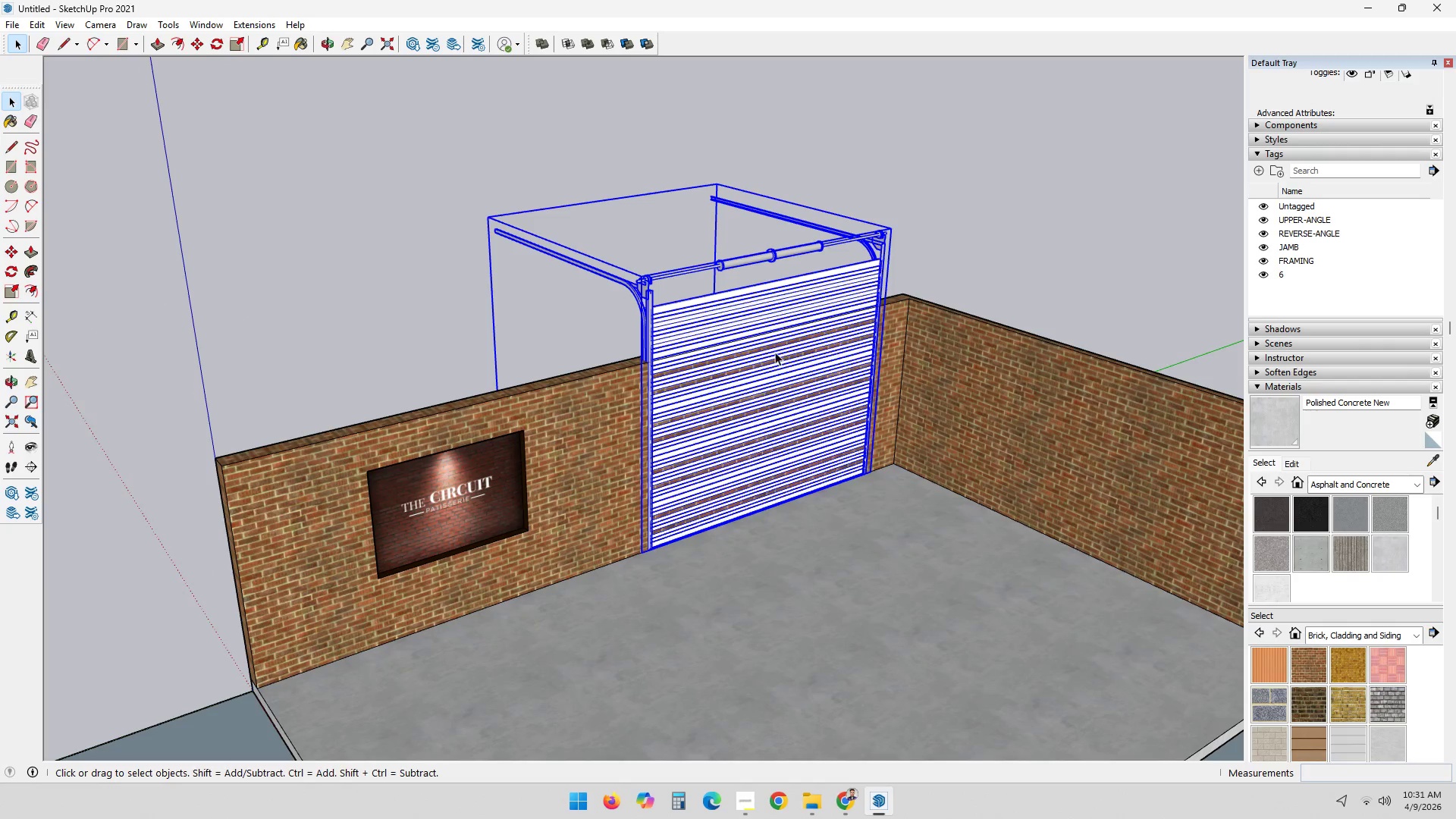 
key(M)
 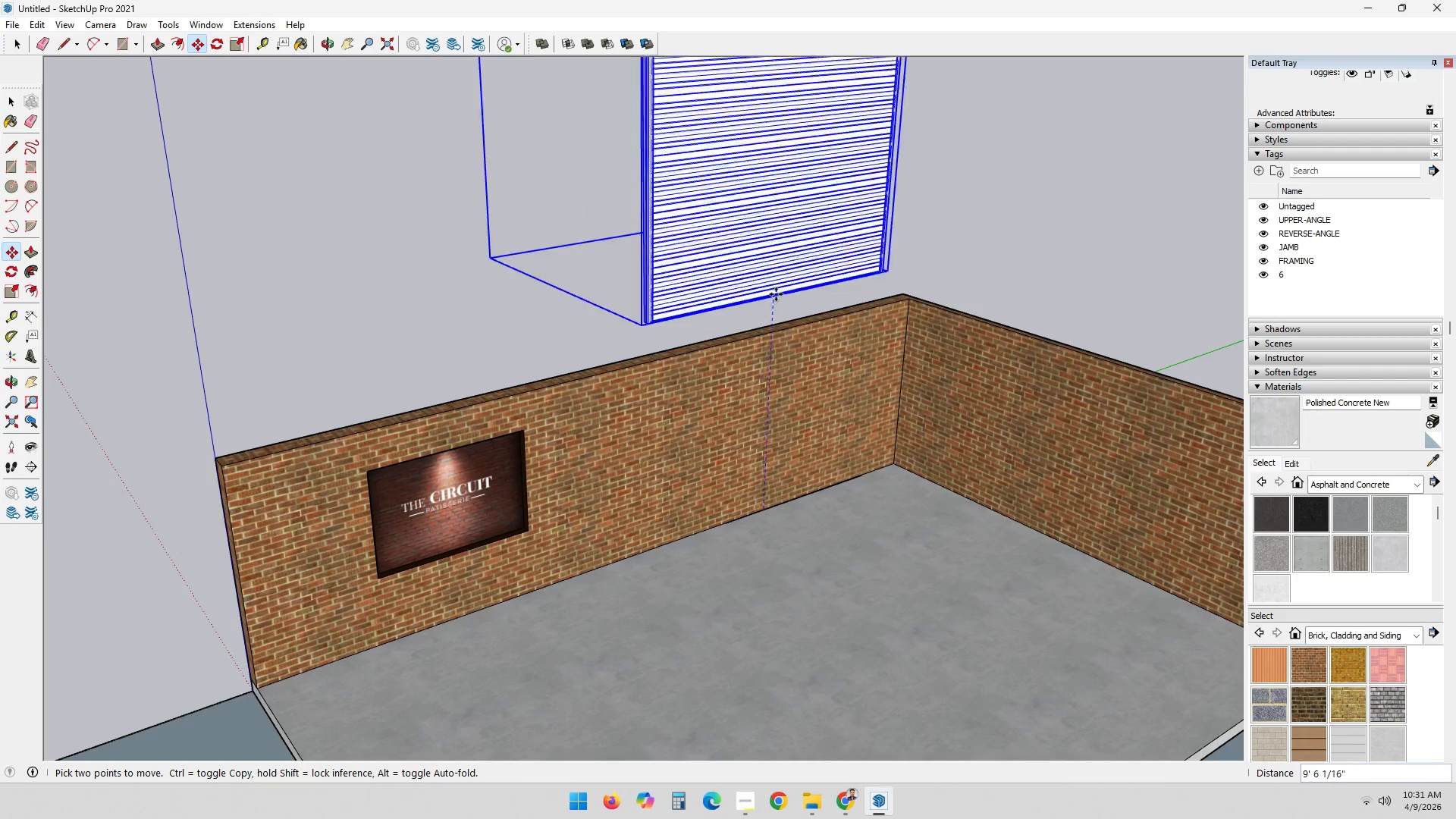 
left_click([775, 277])
 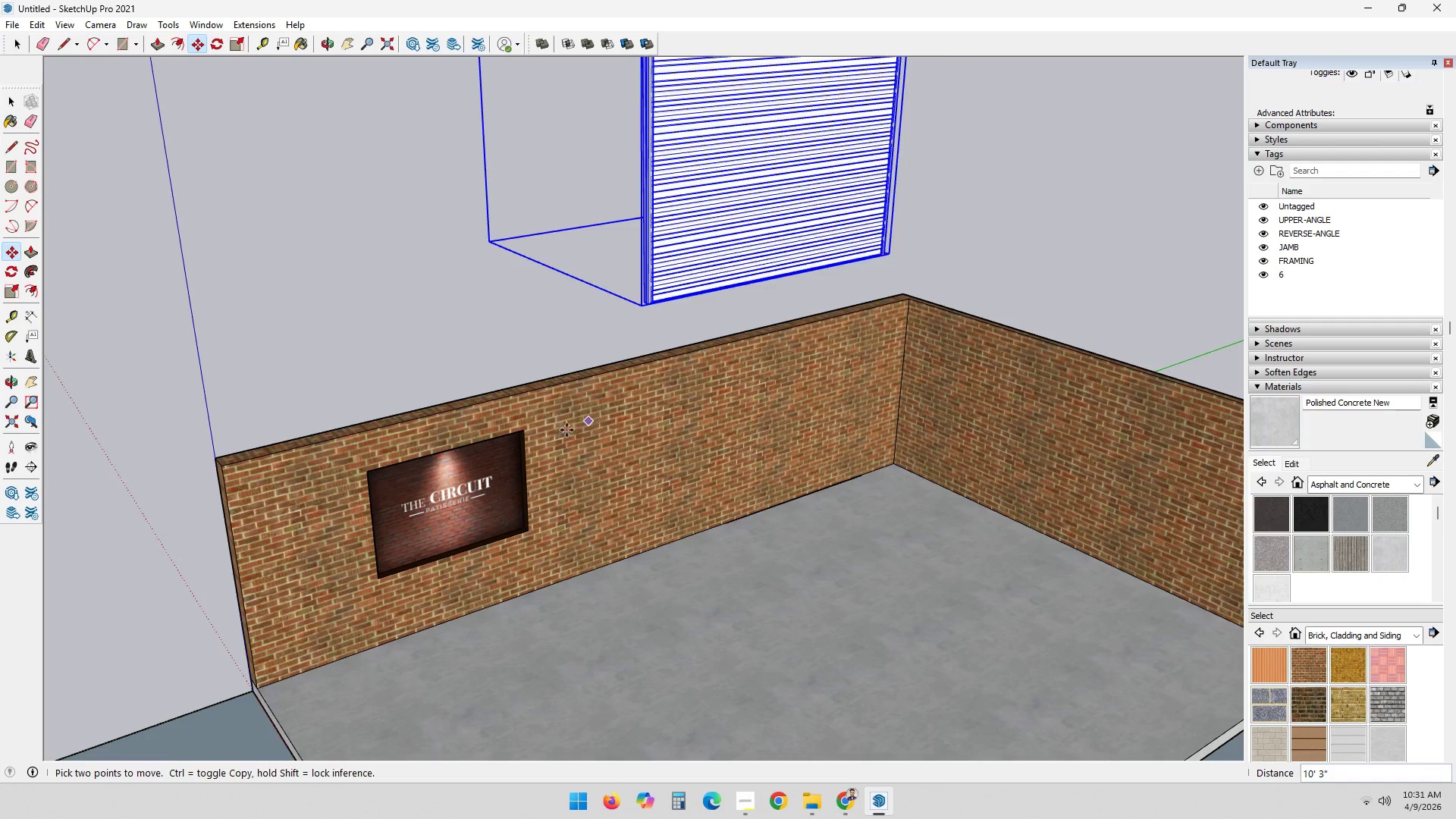 
left_click([679, 183])
 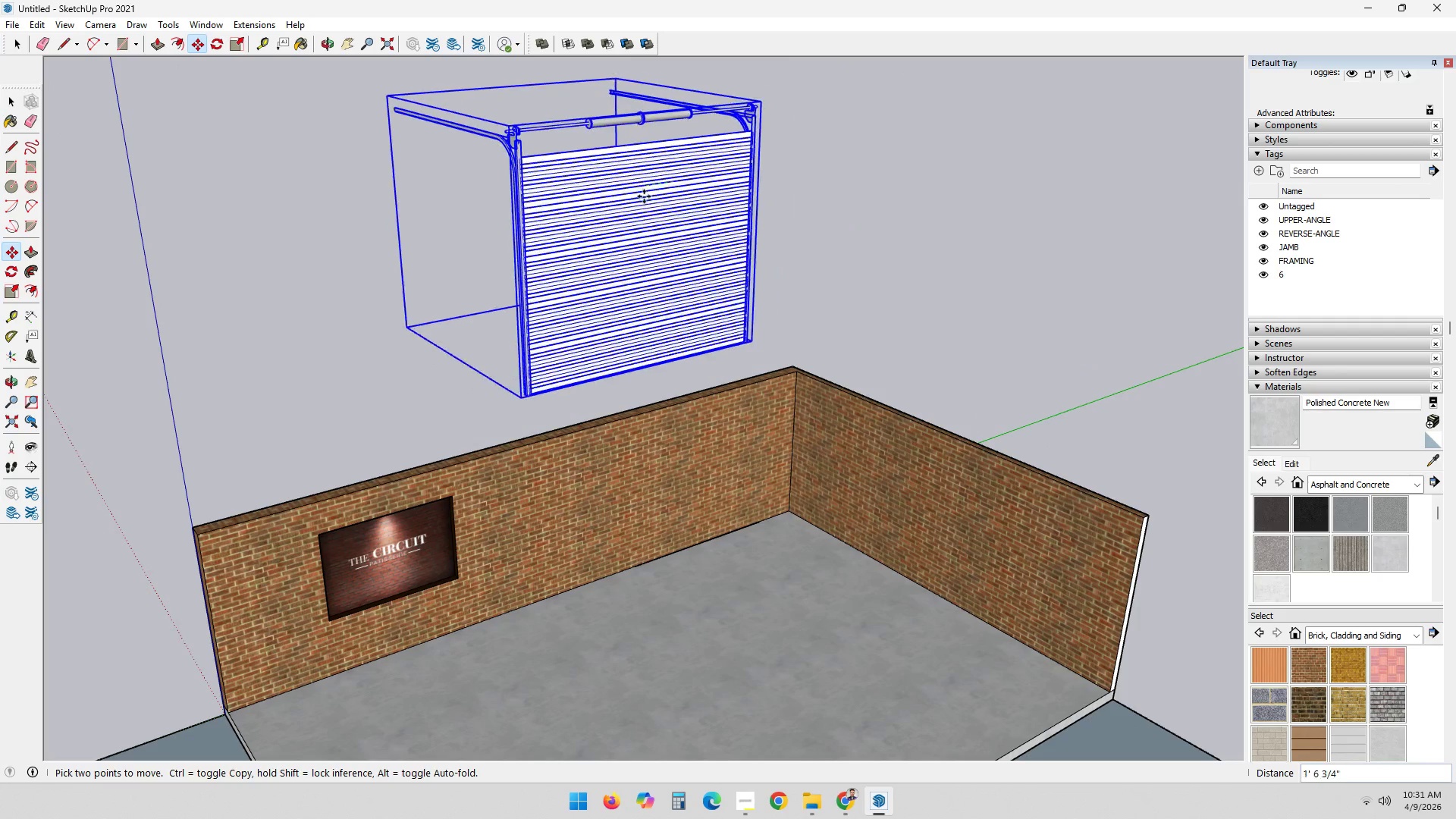 
scroll: coordinate [783, 223], scroll_direction: down, amount: 2.0
 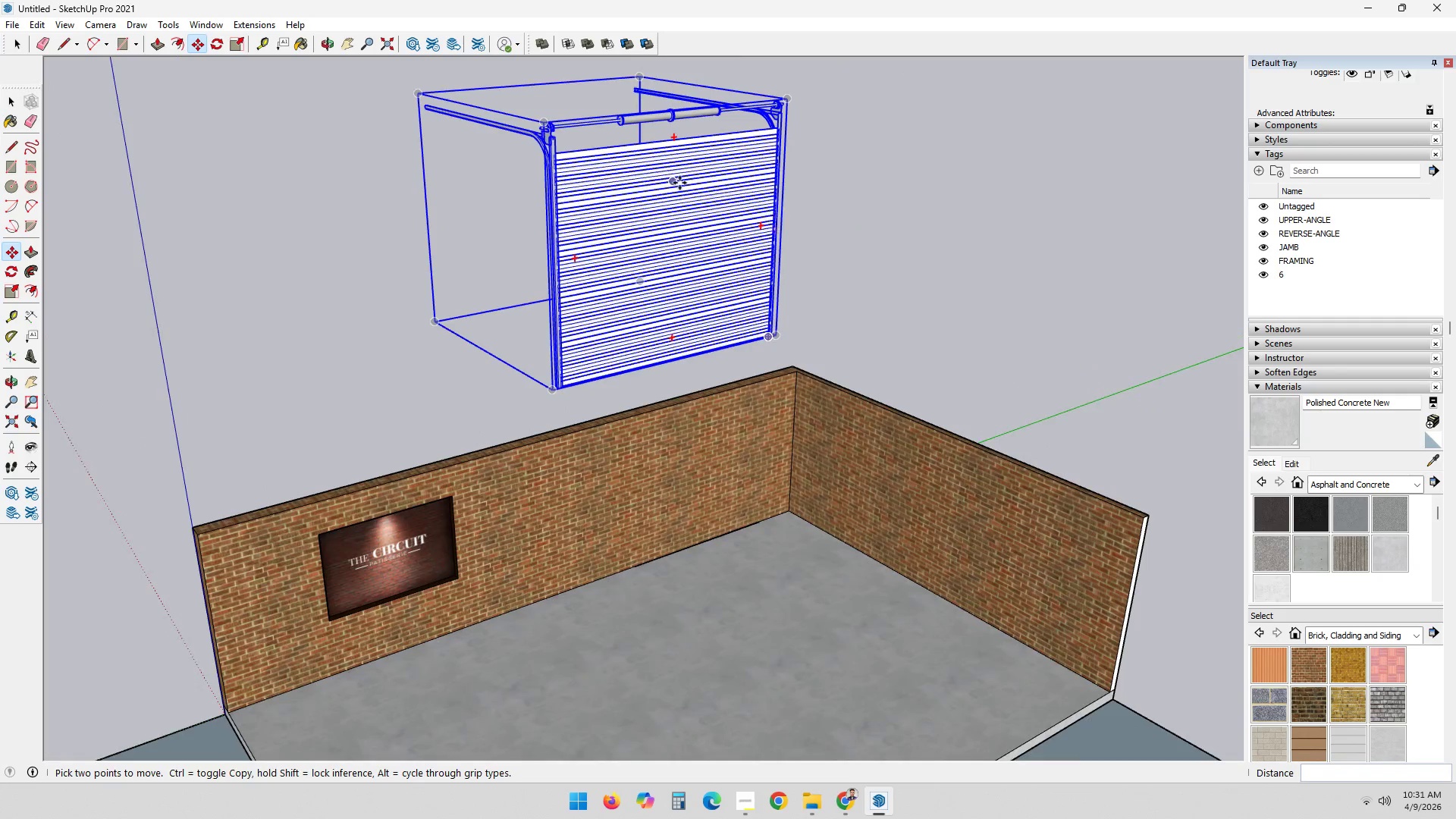 
key(Escape)
 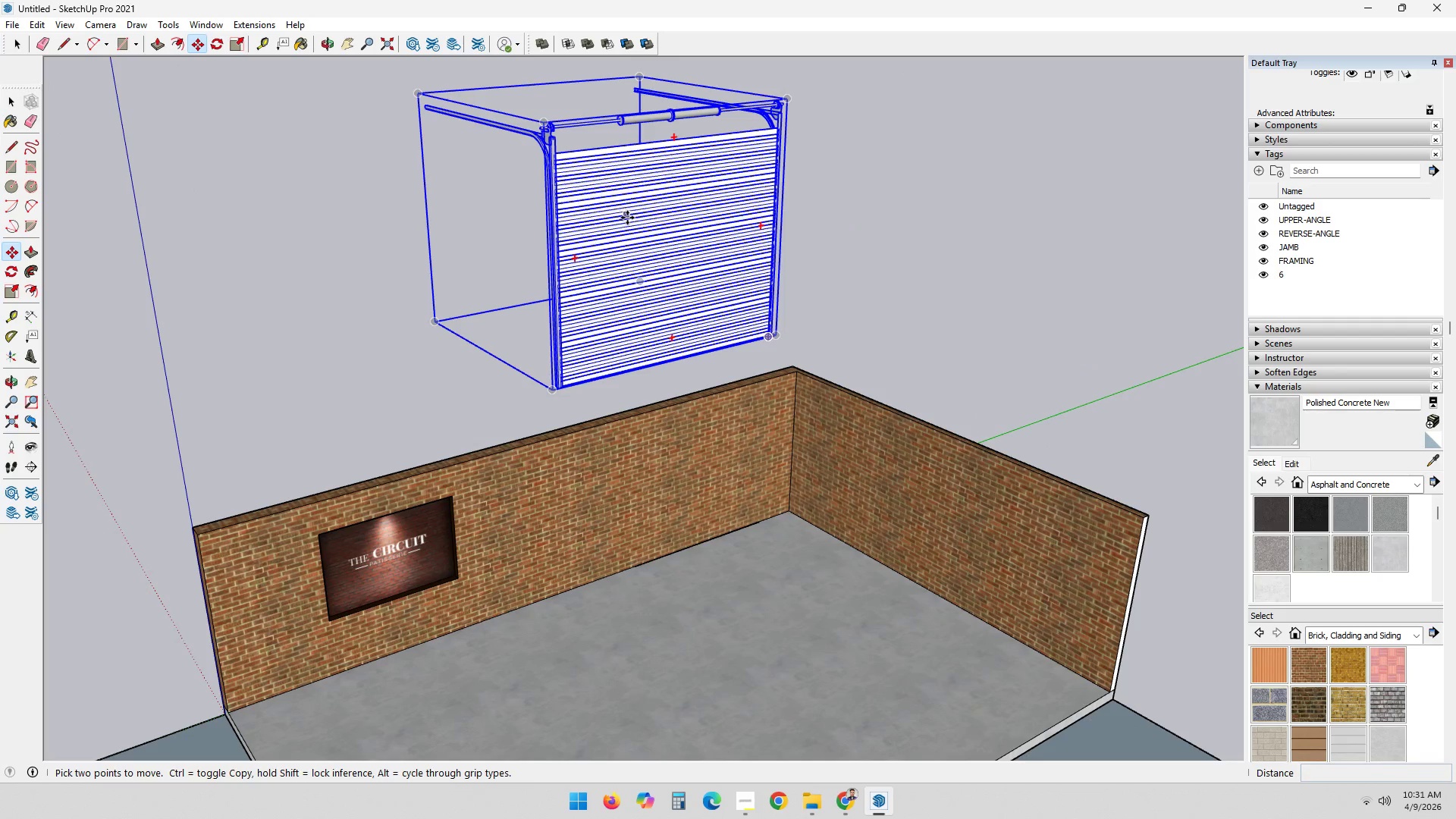 
key(S)
 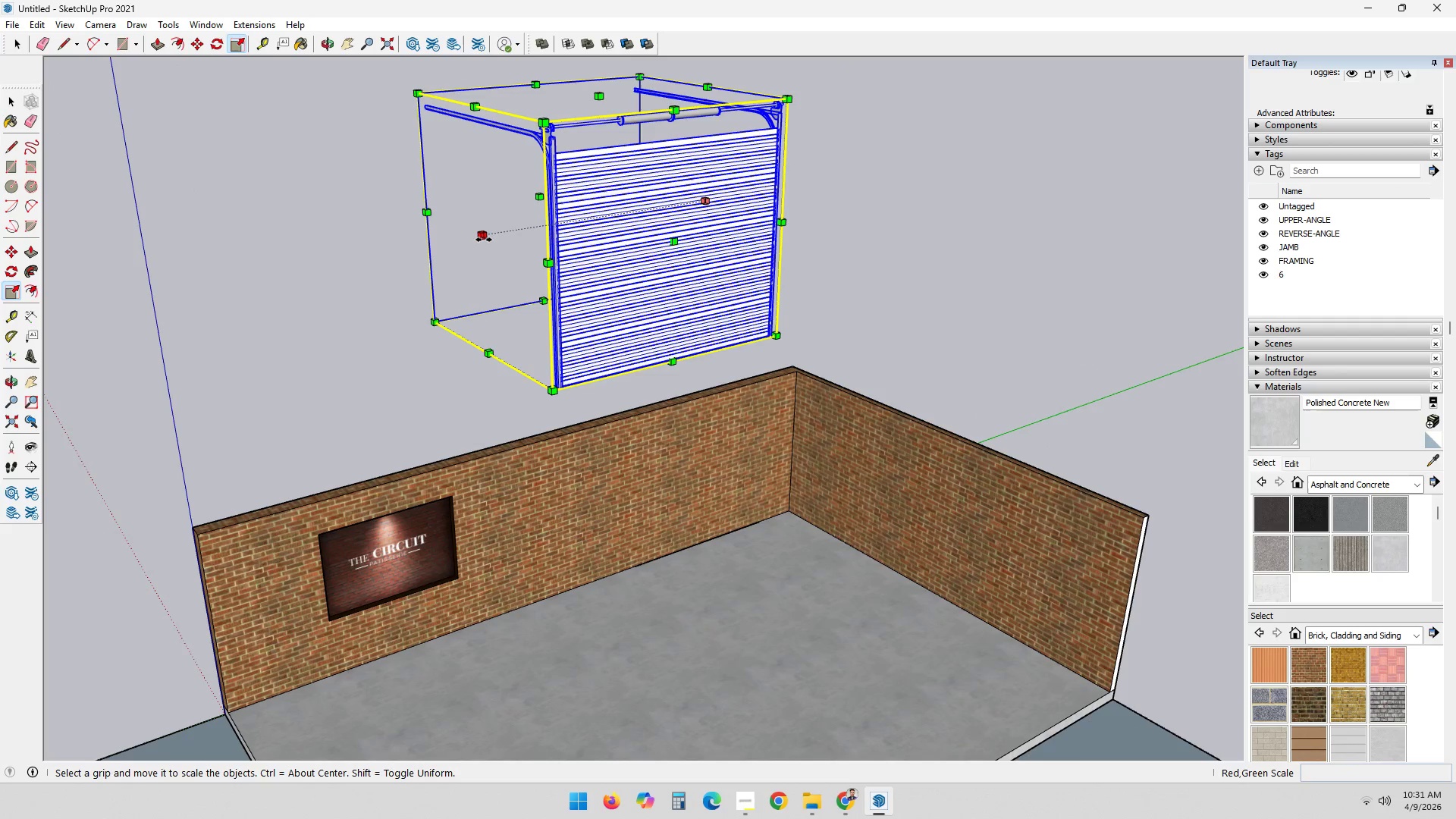 
left_click([482, 238])
 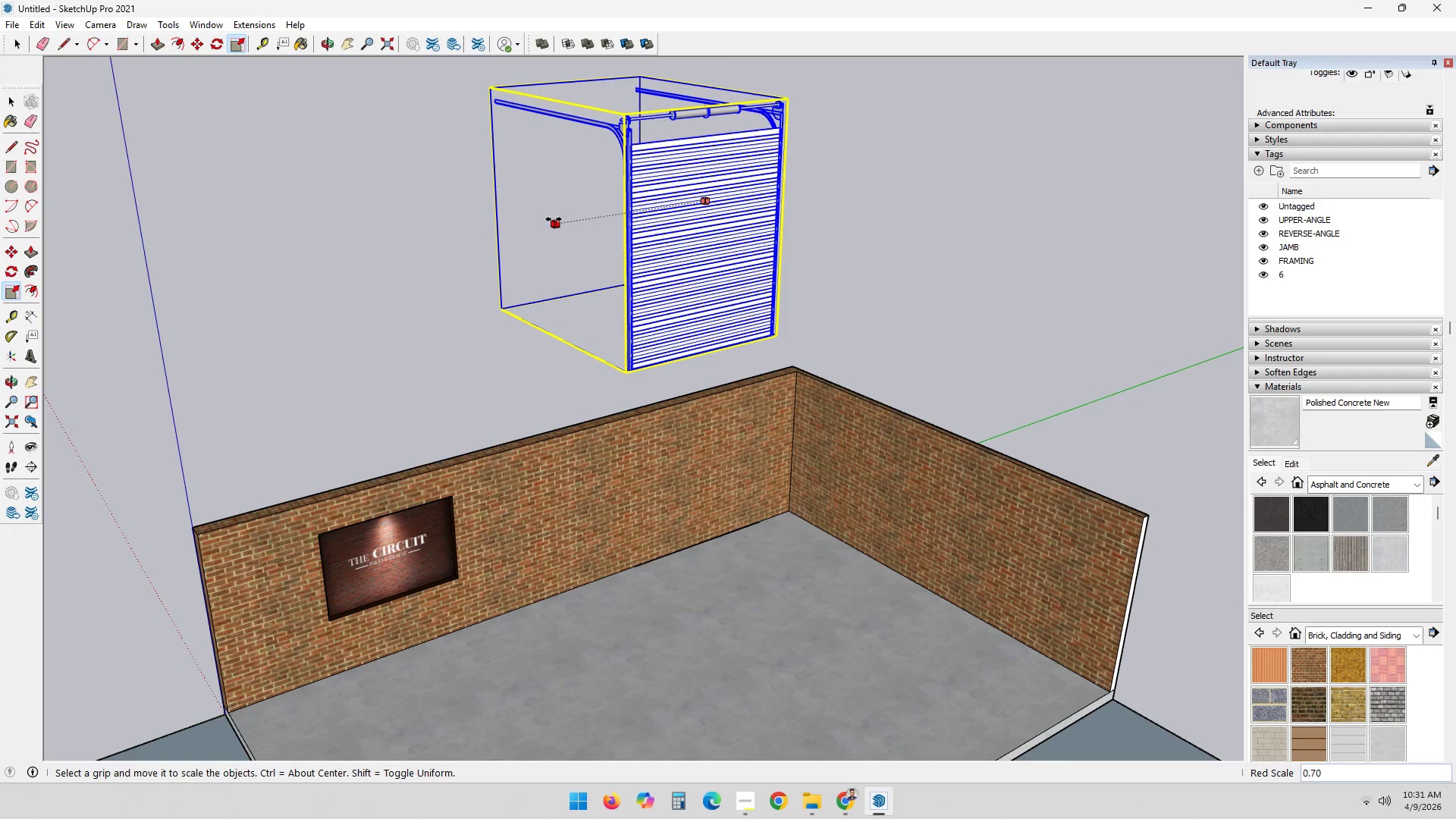 
left_click([554, 219])
 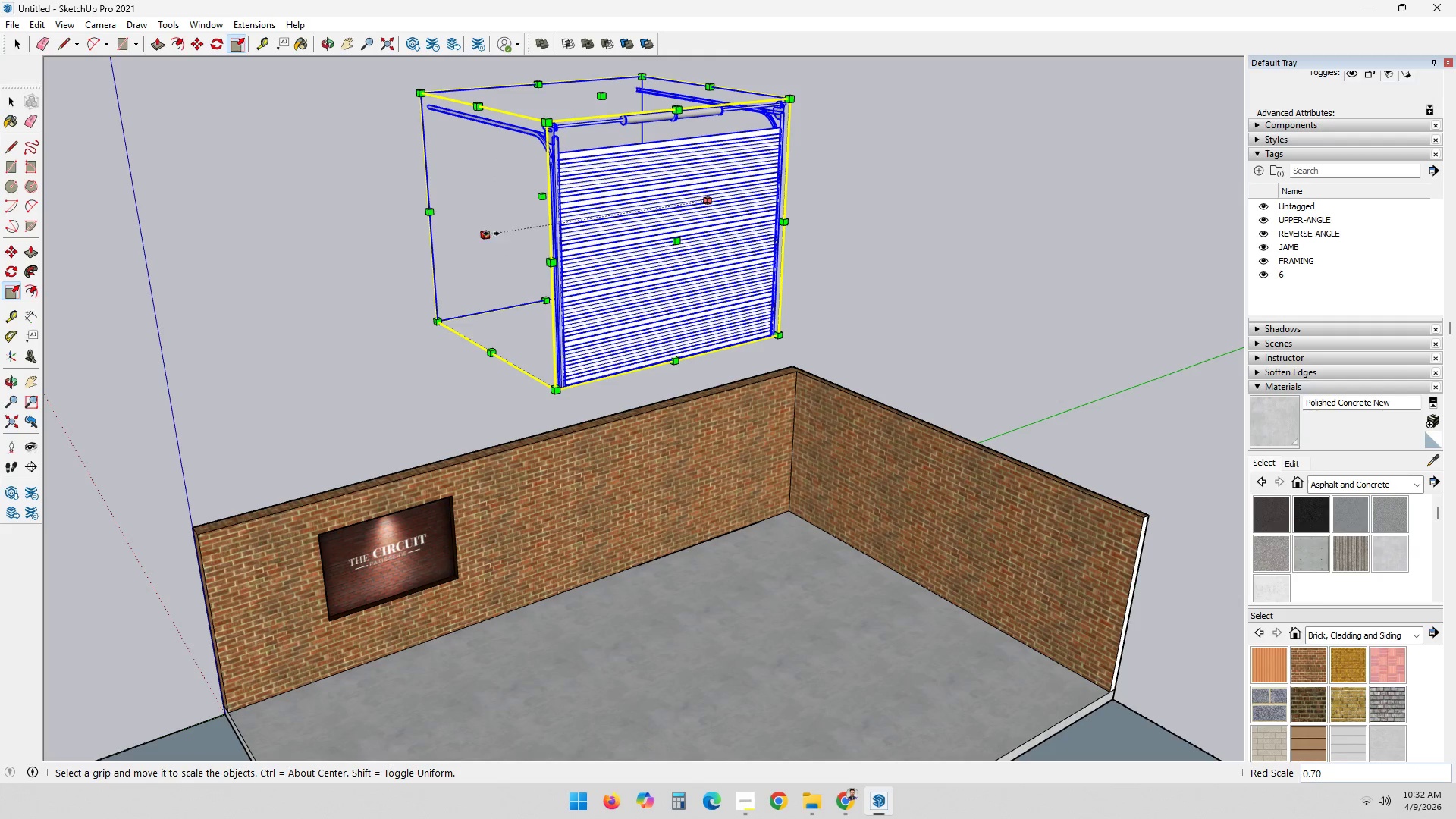 
left_click([488, 231])
 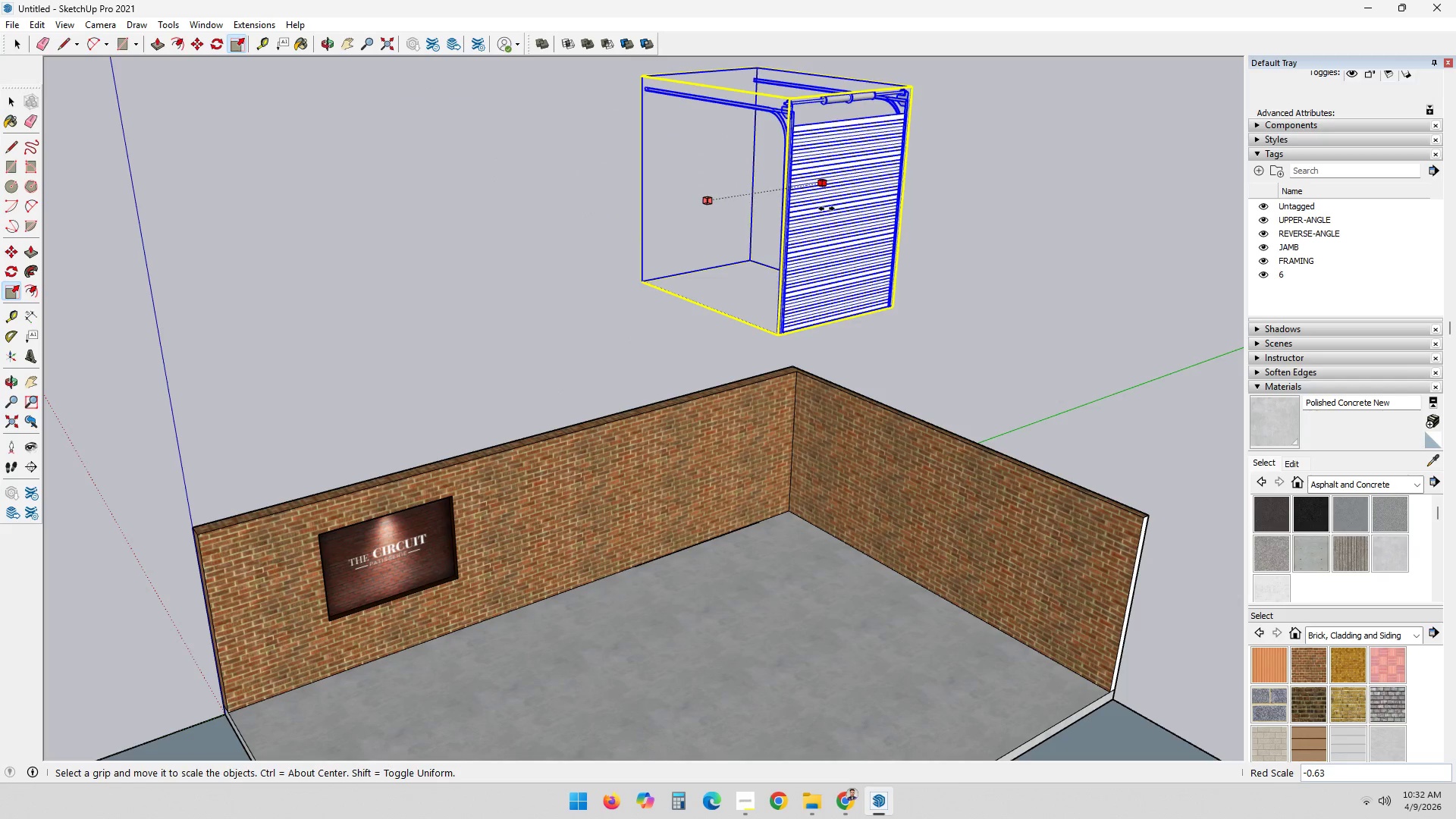 
left_click([827, 209])
 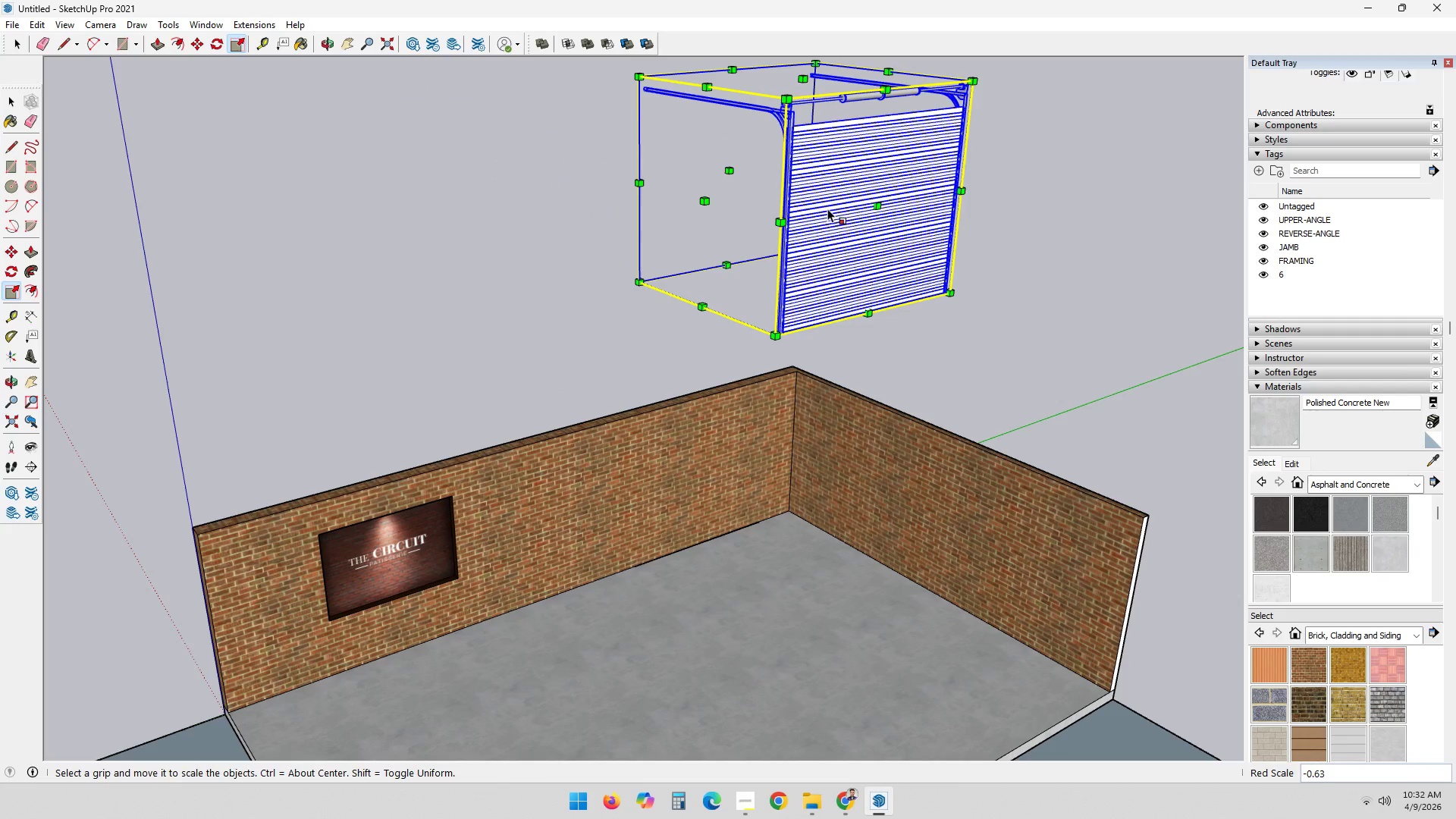 
key(Control+Z)
 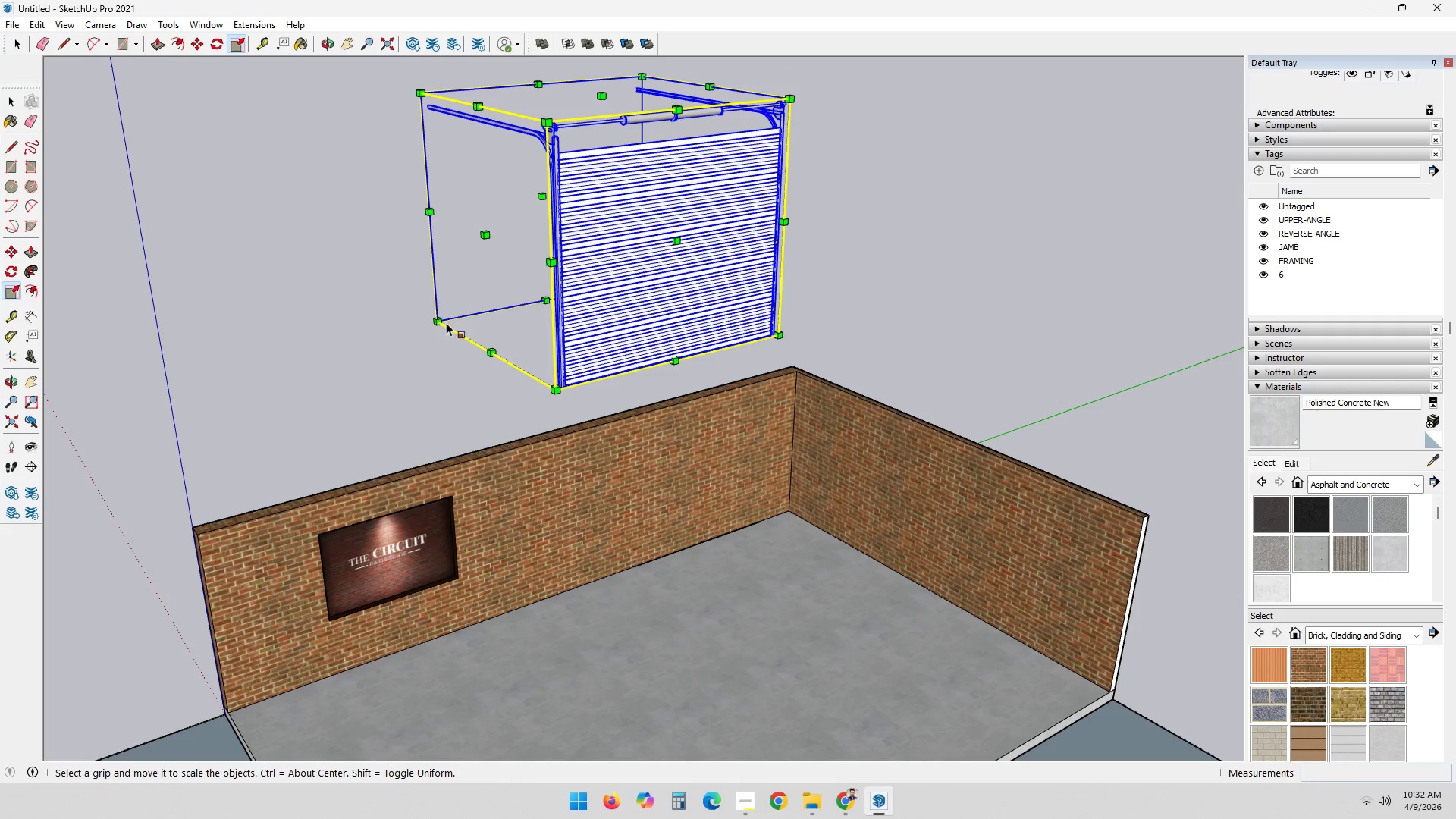 
scroll: coordinate [459, 290], scroll_direction: down, amount: 6.0
 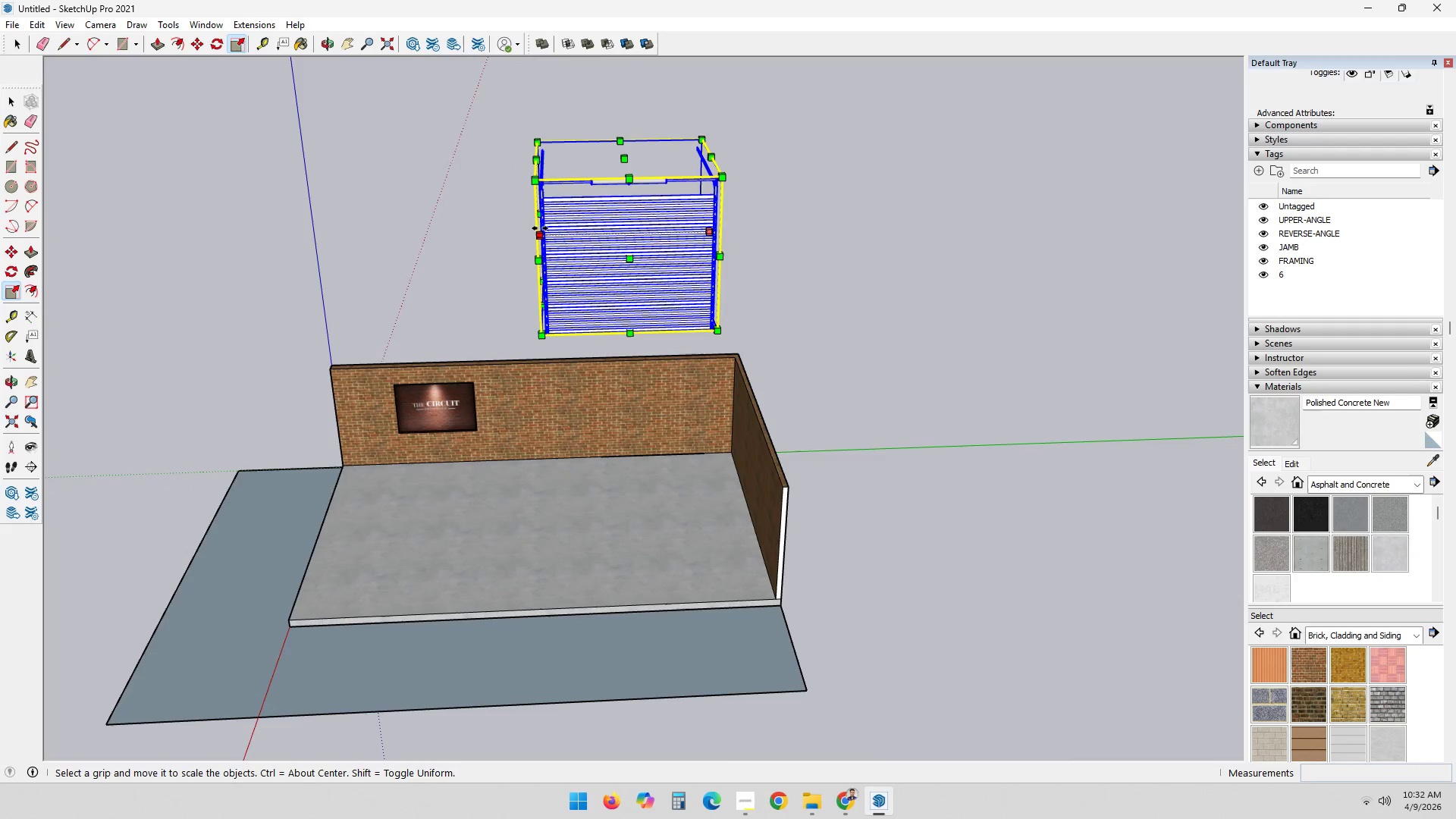 
double_click([570, 235])
 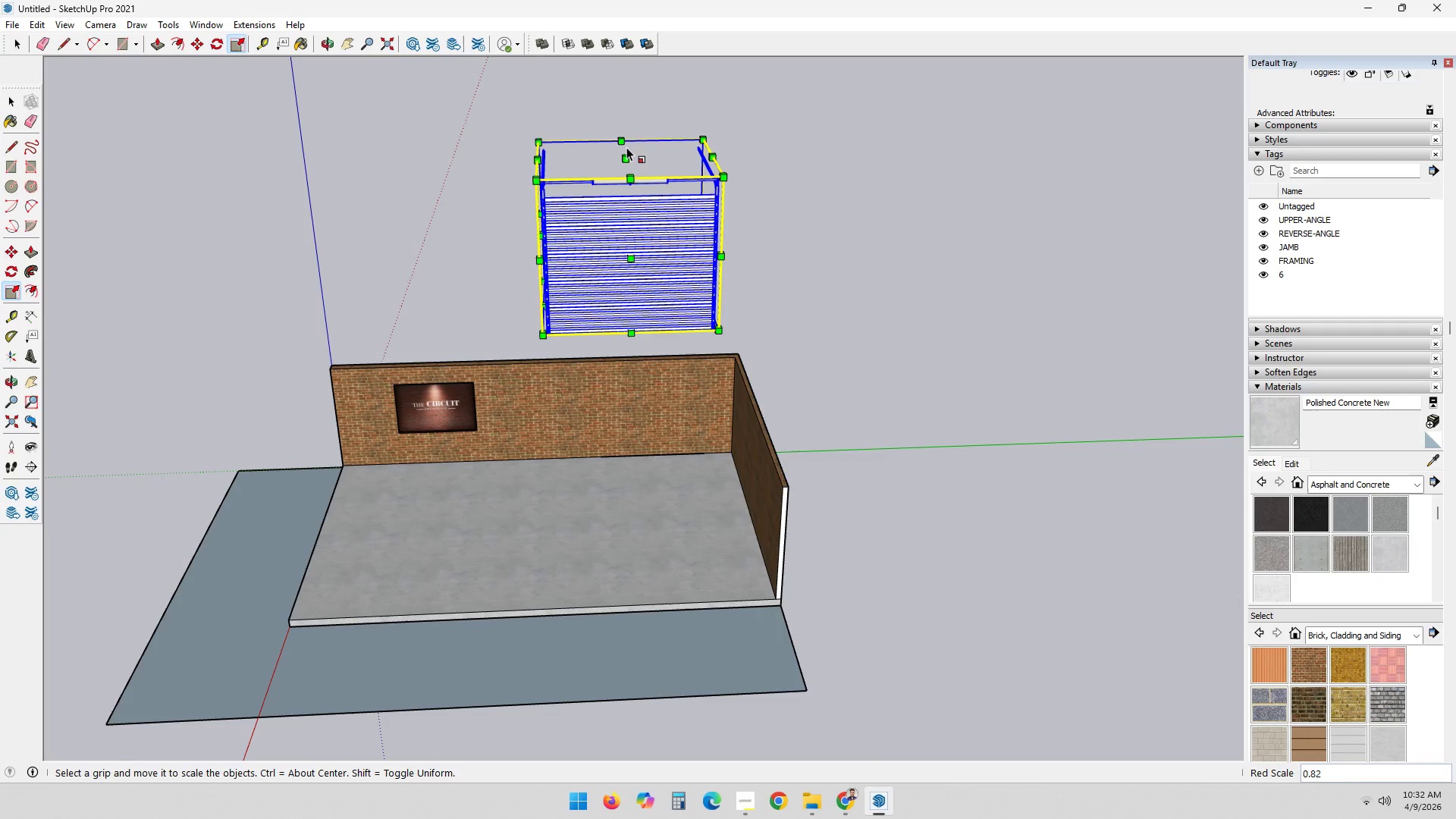 
scroll: coordinate [634, 130], scroll_direction: up, amount: 11.0
 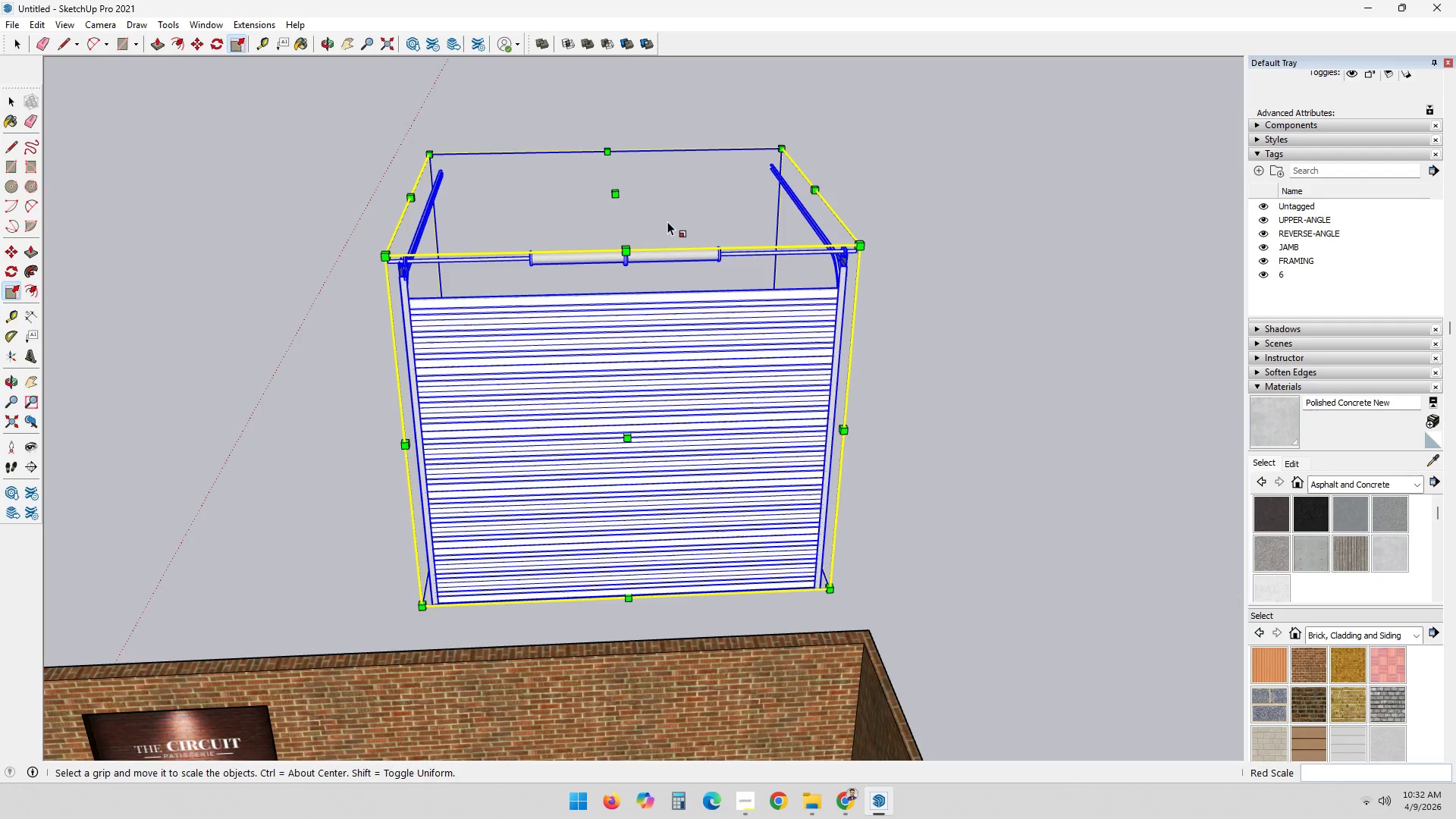 
key(Space)
 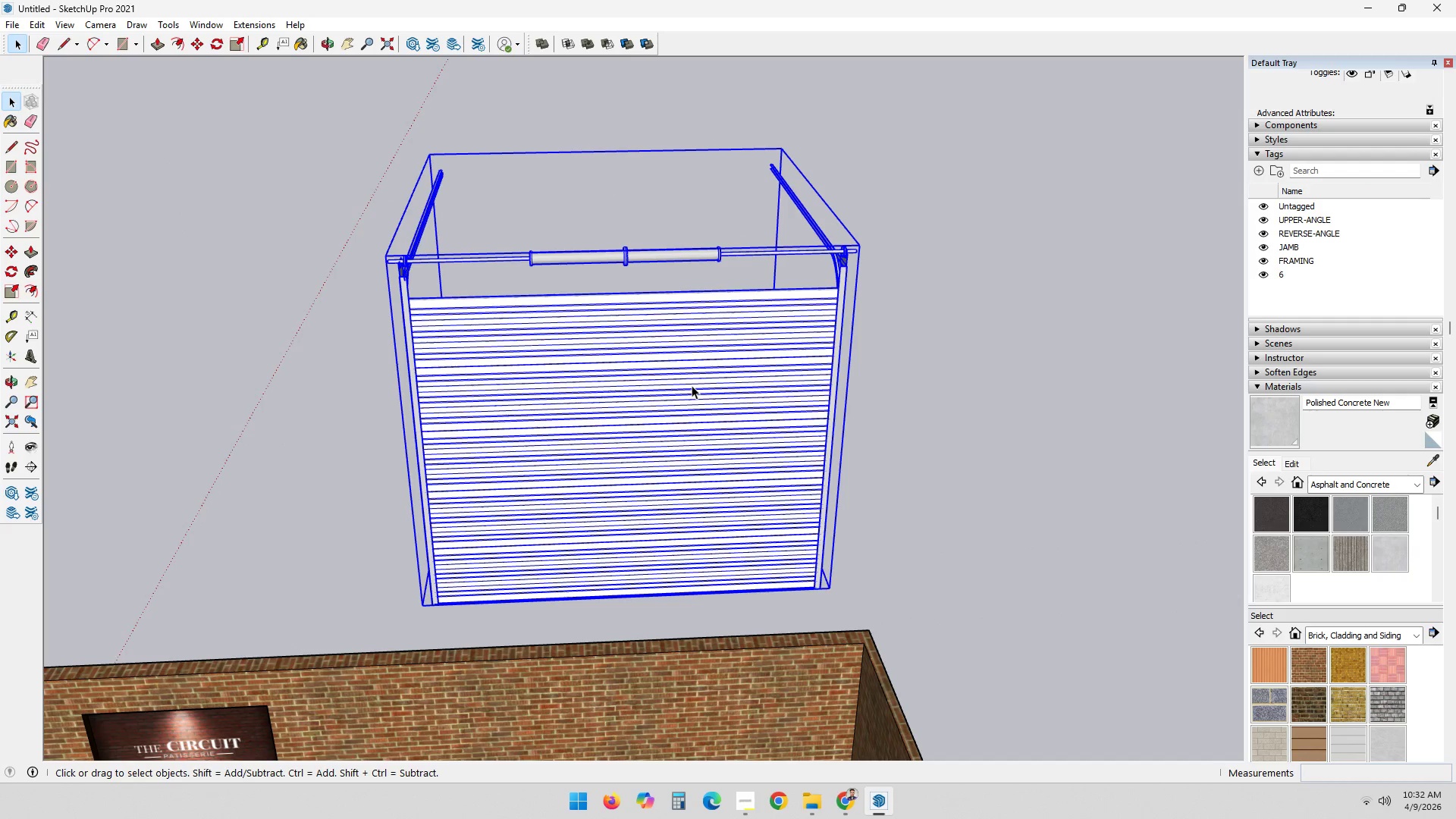 
double_click([692, 385])
 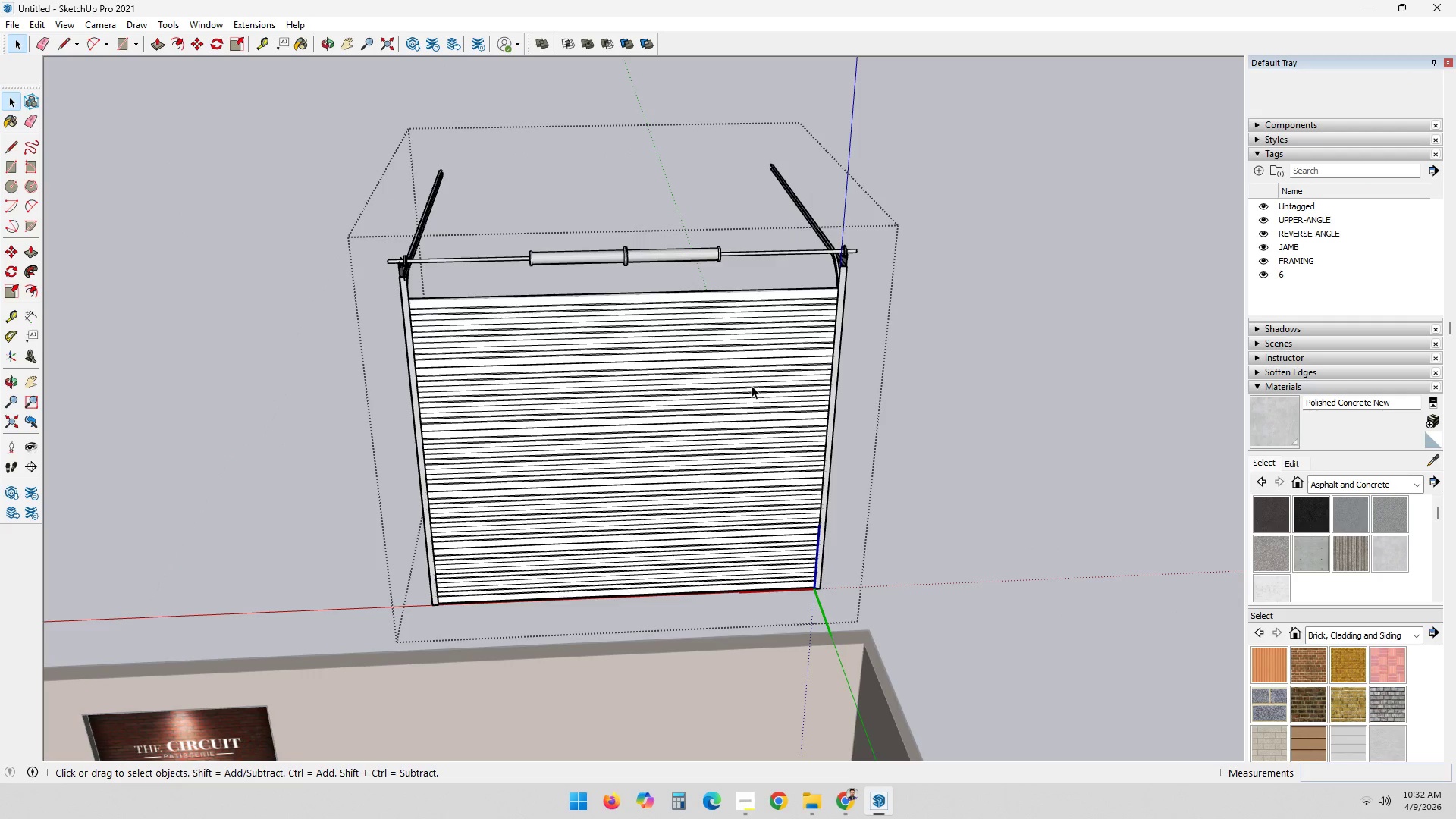 
left_click([752, 385])
 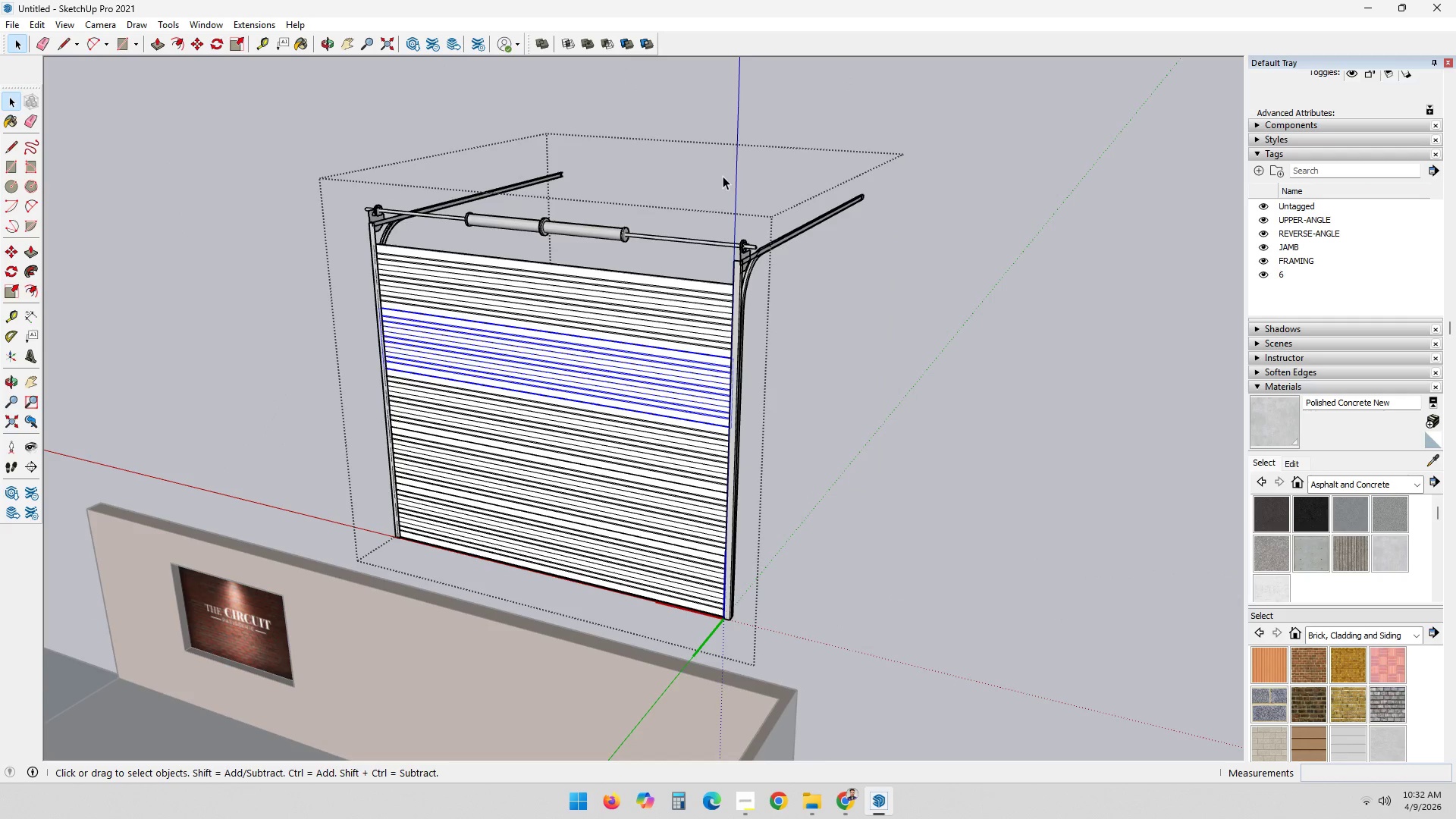 
left_click_drag(start_coordinate=[913, 127], to_coordinate=[337, 626])
 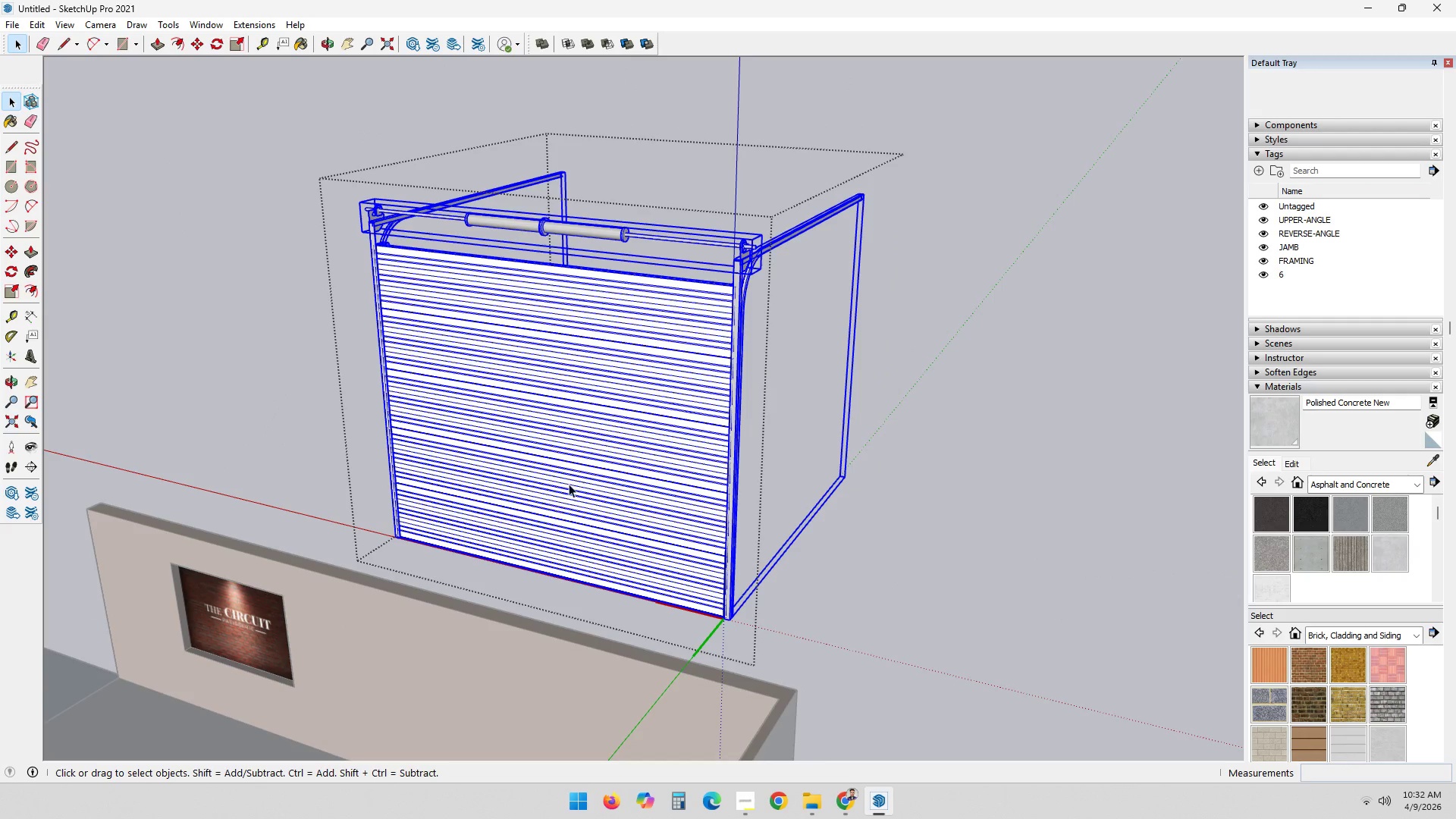 
key(S)
 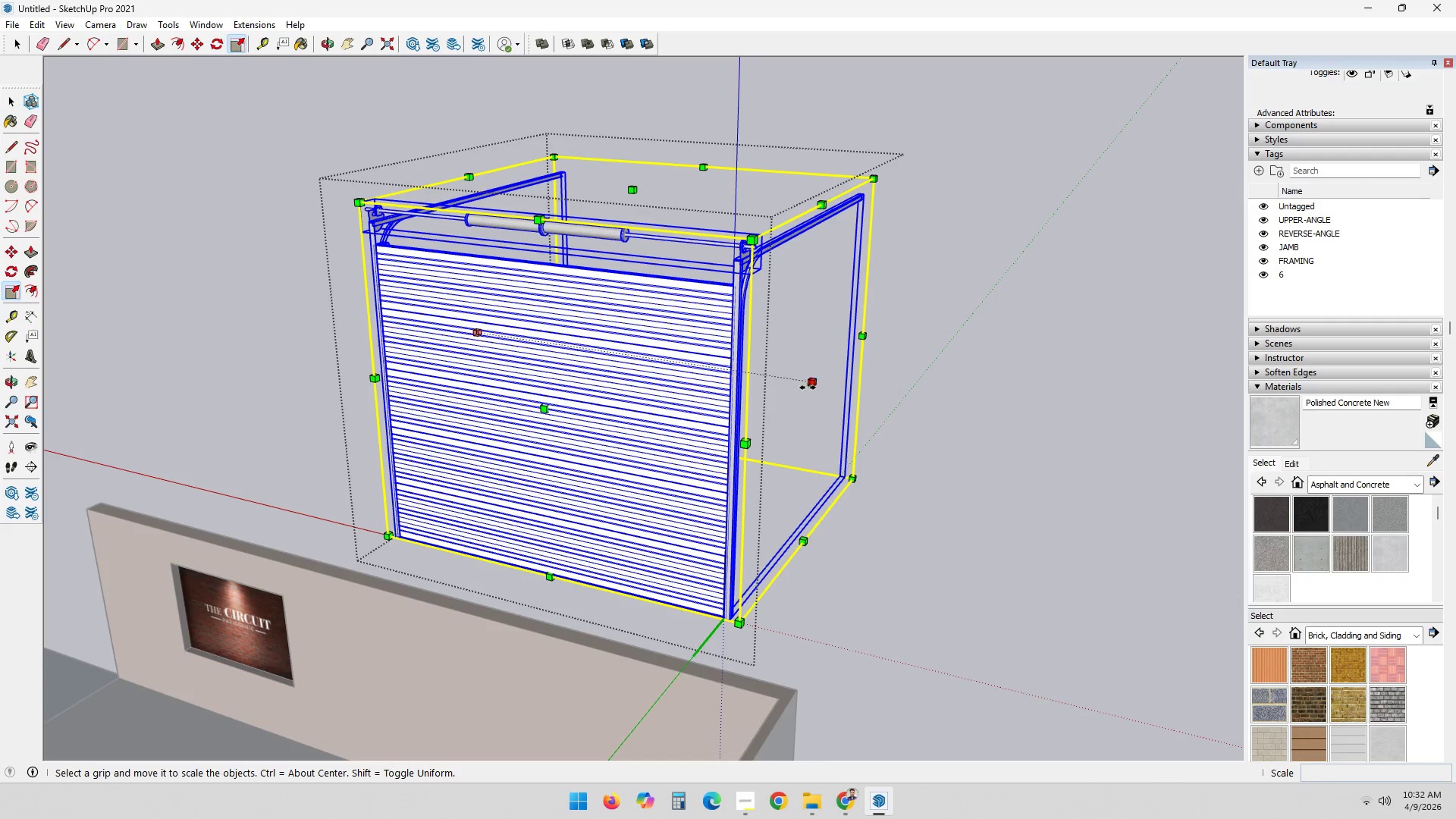 
left_click([817, 378])
 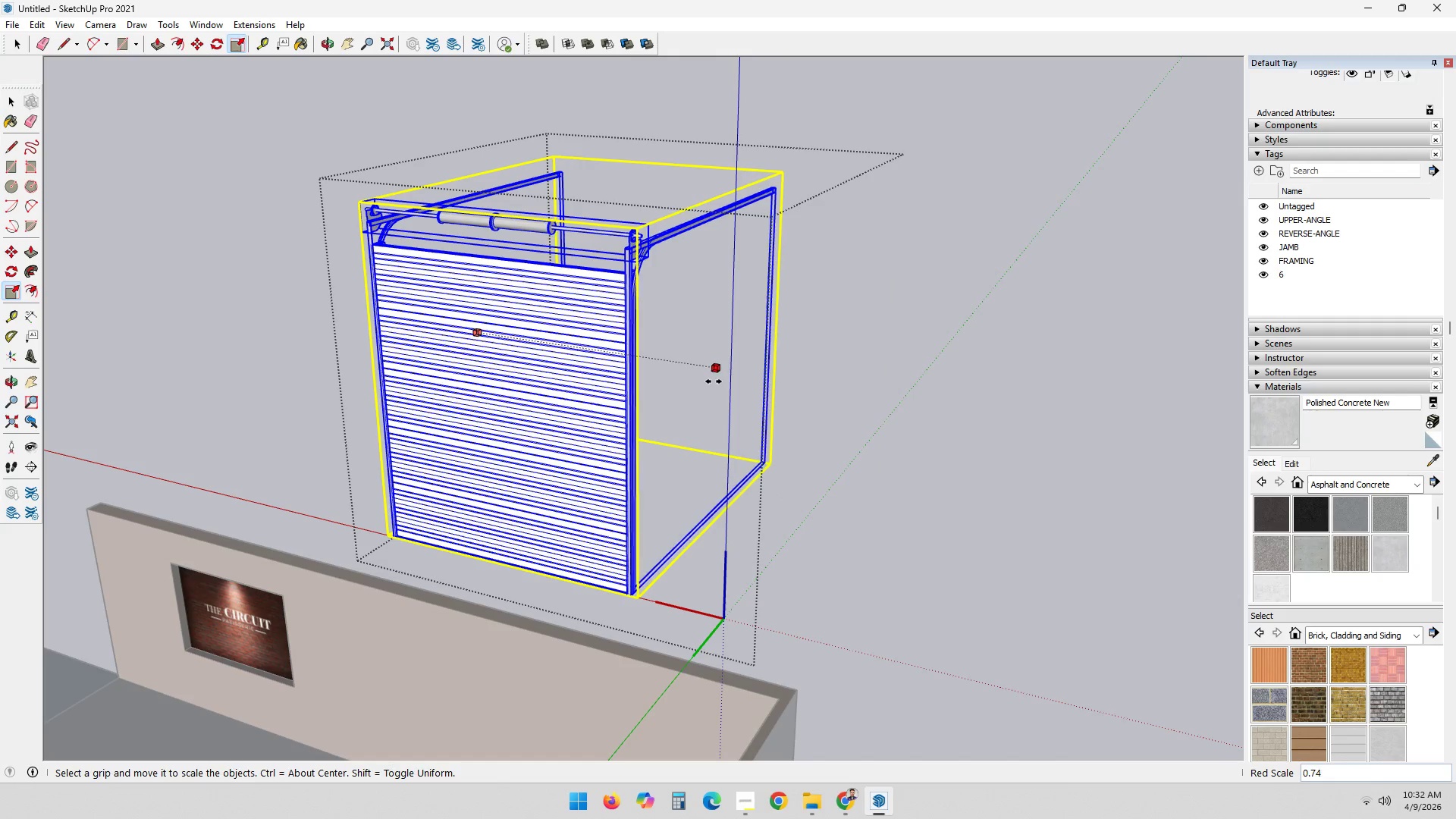 
left_click([717, 382])
 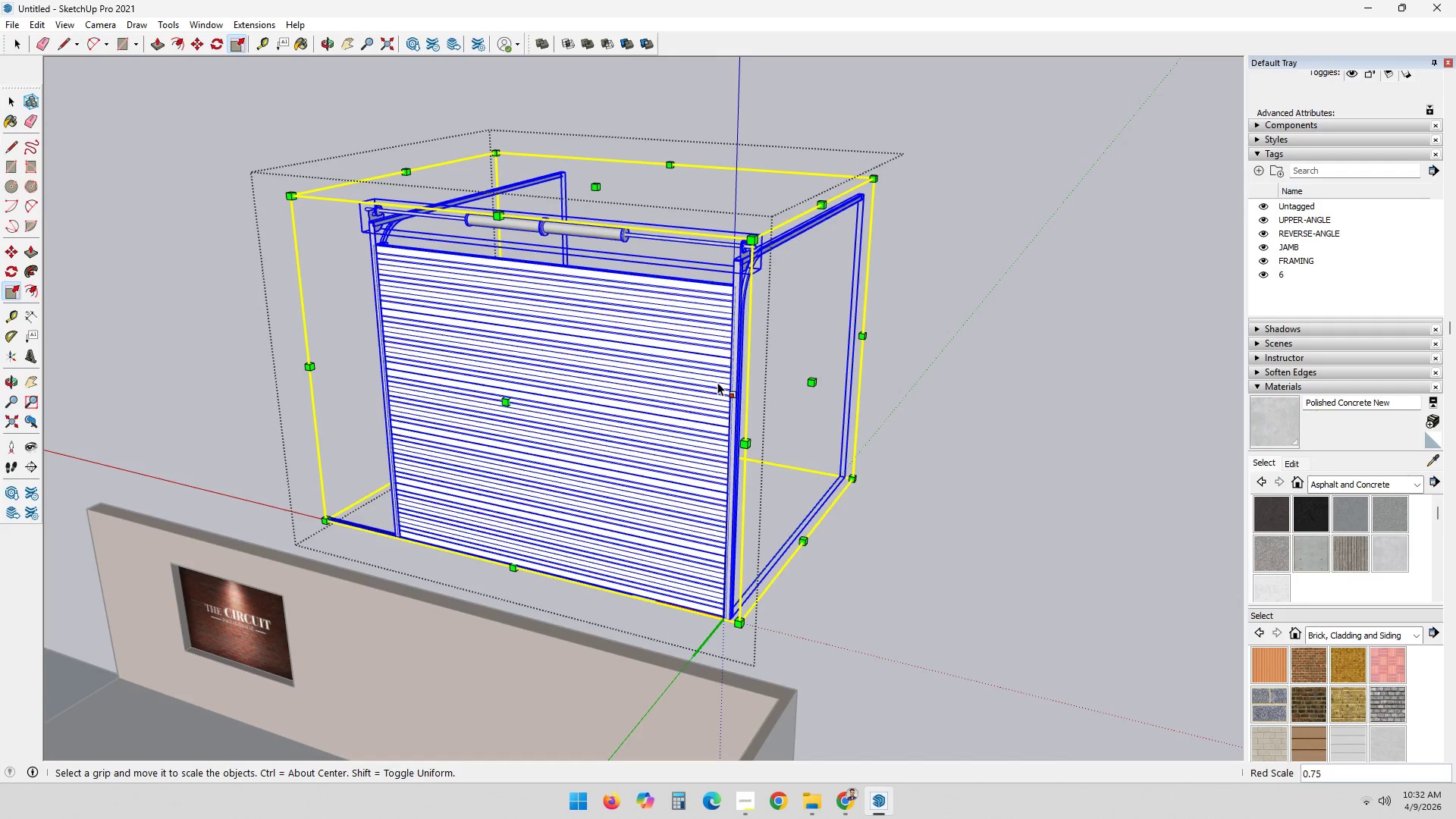 
key(Space)
 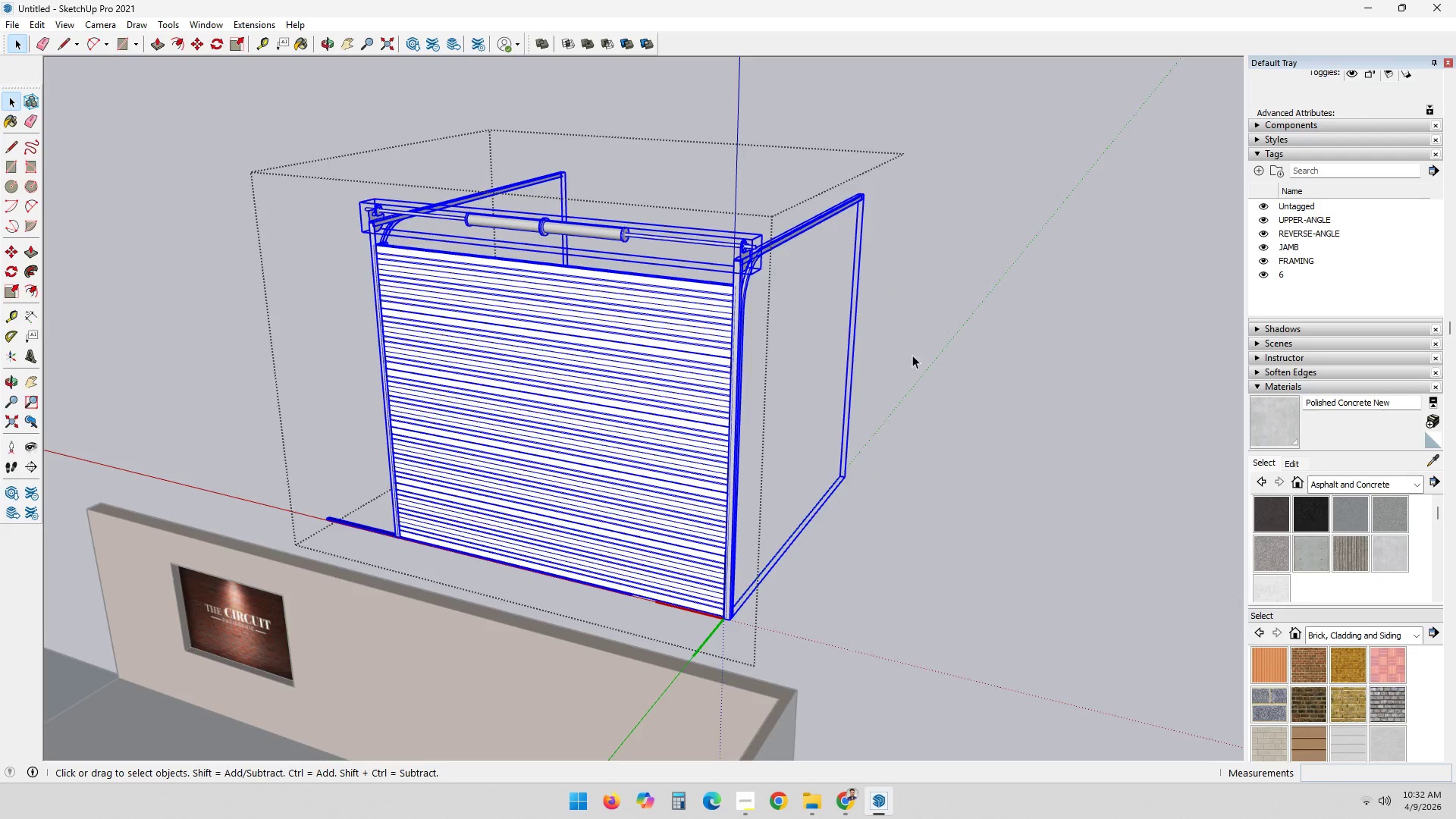 
scroll: coordinate [923, 352], scroll_direction: down, amount: 3.0
 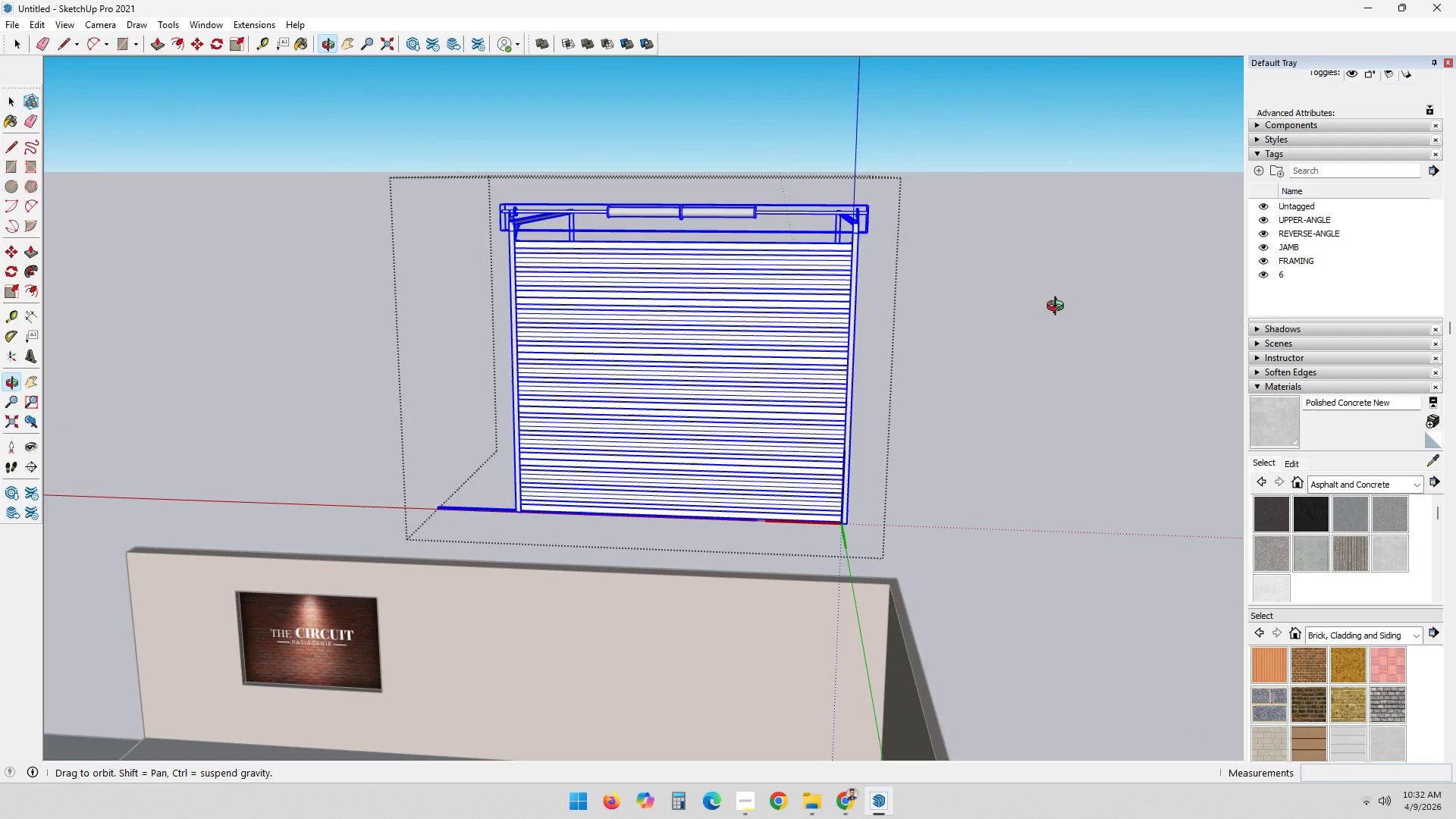 
key(Escape)
 